 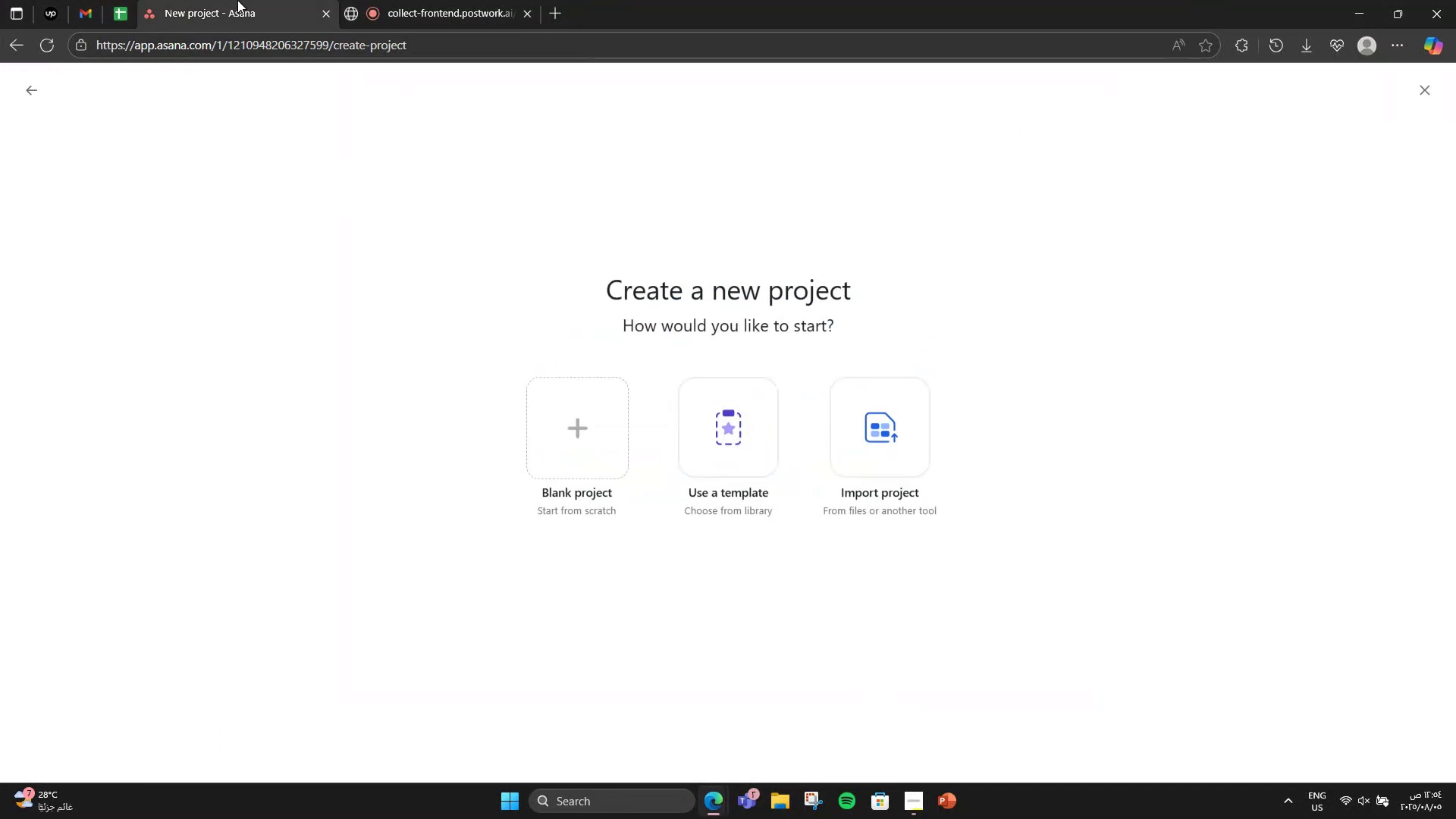 
left_click([615, 444])
 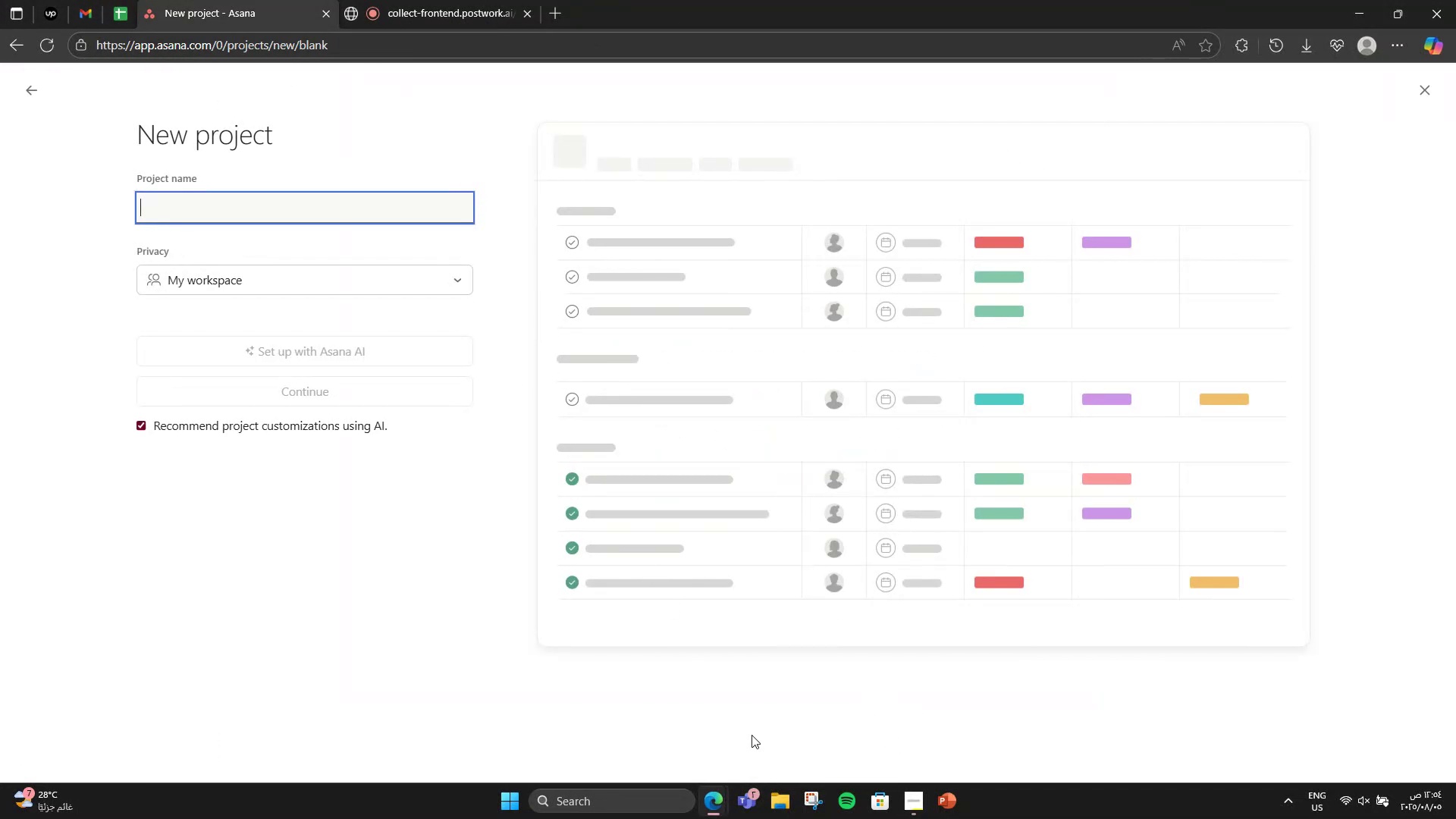 
type(Pop-Up Experienv)
key(Backspace)
type(ce - Design & Launch)
 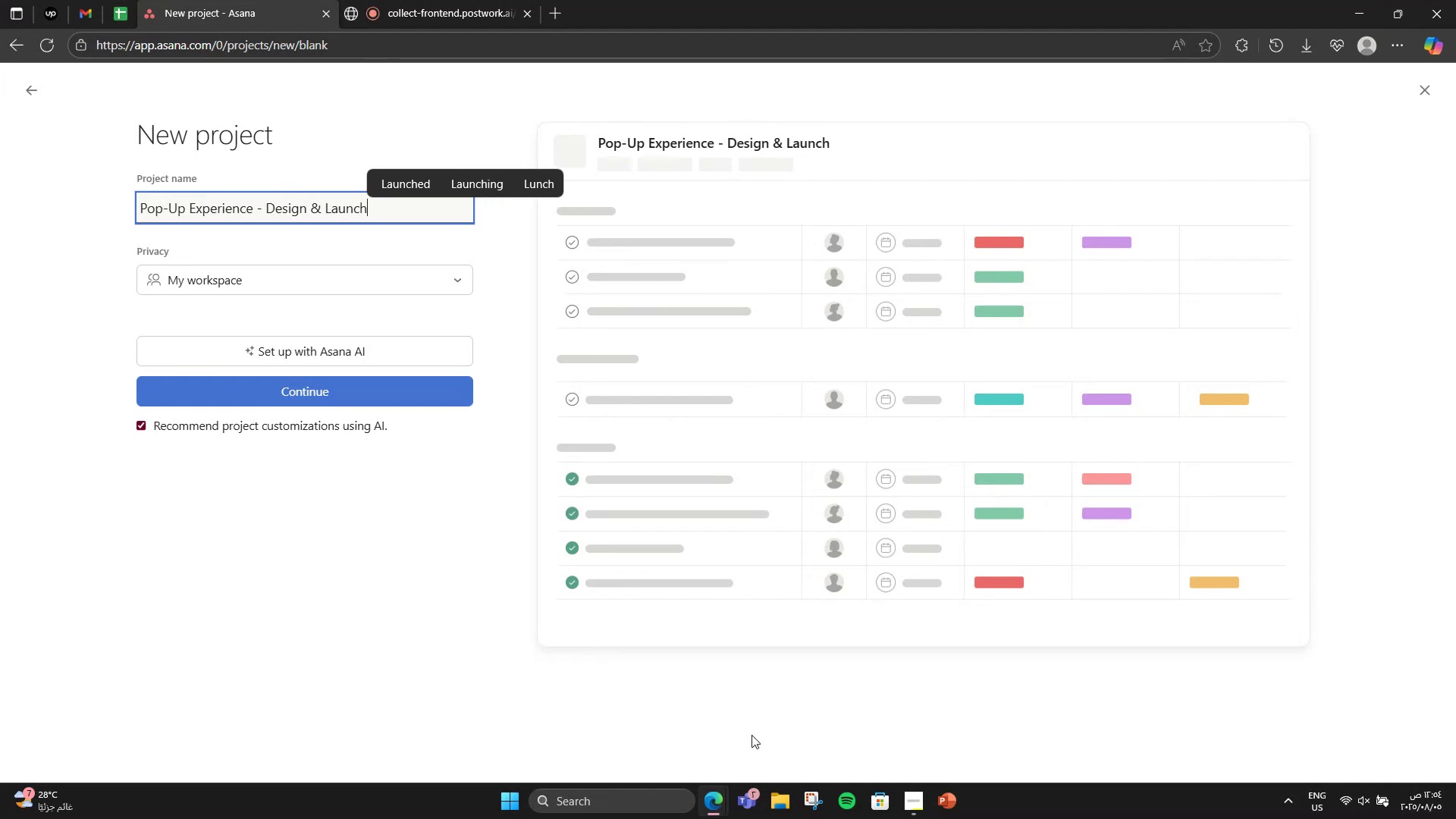 
wait(9.49)
 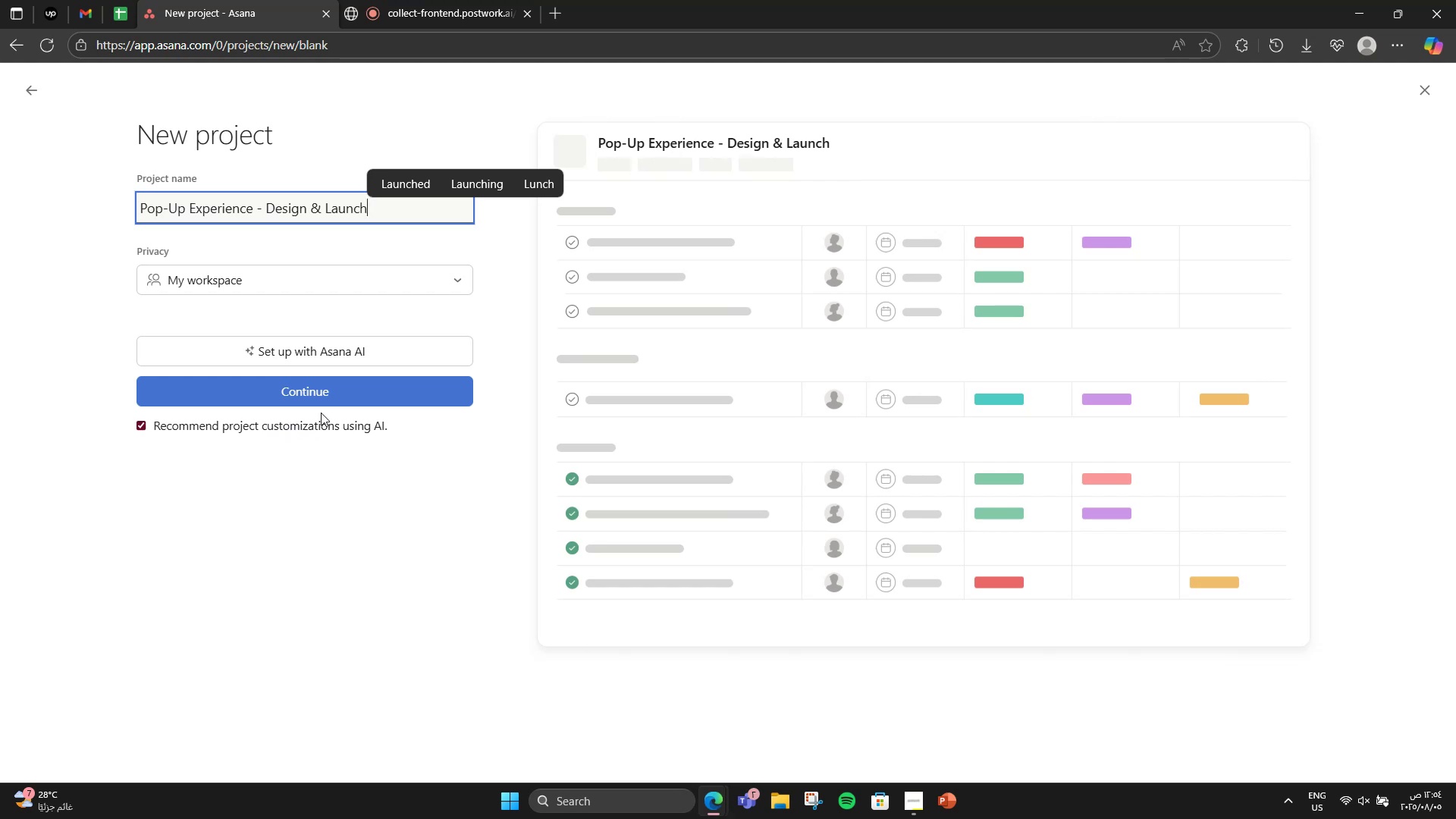 
left_click([335, 398])
 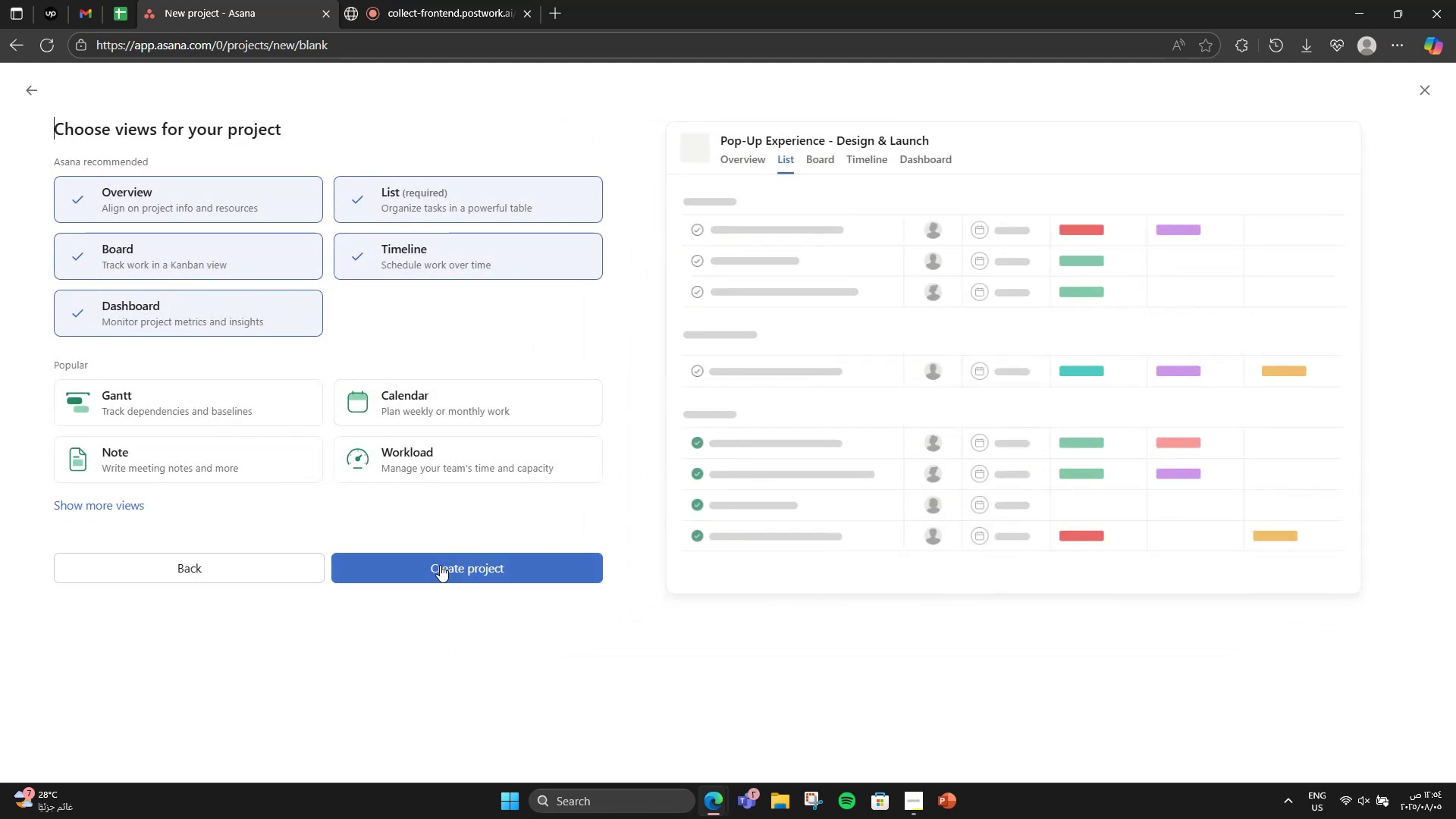 
left_click([440, 565])
 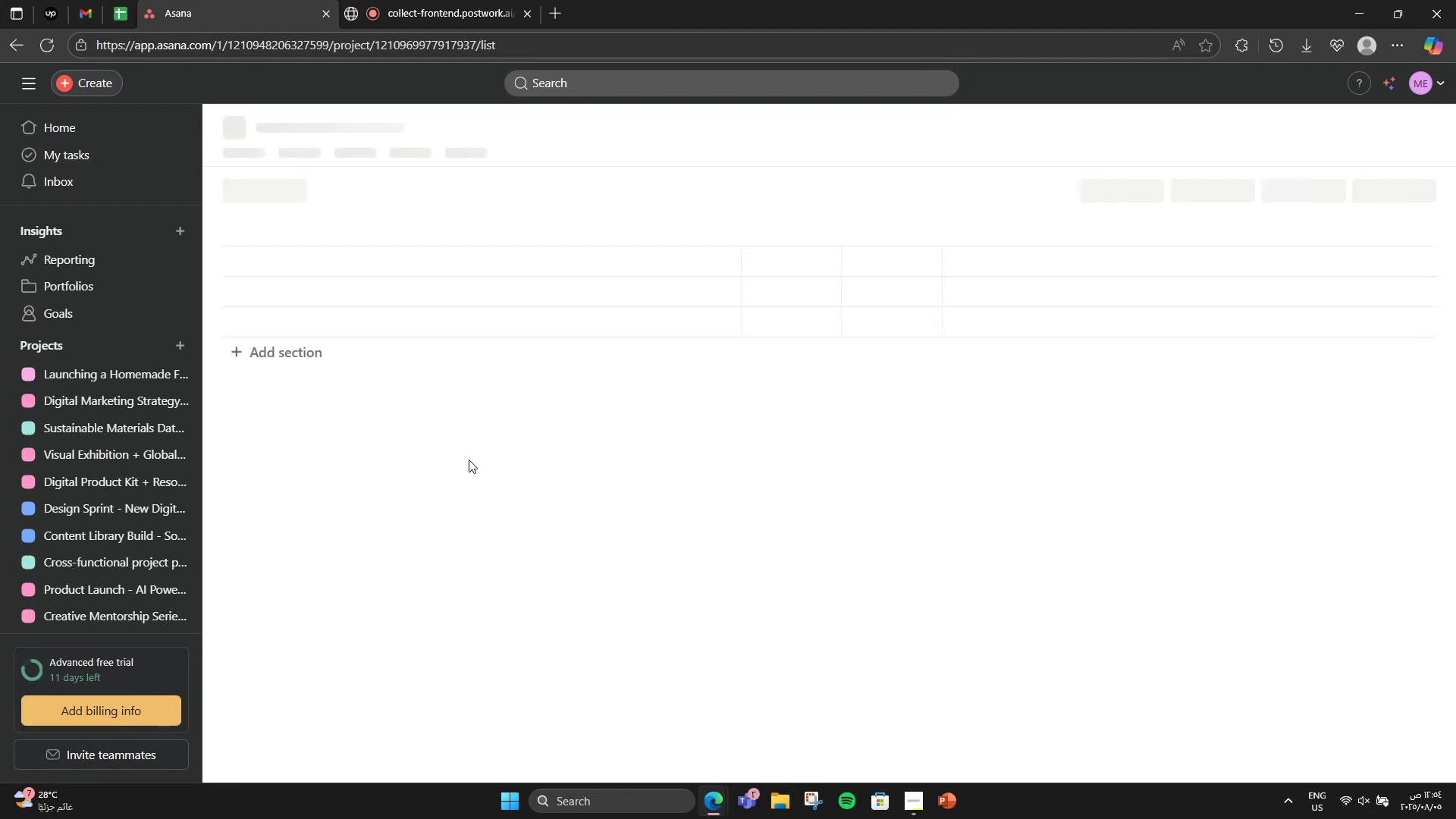 
scroll: coordinate [545, 321], scroll_direction: up, amount: 2.0
 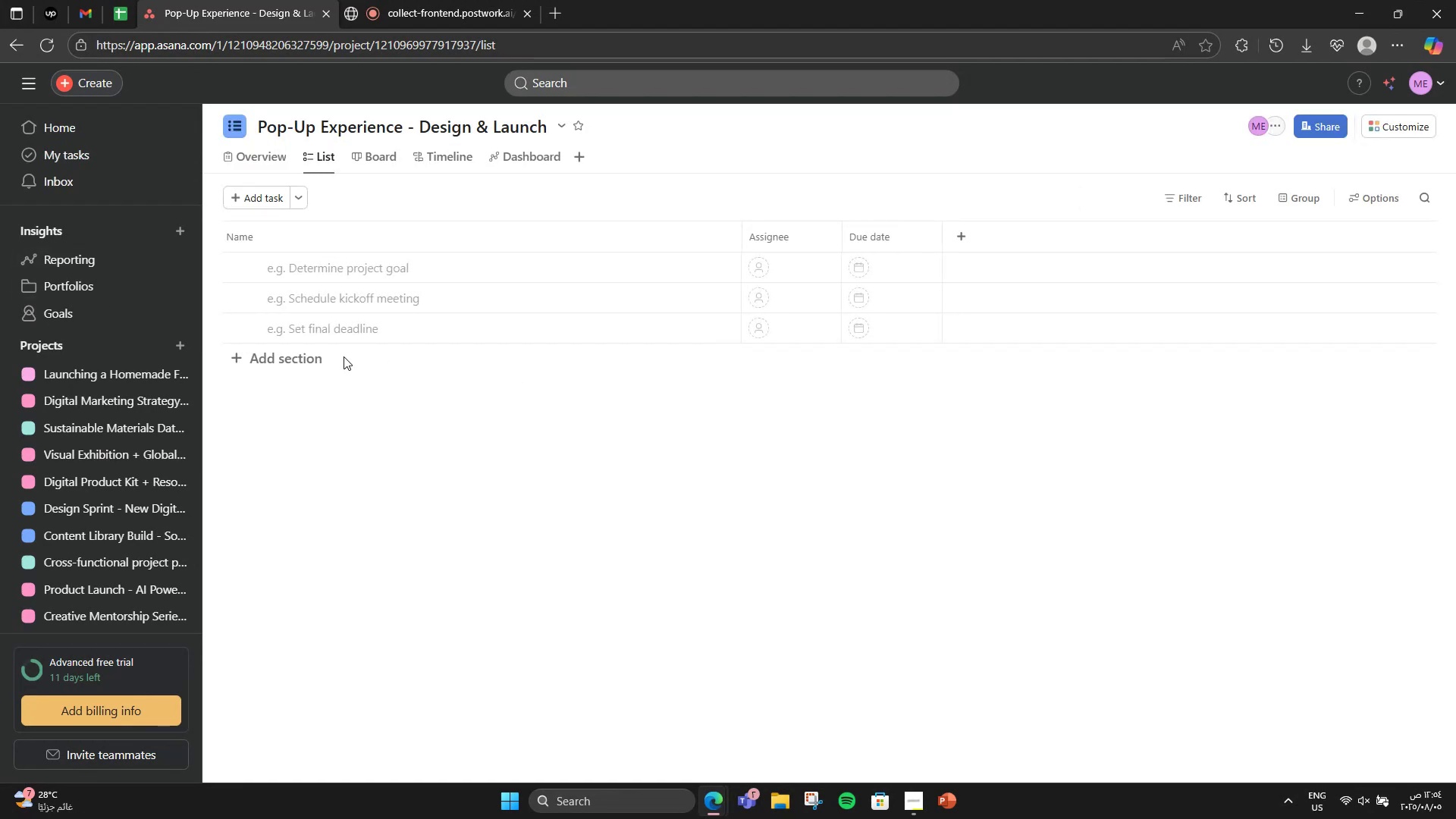 
left_click([305, 368])
 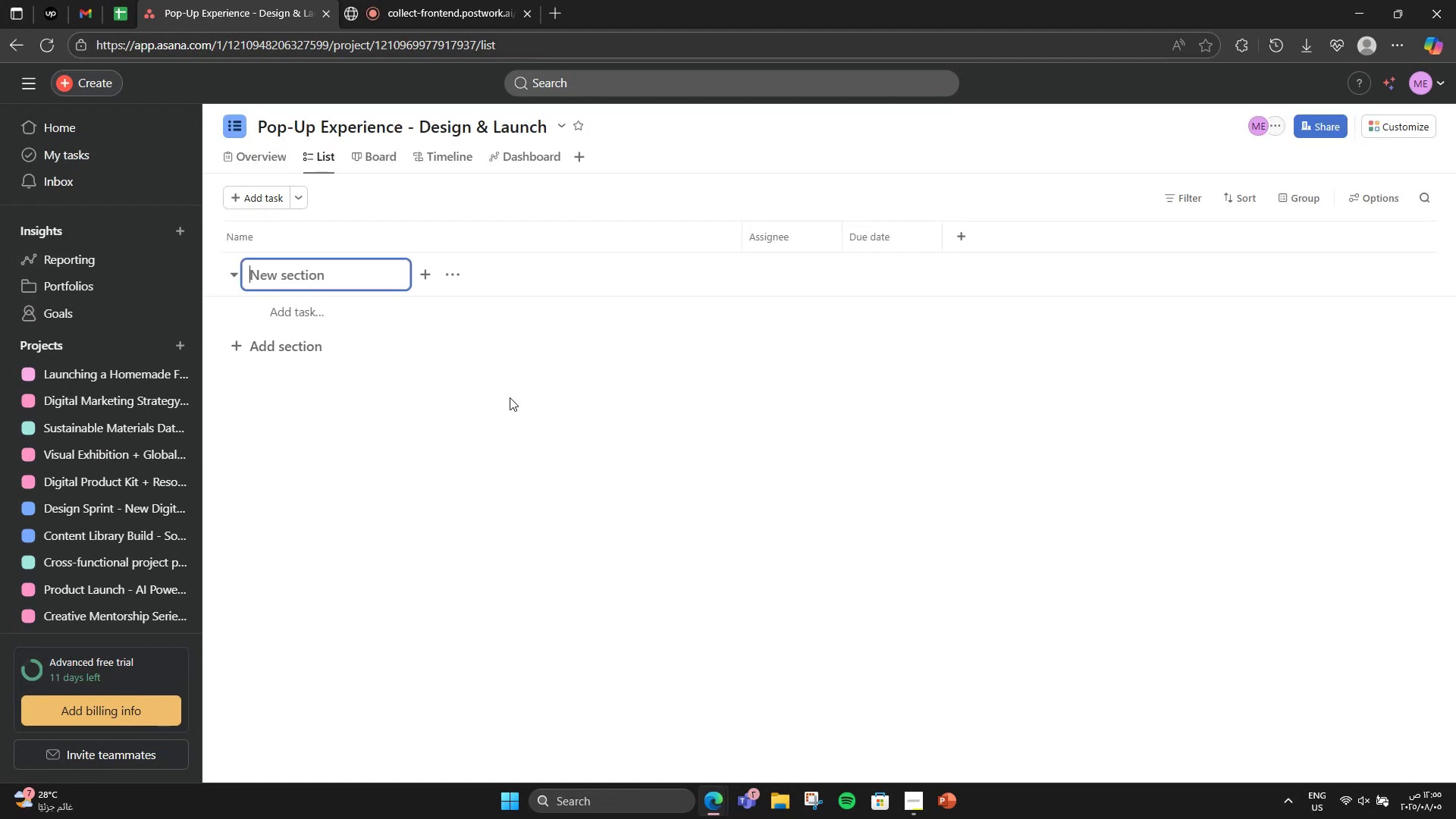 
type(Concept Development)
 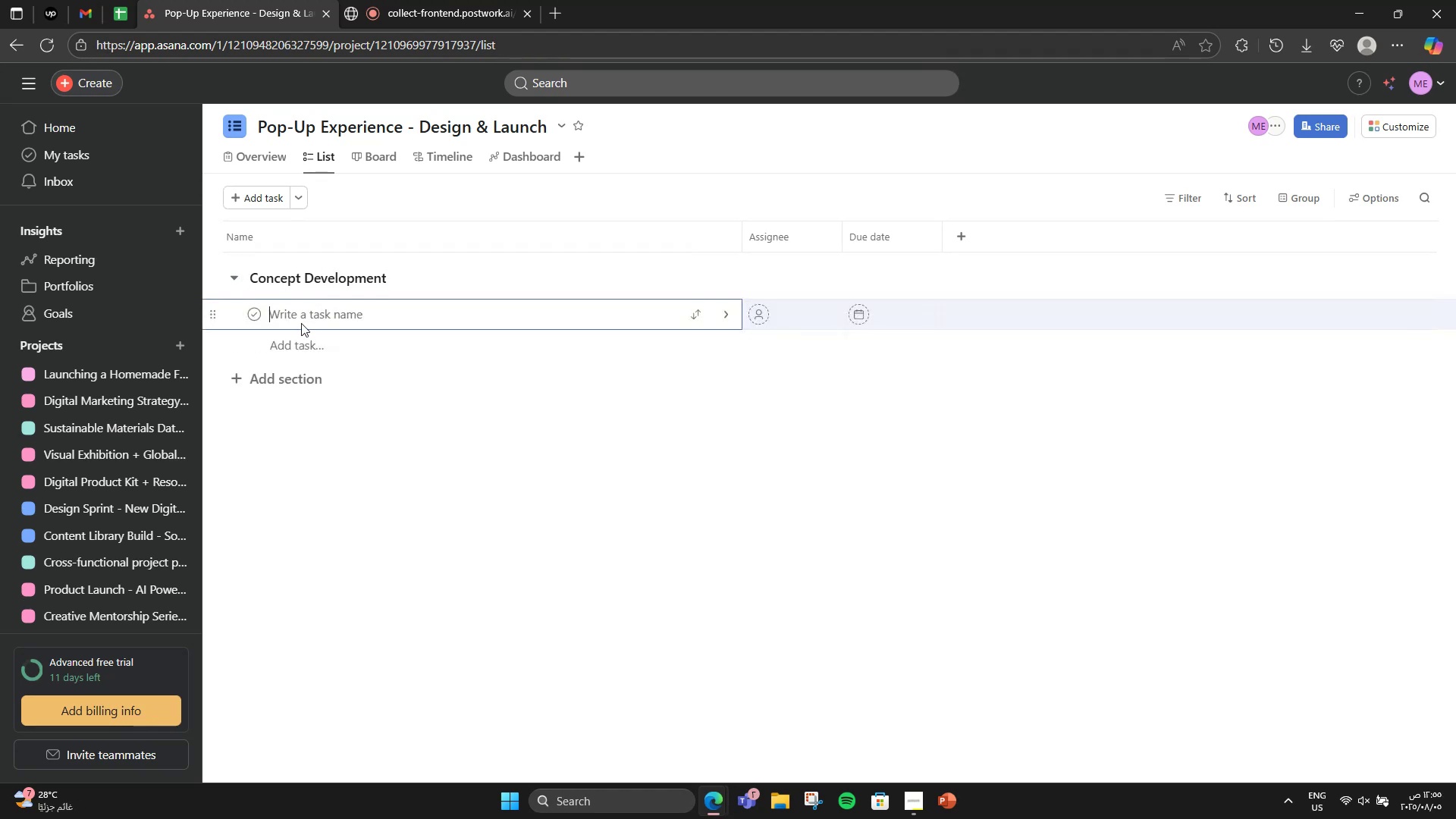 
type(Define Concept Theme )
key(Backspace)
 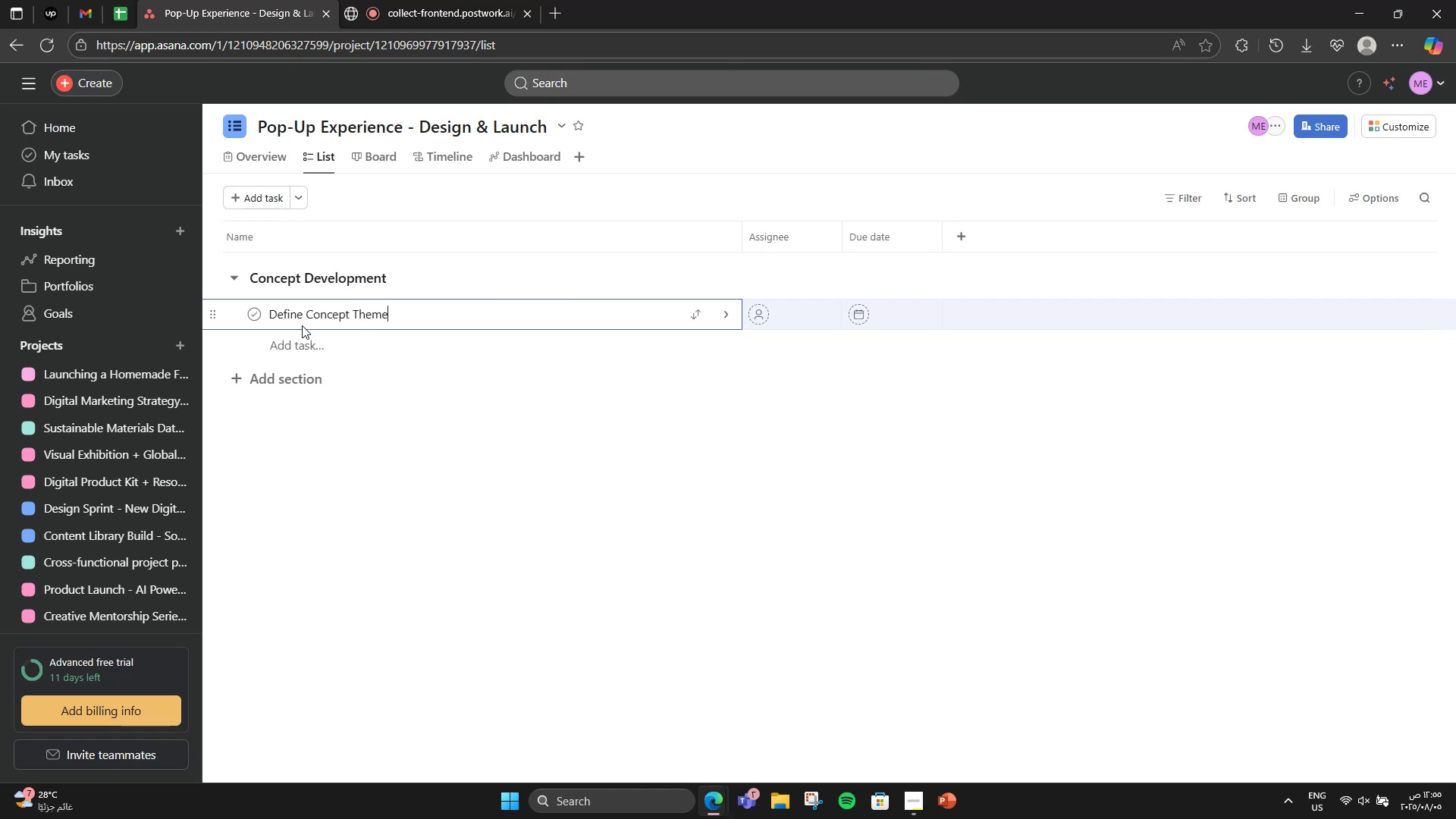 
left_click([301, 331])
 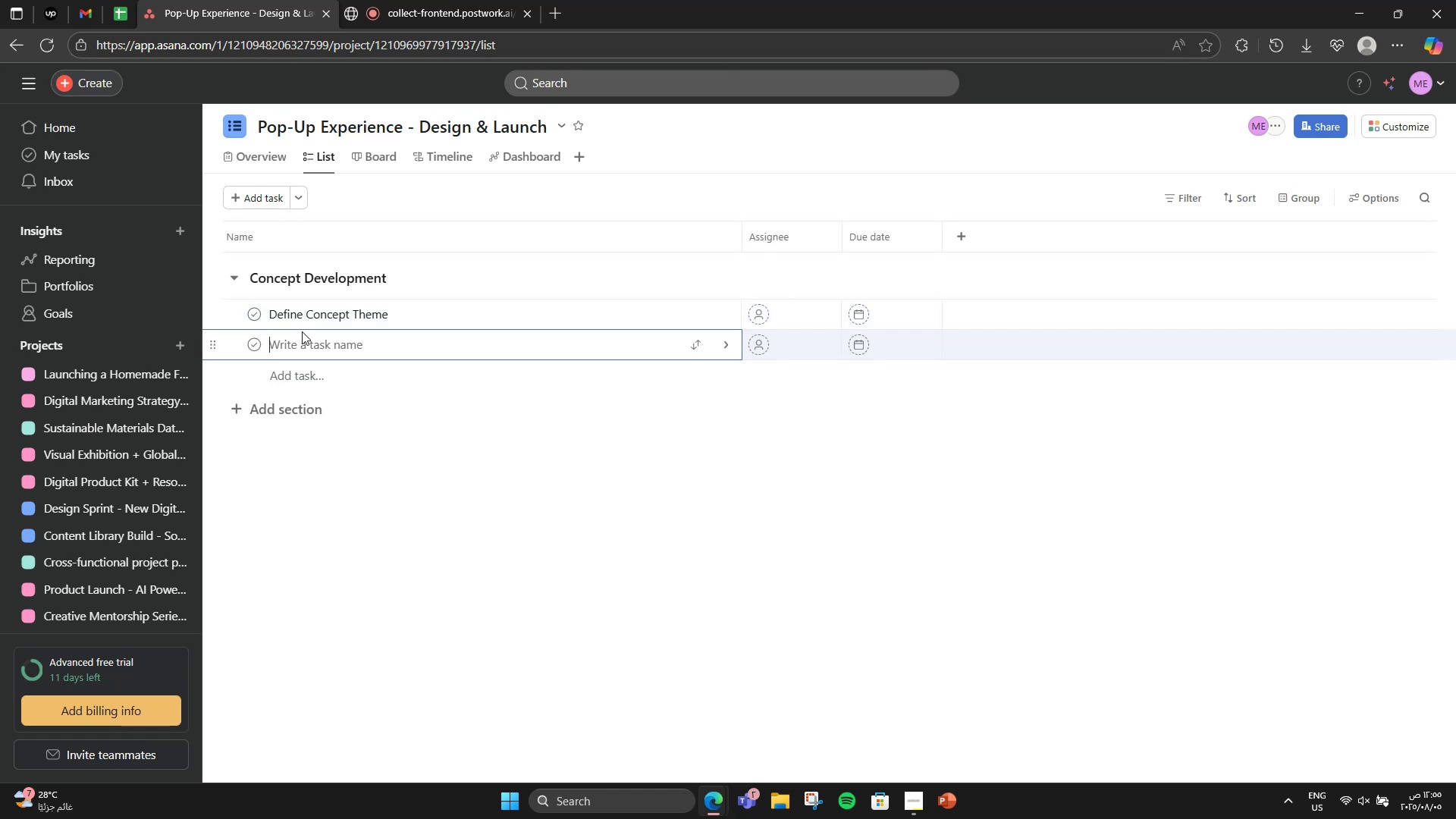 
type(R)
key(Backspace)
type(Target Au)
 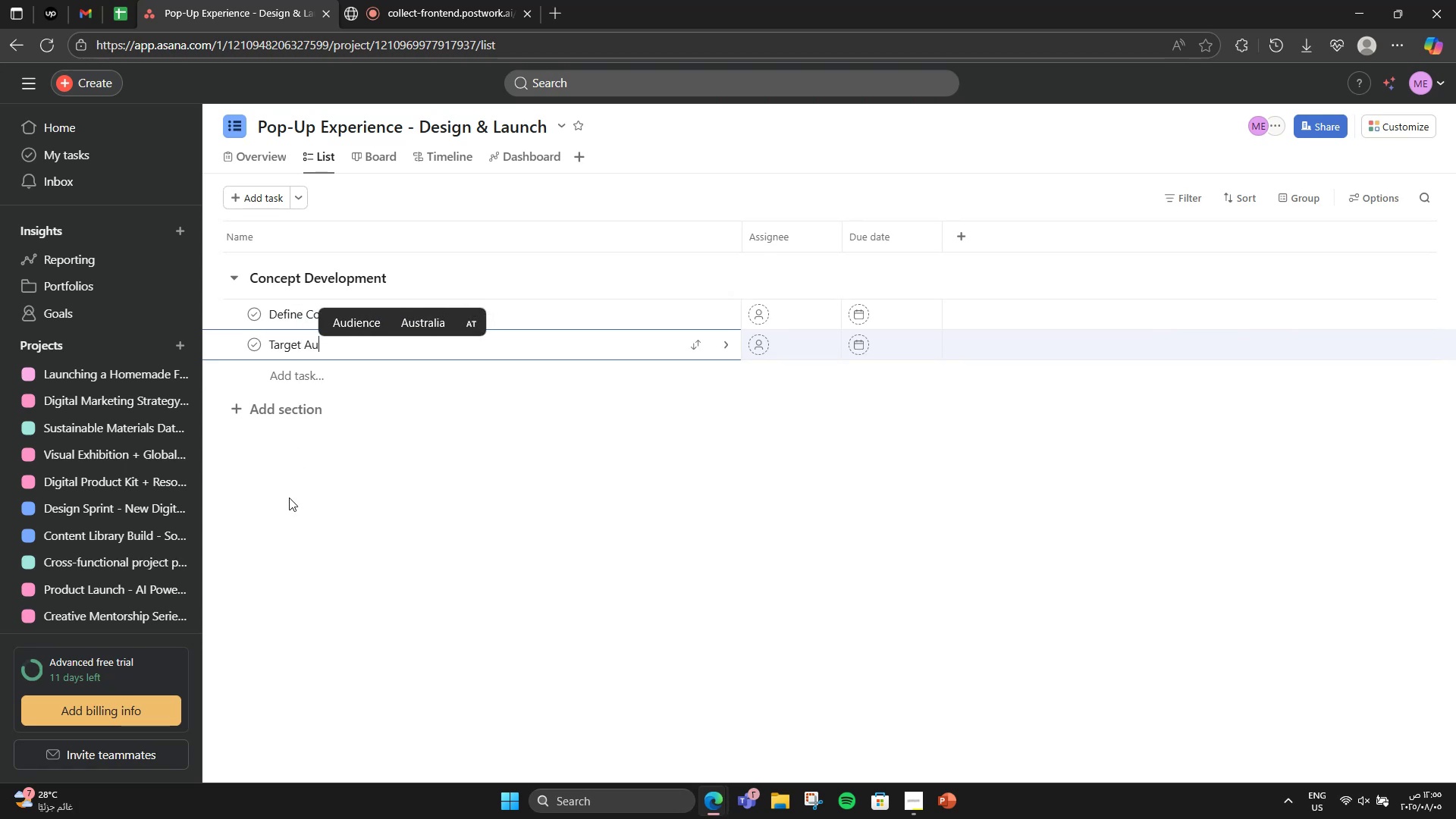 
type(dience )
 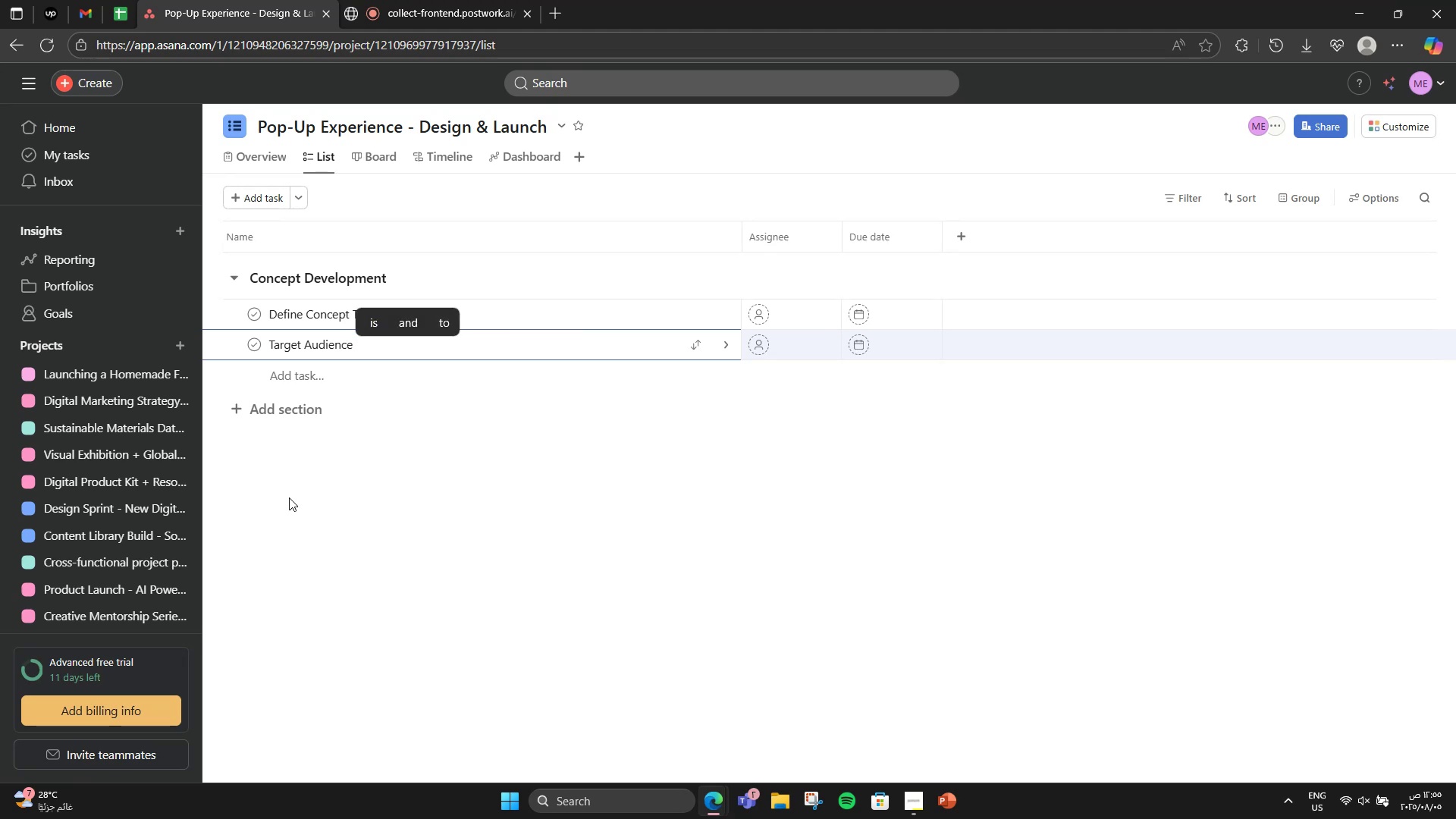 
type(Profile)
 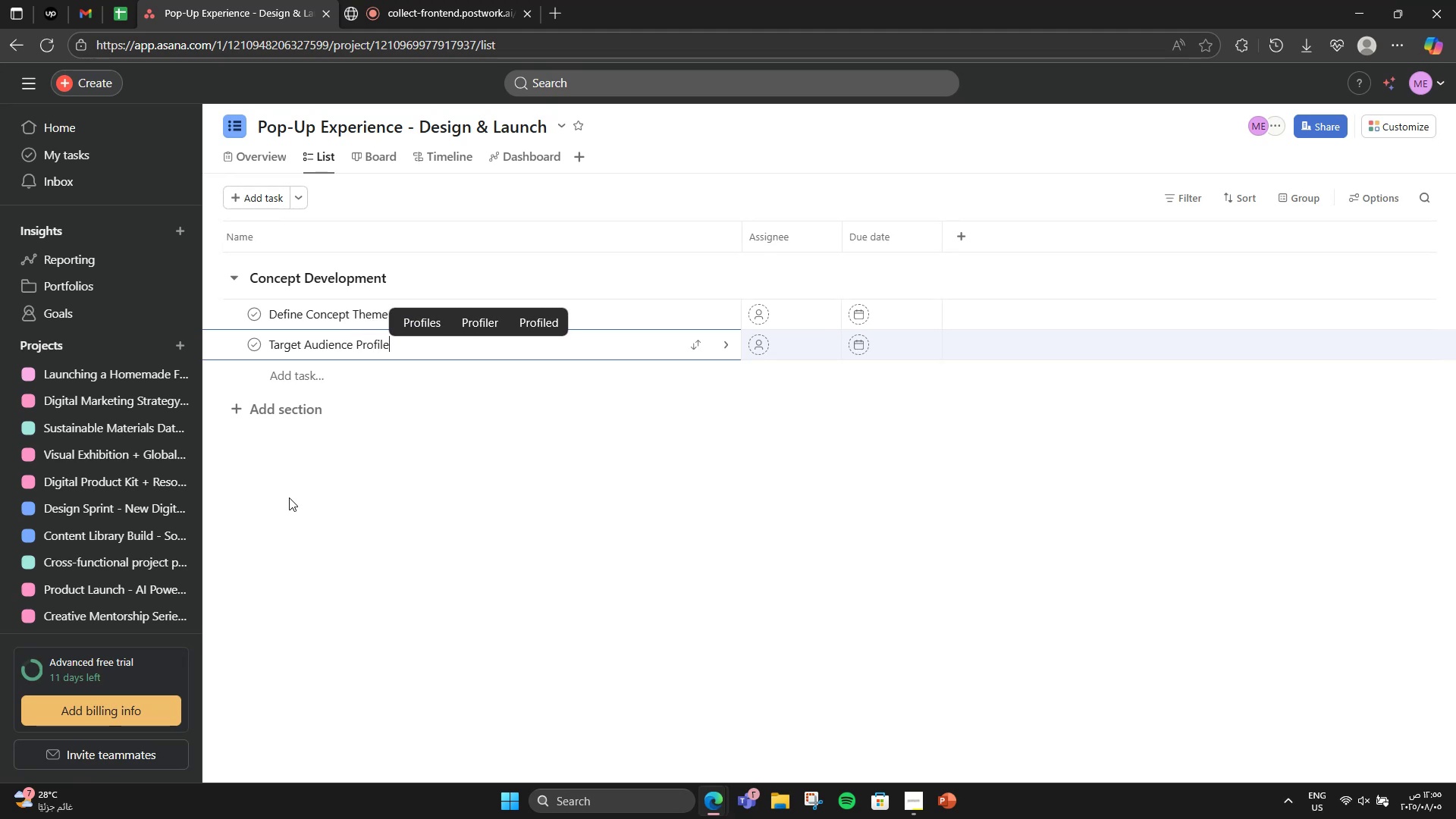 
key(Enter)
 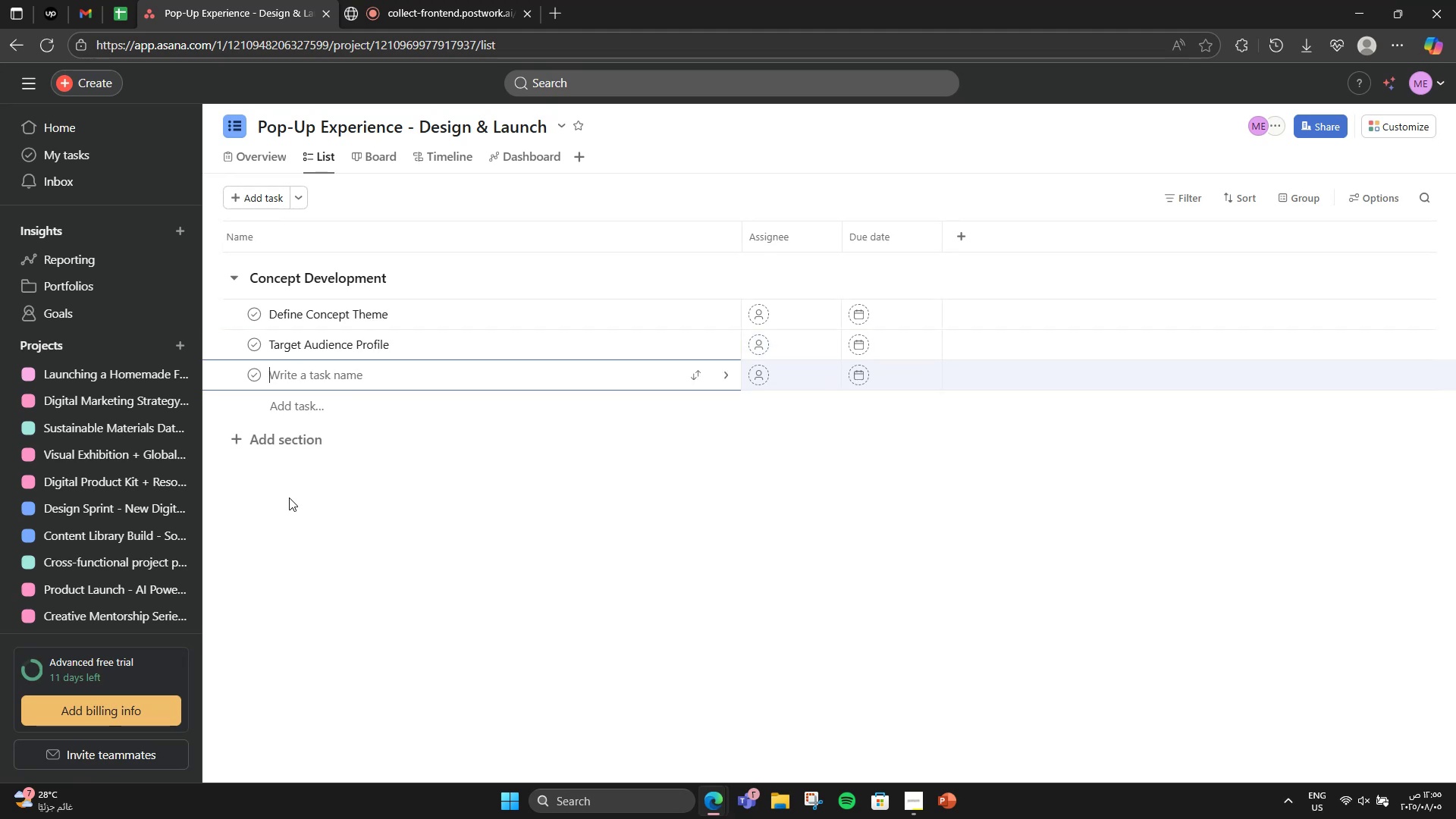 
type(Site Scouting )
key(Backspace)
 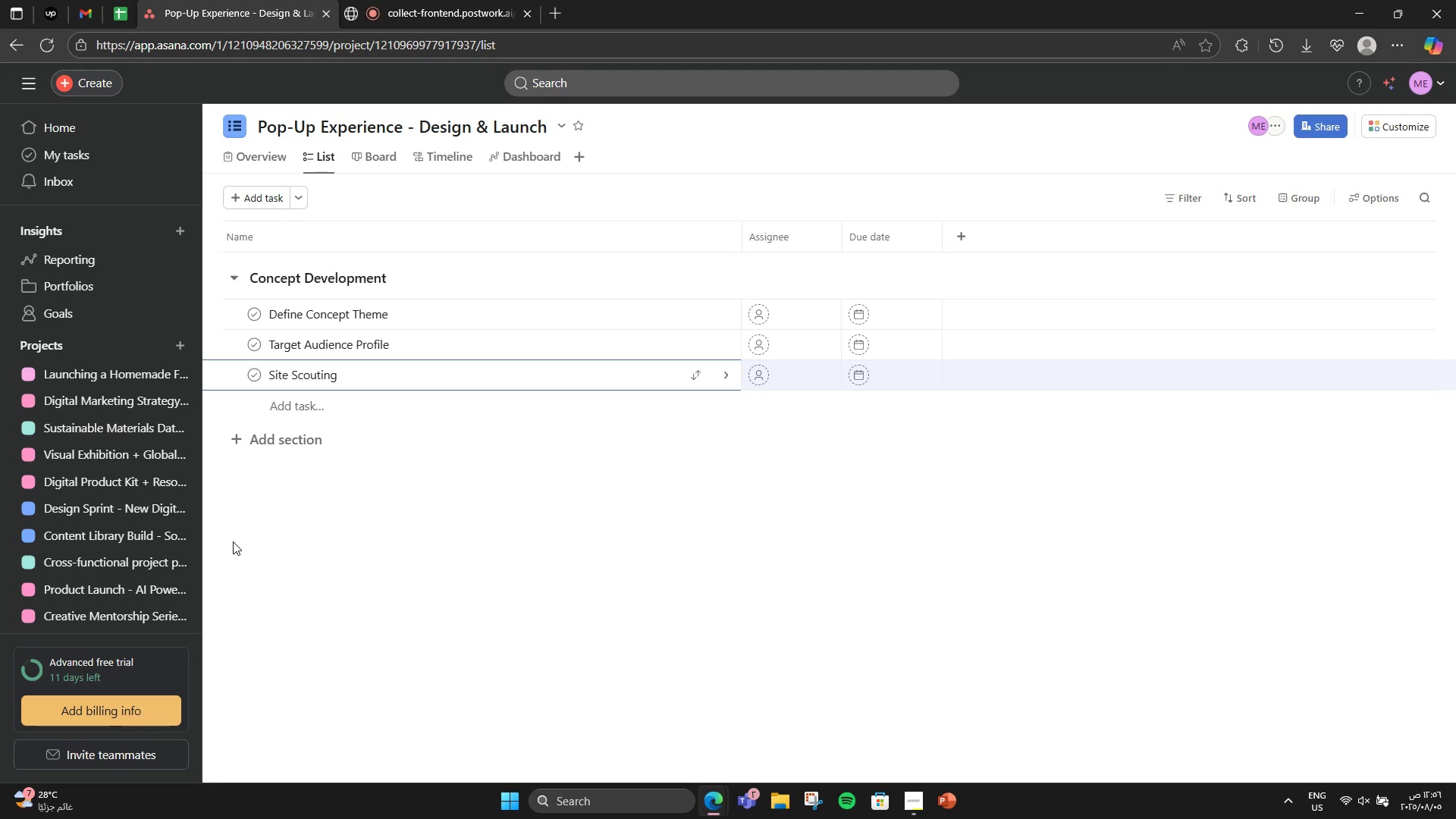 
key(Enter)
 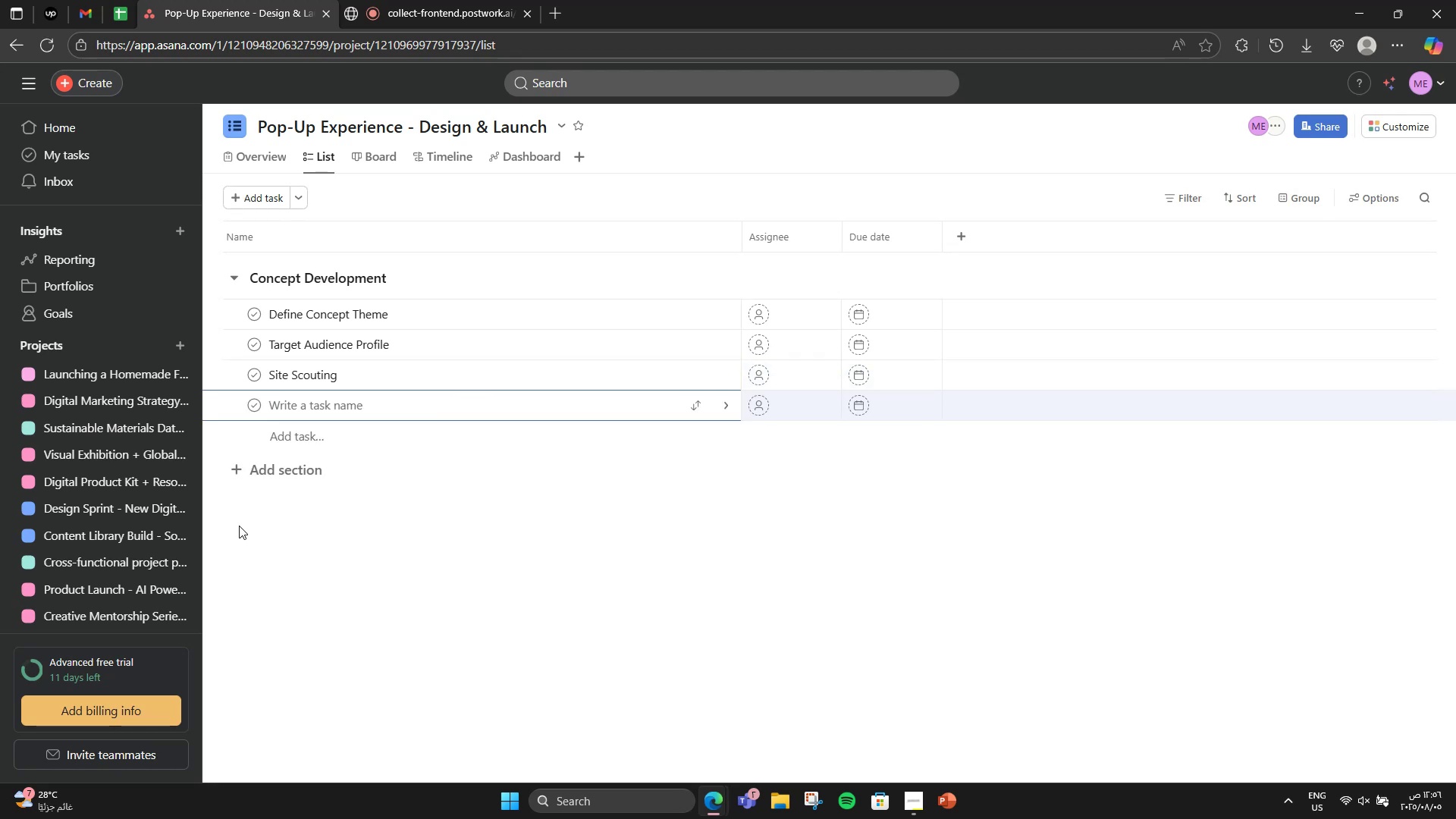 
wait(5.36)
 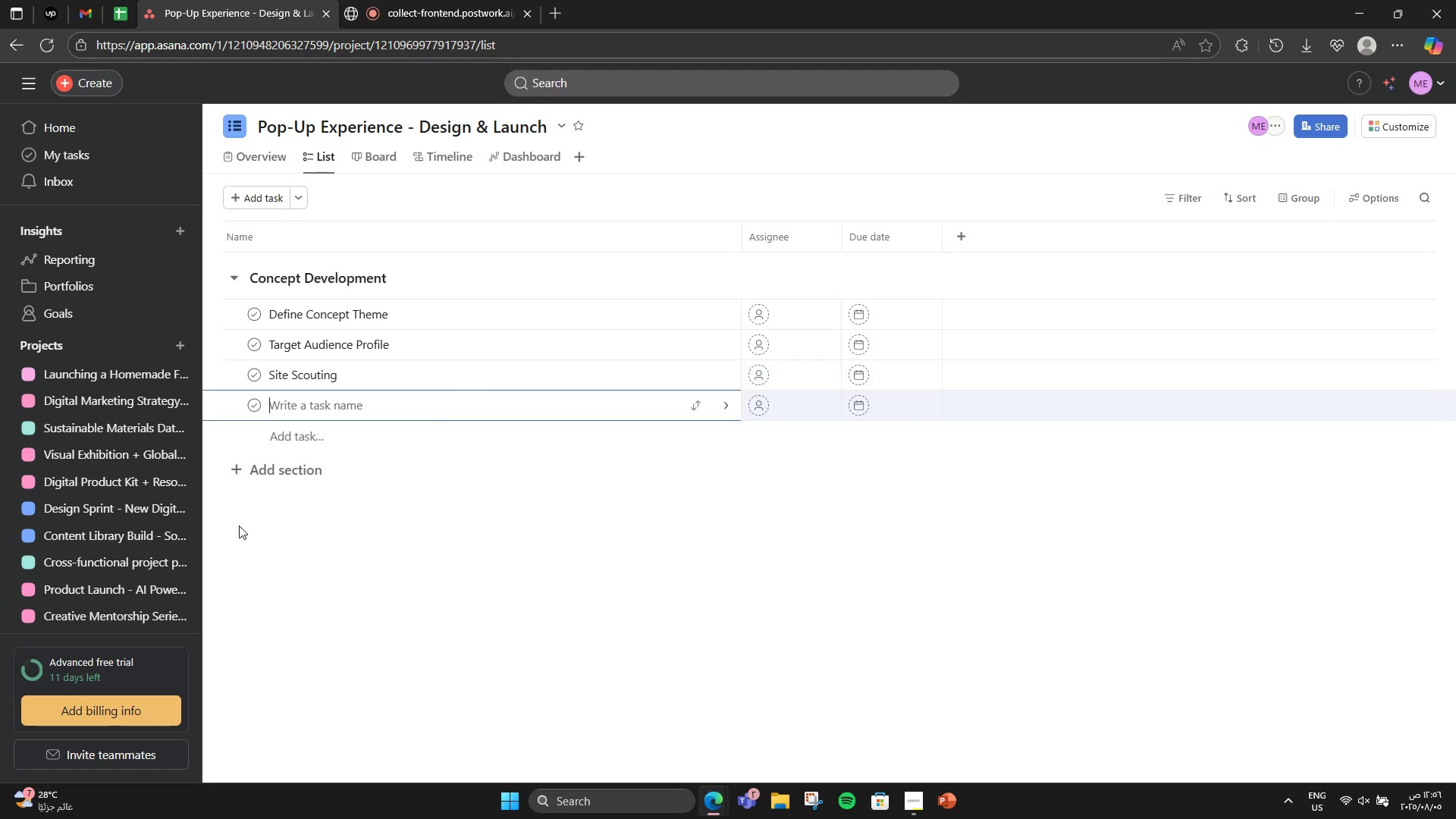 
type(Moodboard + References)
 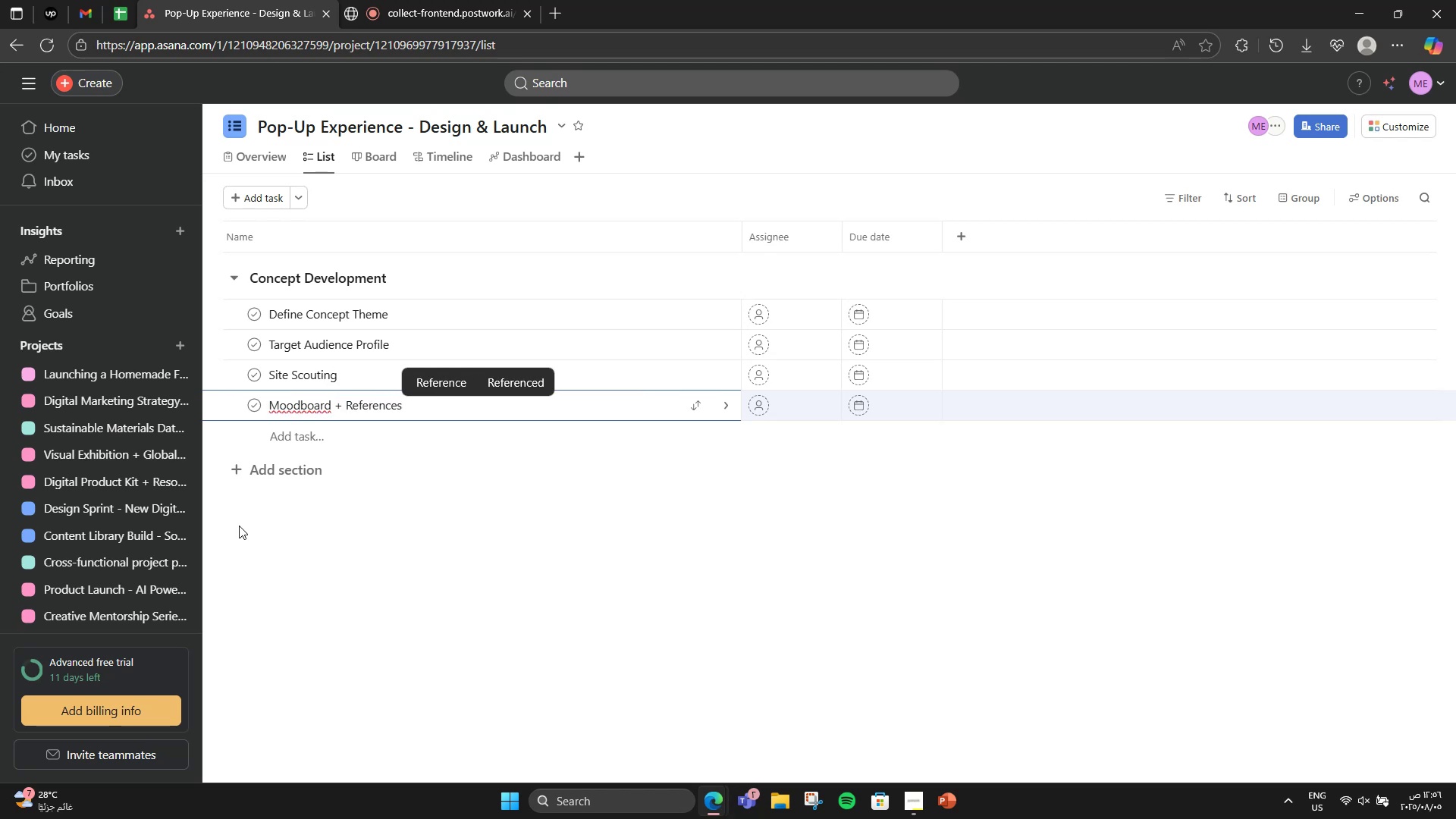 
left_click([239, 526])
 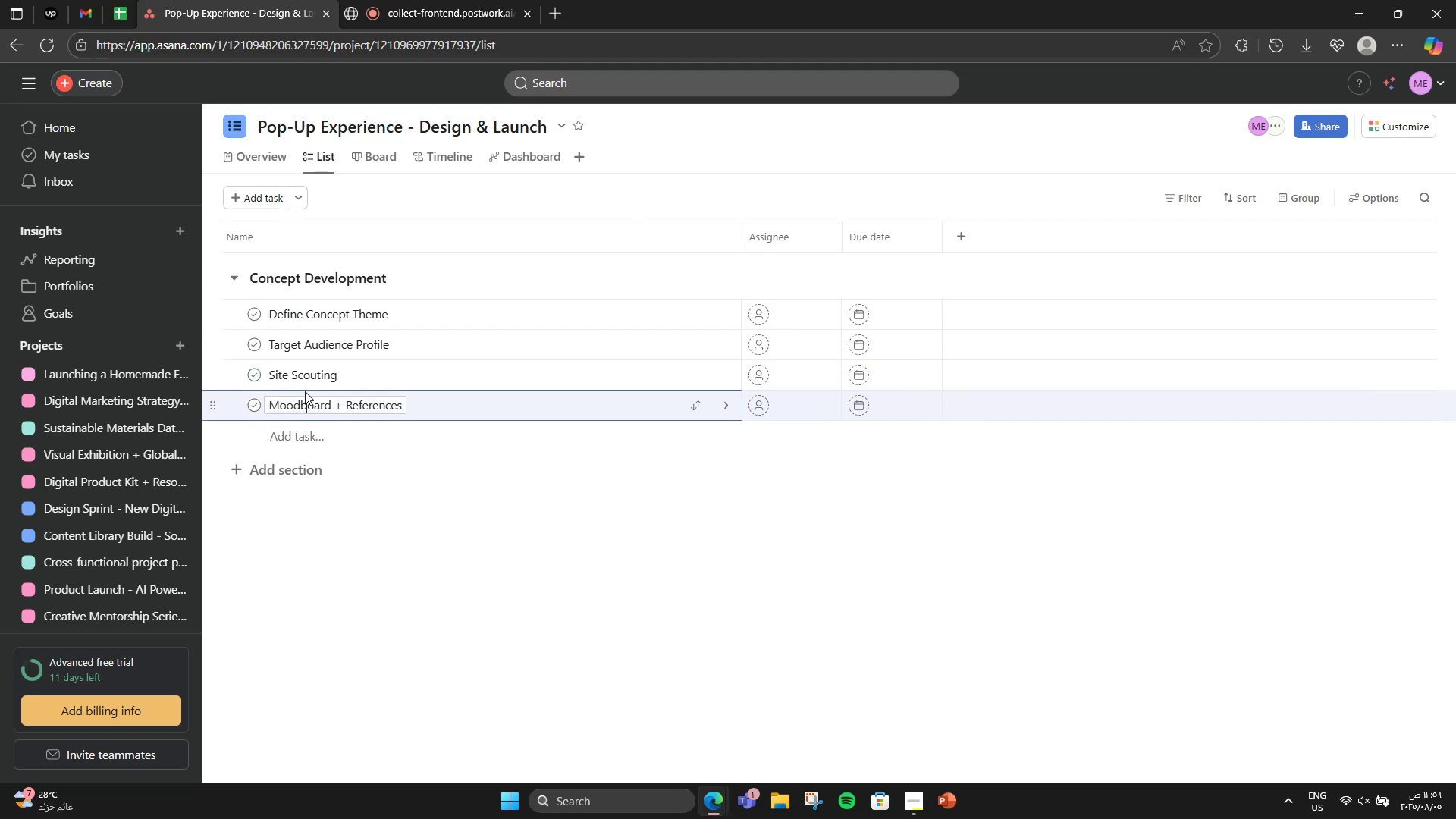 
double_click([302, 411])
 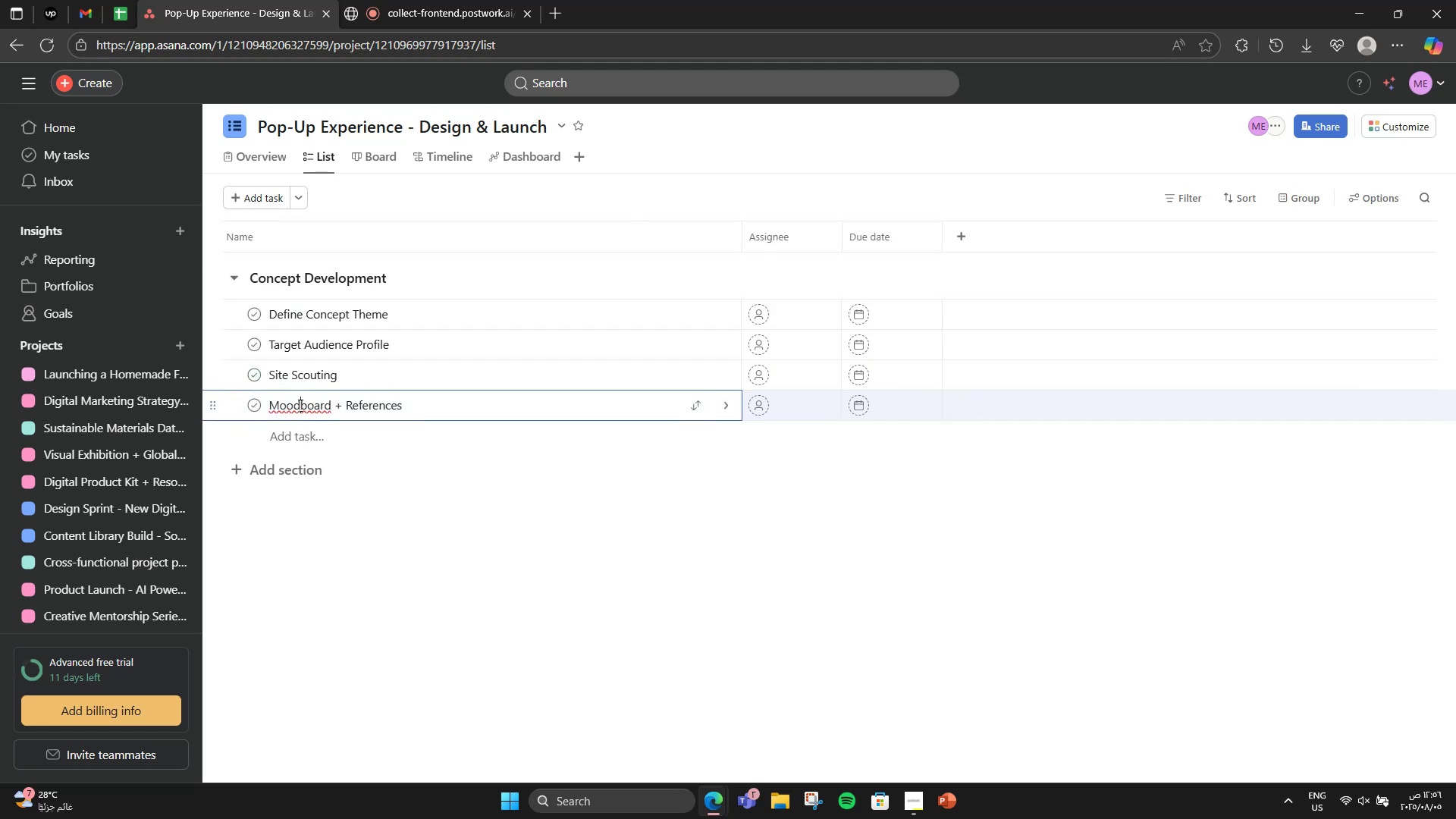 
right_click([299, 405])
 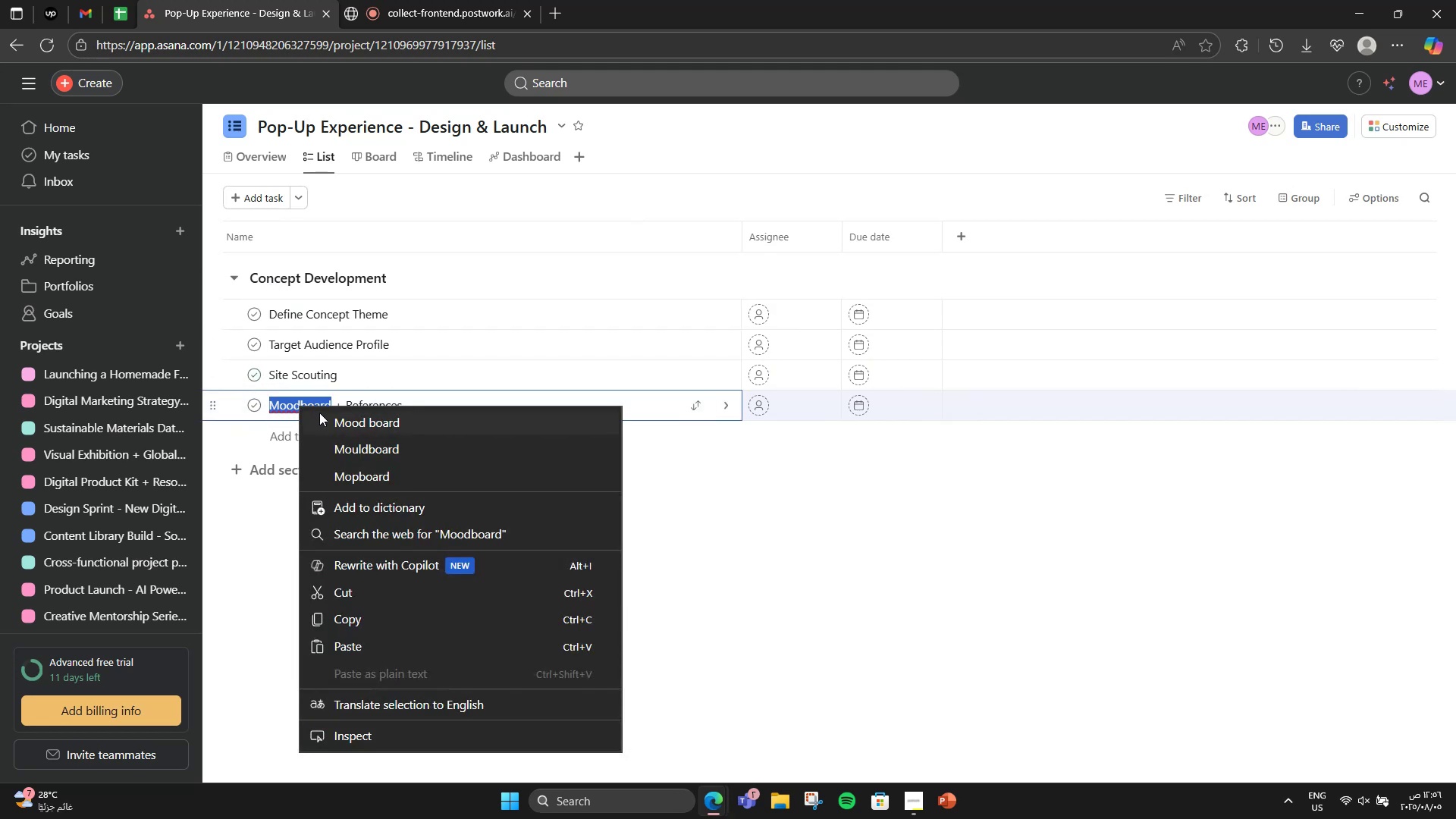 
left_click([319, 413])
 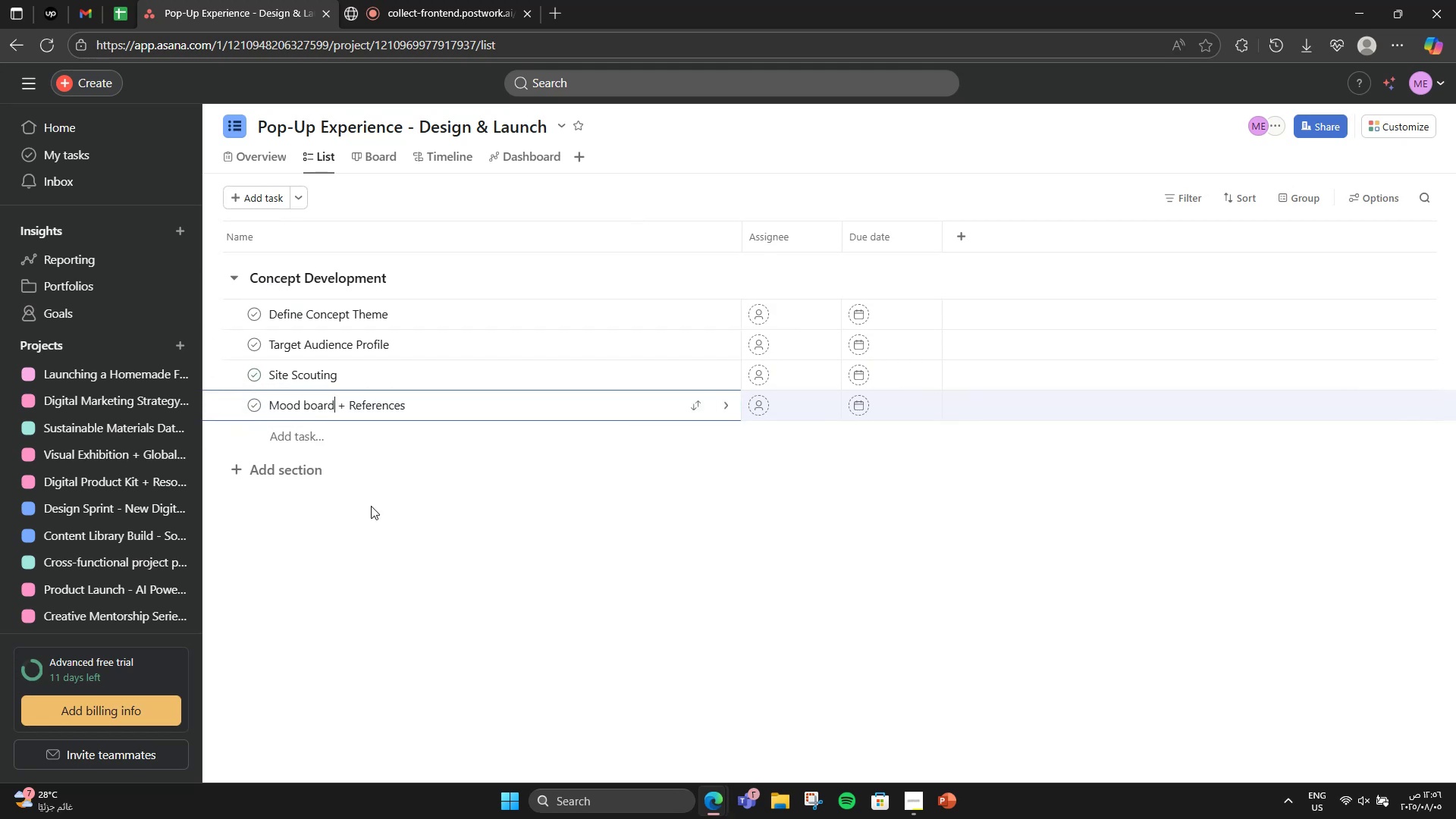 
left_click([373, 506])
 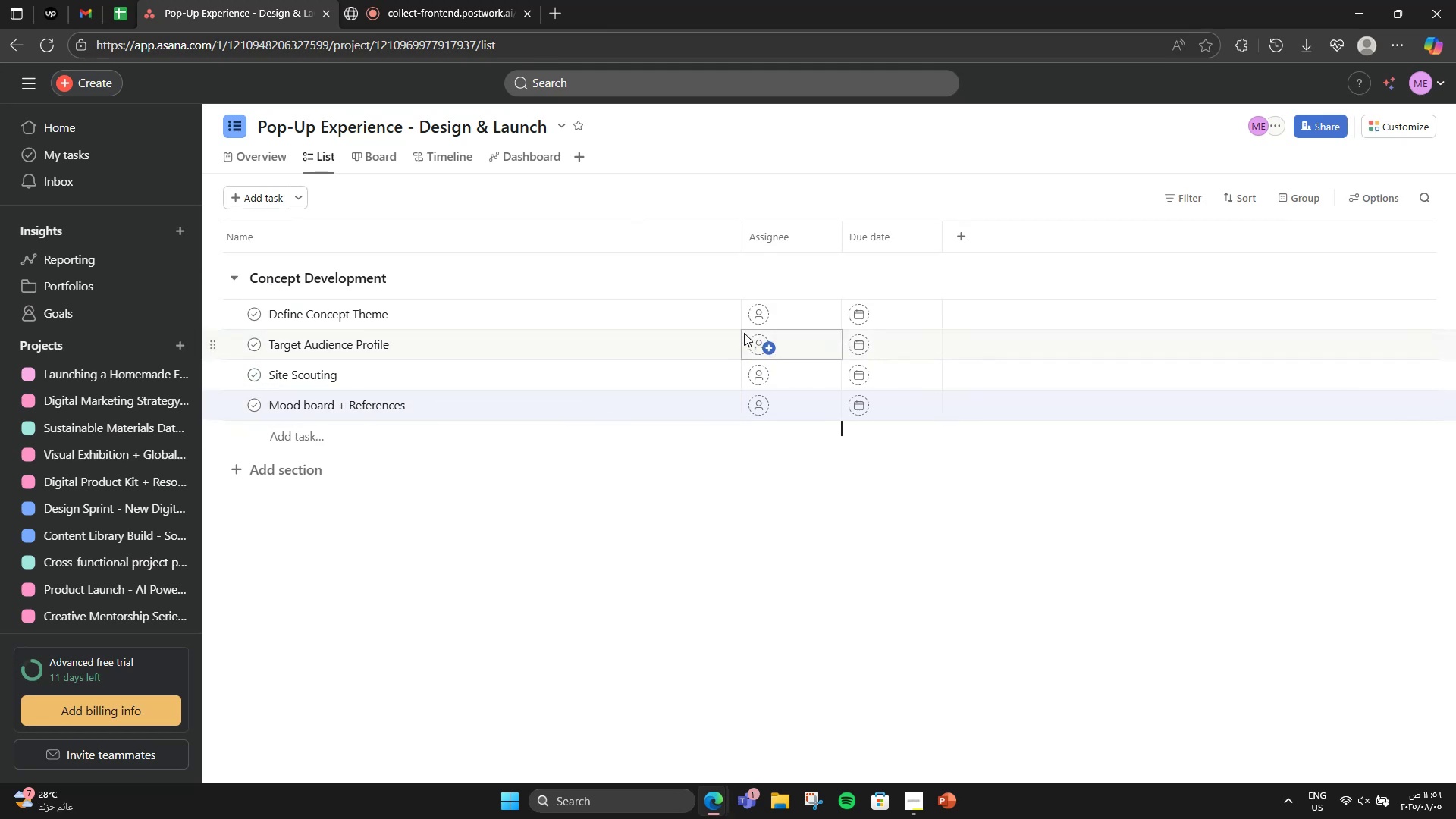 
left_click([654, 306])
 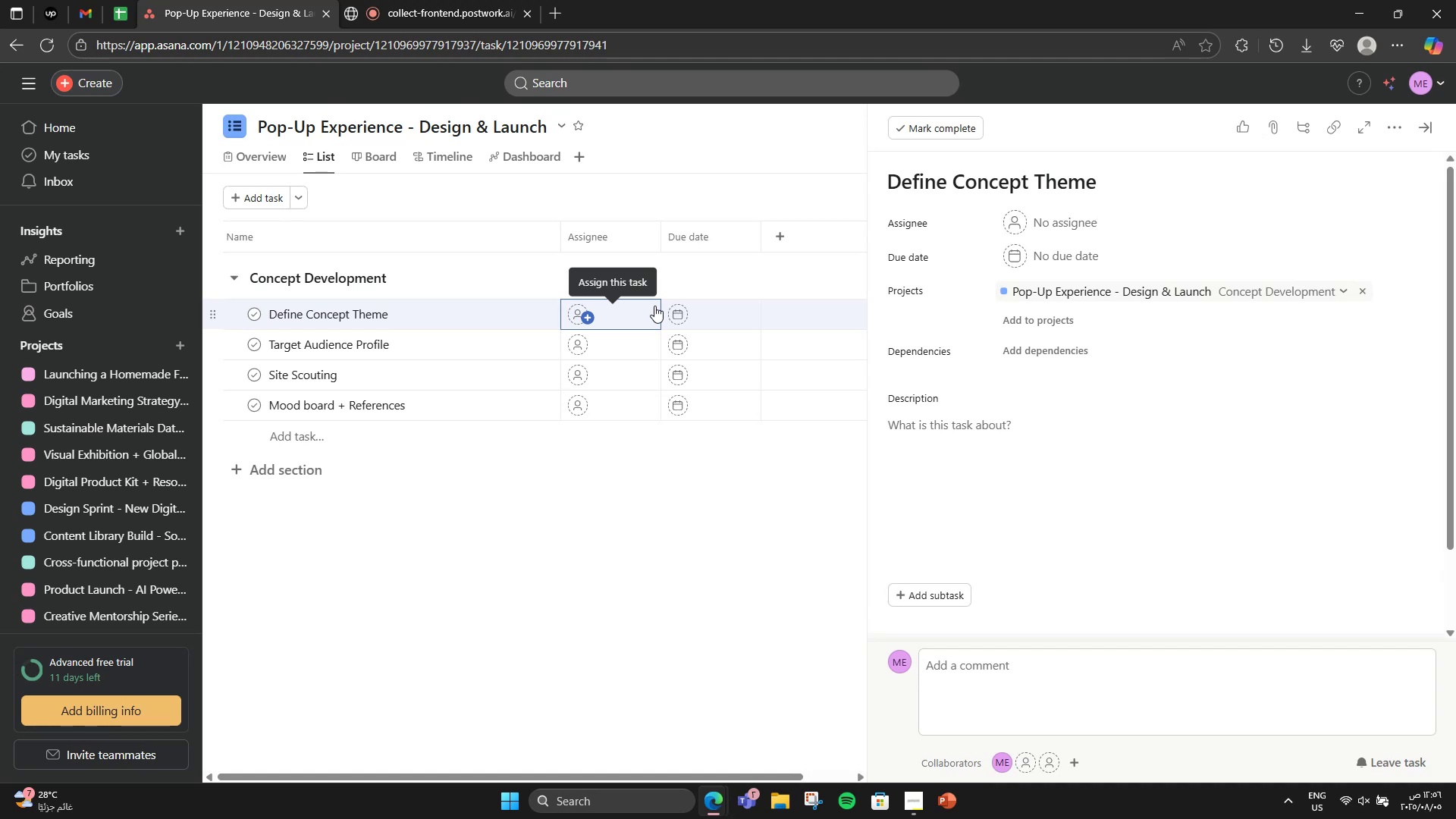 
wait(5.75)
 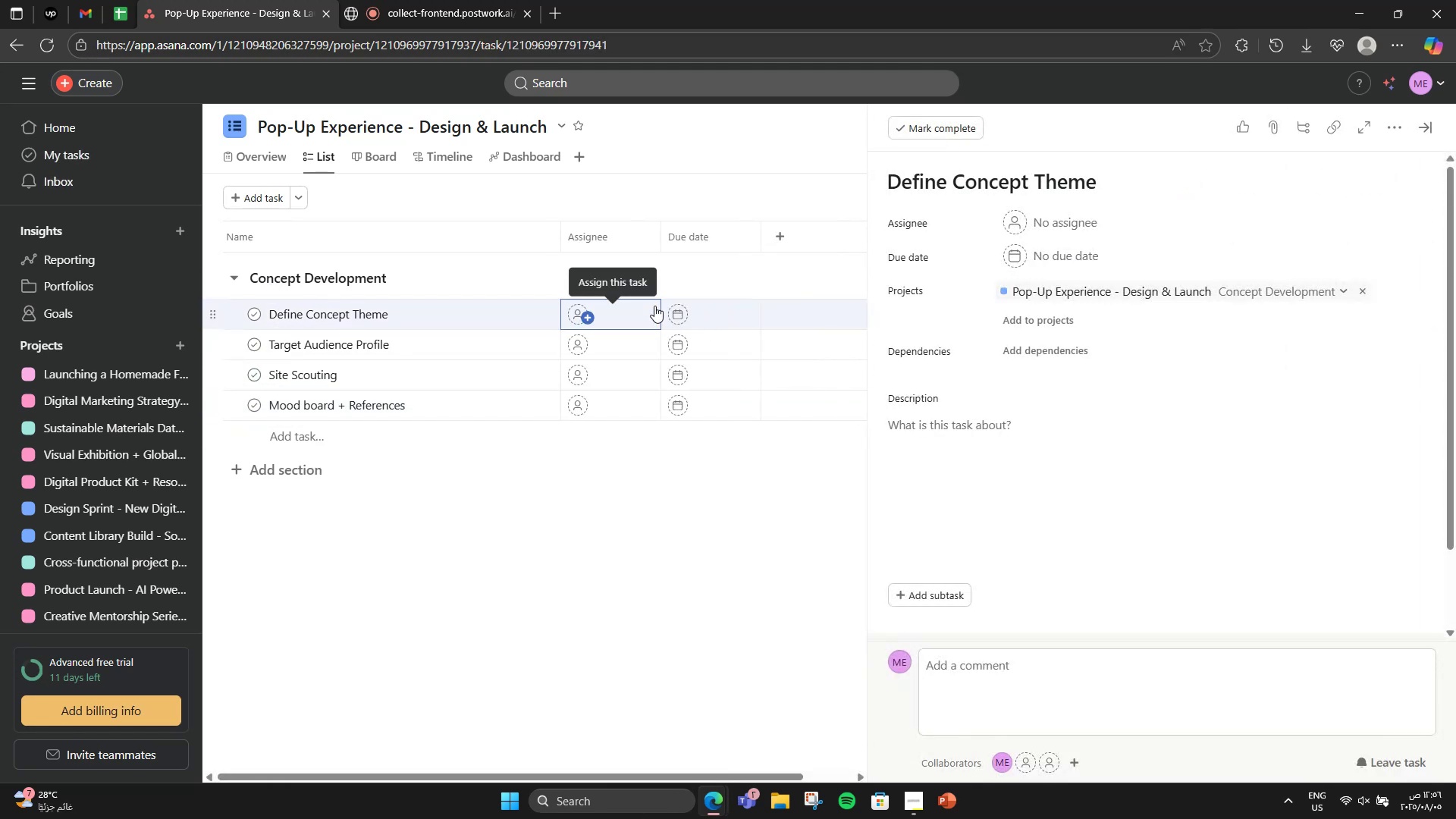 
left_click([1029, 425])
 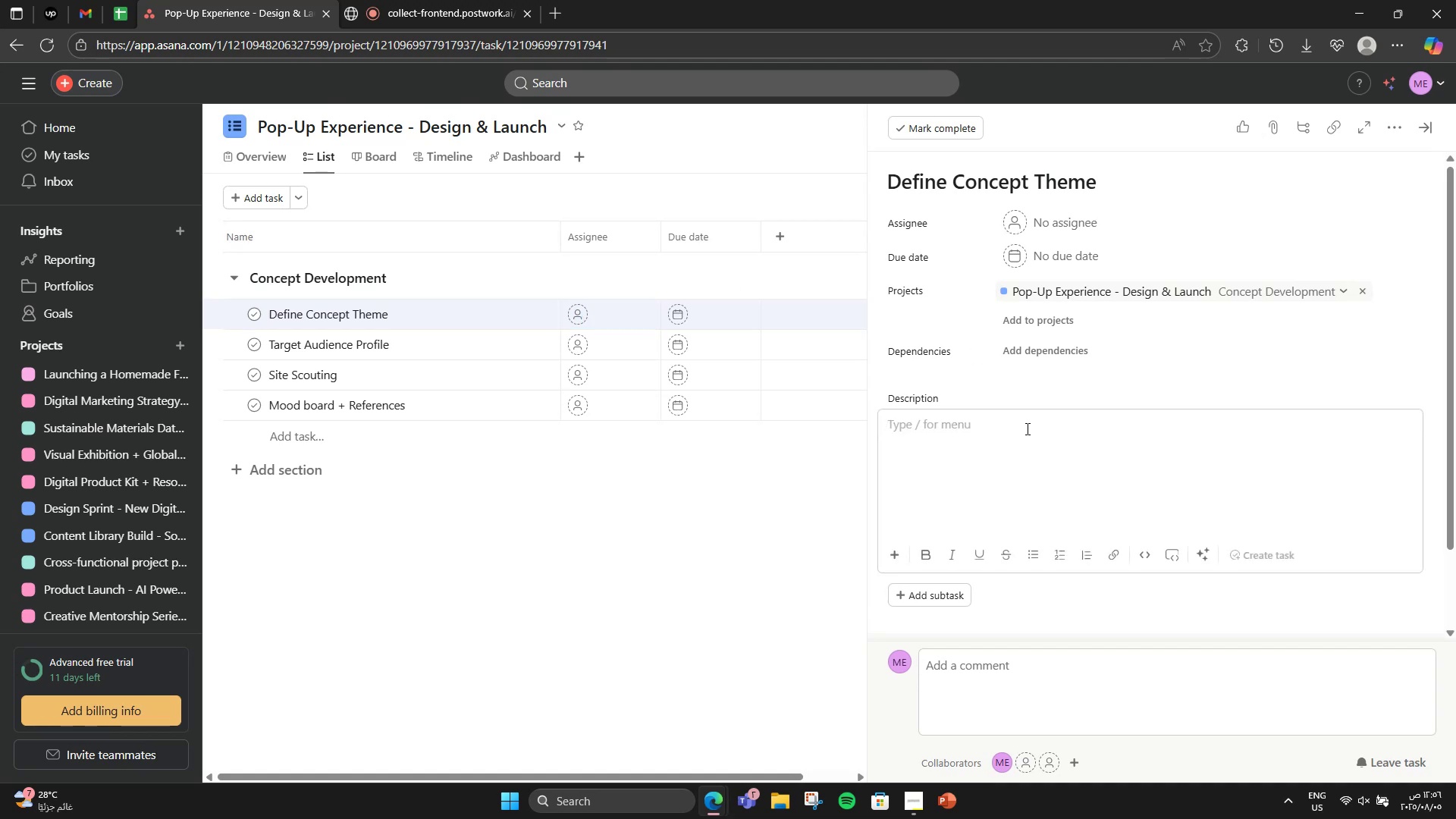 
type(Choose the core message )
key(Backspace)
type(, mood, and story)
 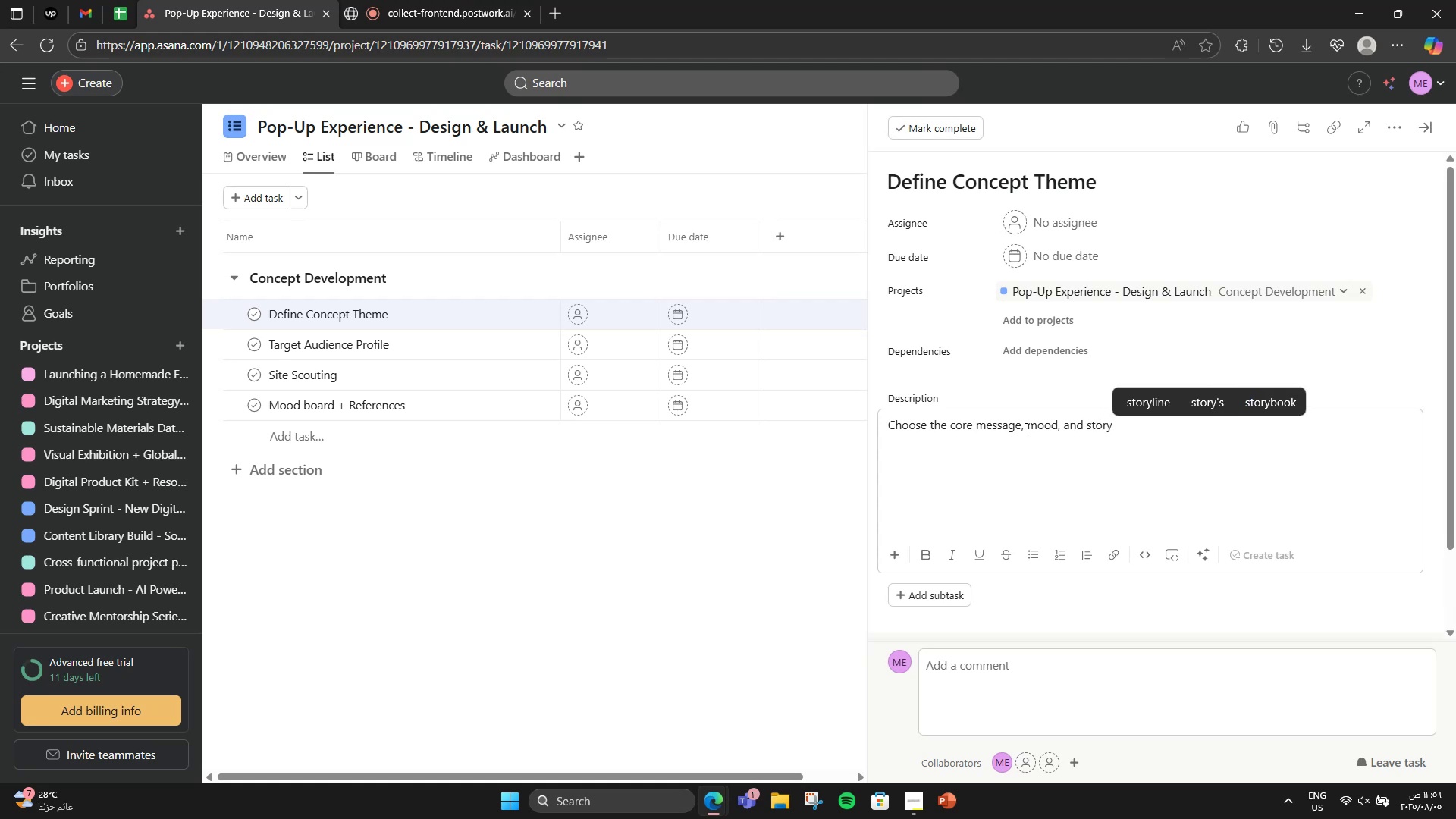 
scroll: coordinate [1026, 428], scroll_direction: down, amount: 3.0
 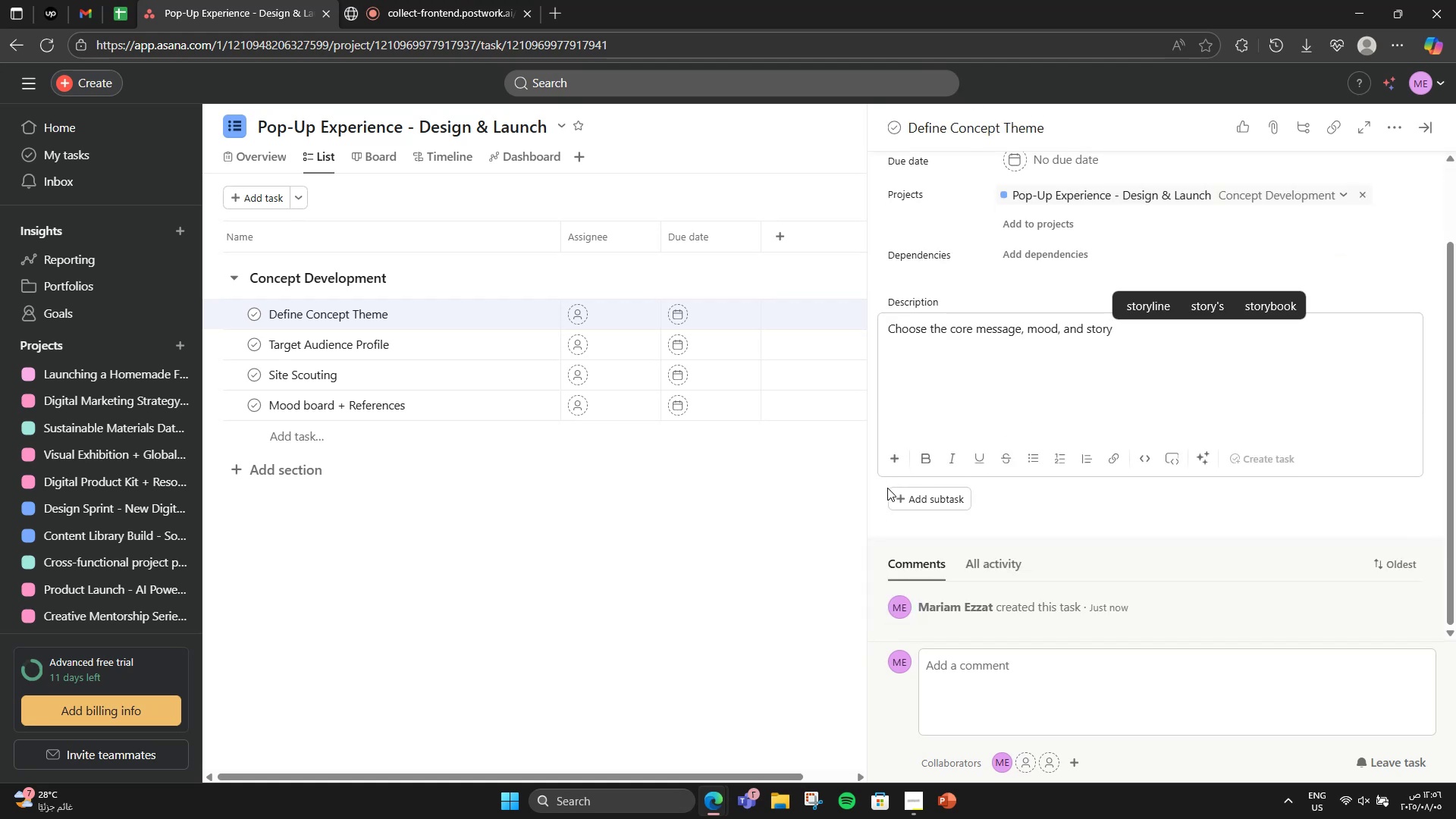 
left_click([899, 494])
 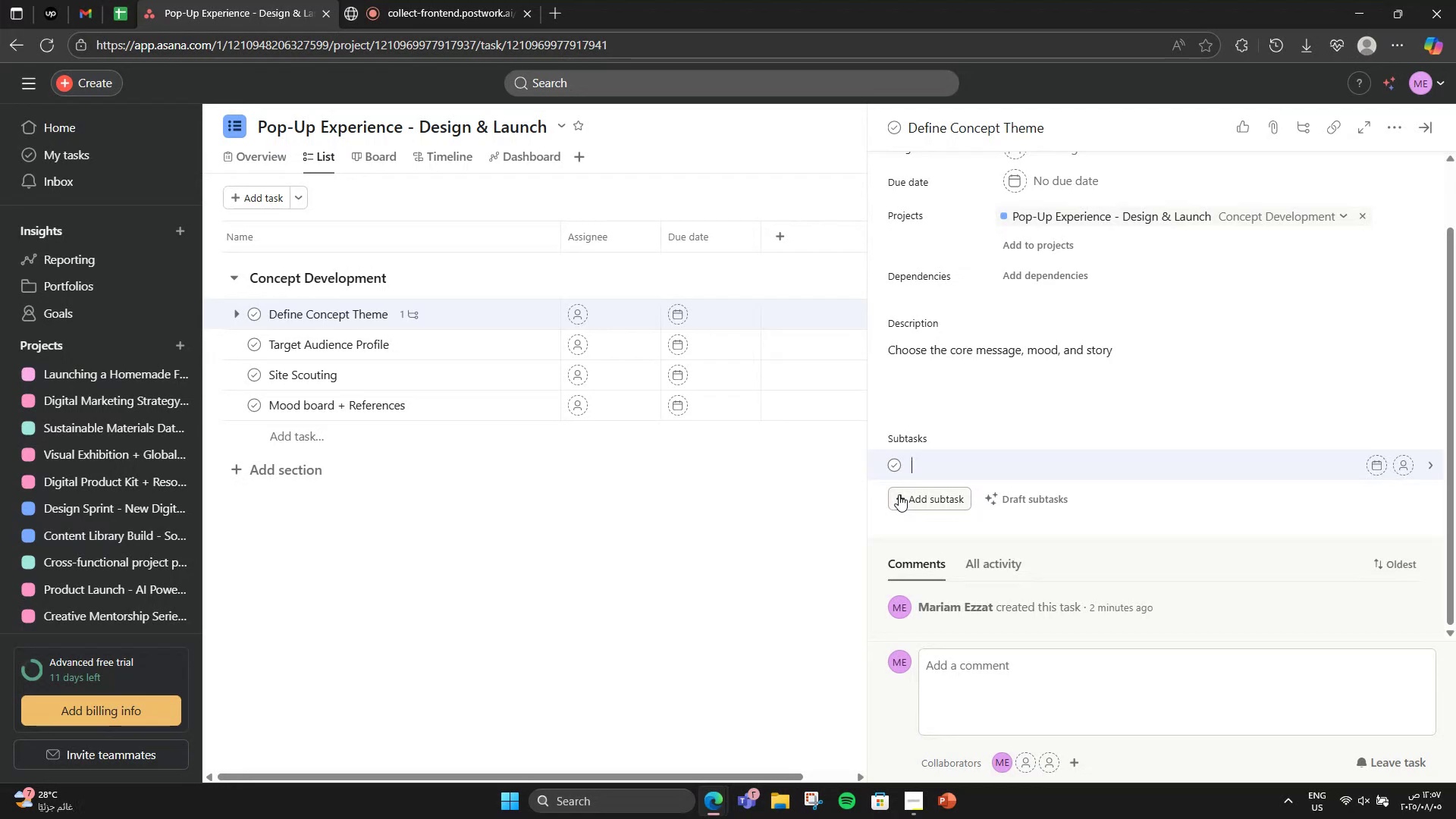 
wait(7.63)
 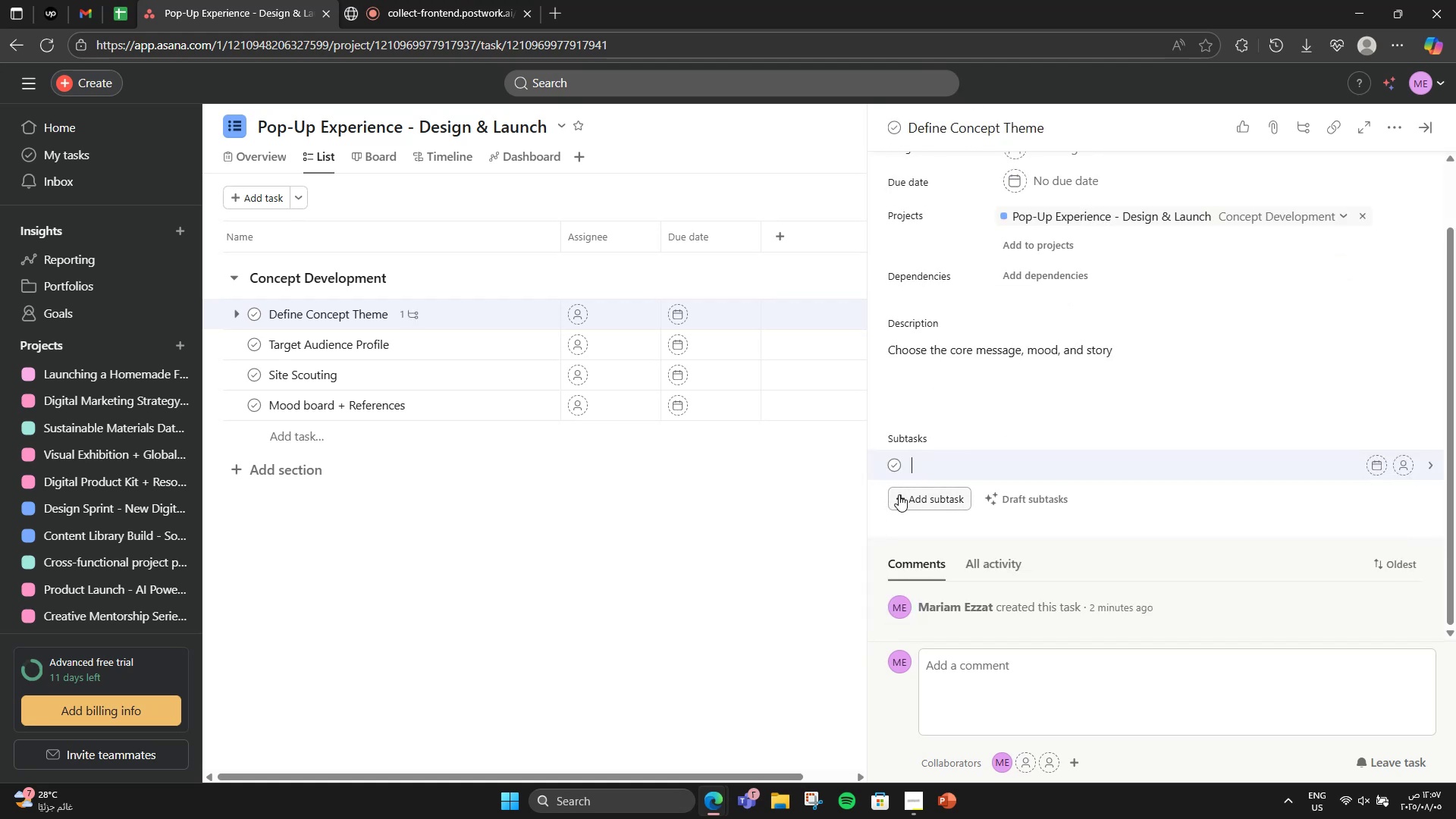 
type(Brain storm 3 Ideas )
key(Backspace)
 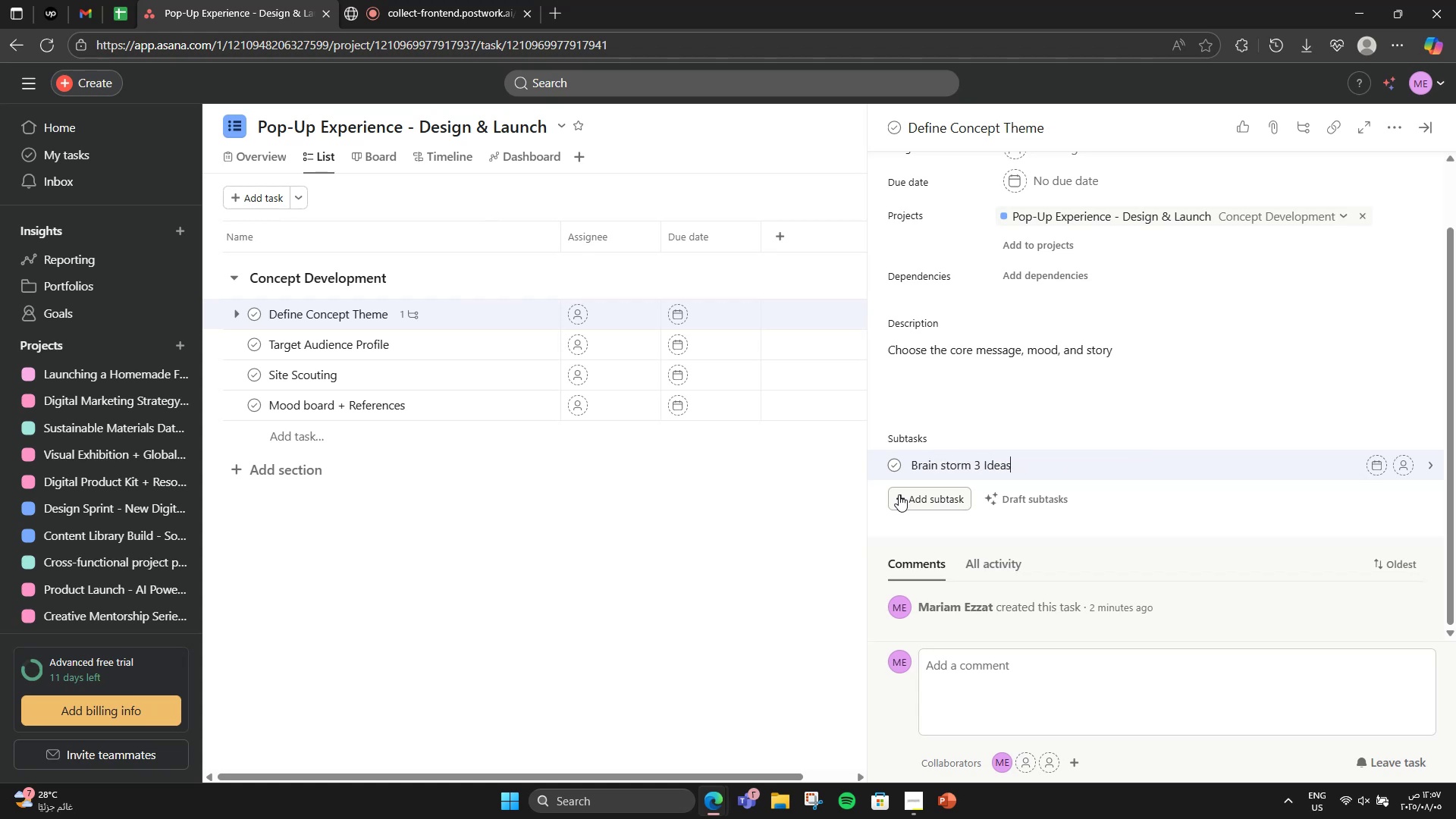 
key(Enter)
 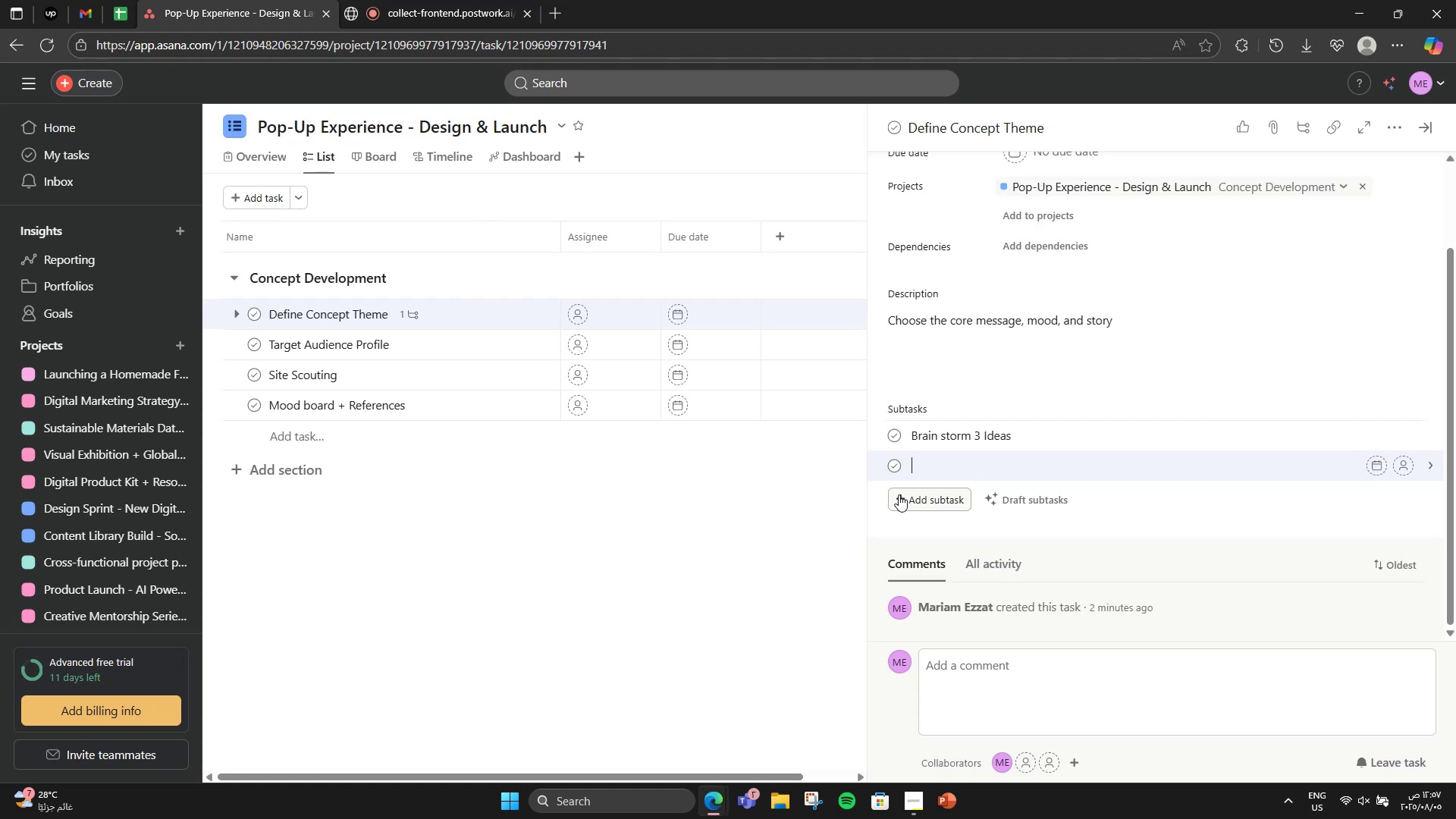 
type(Select wini)
key(Backspace)
type(ning concpt)
 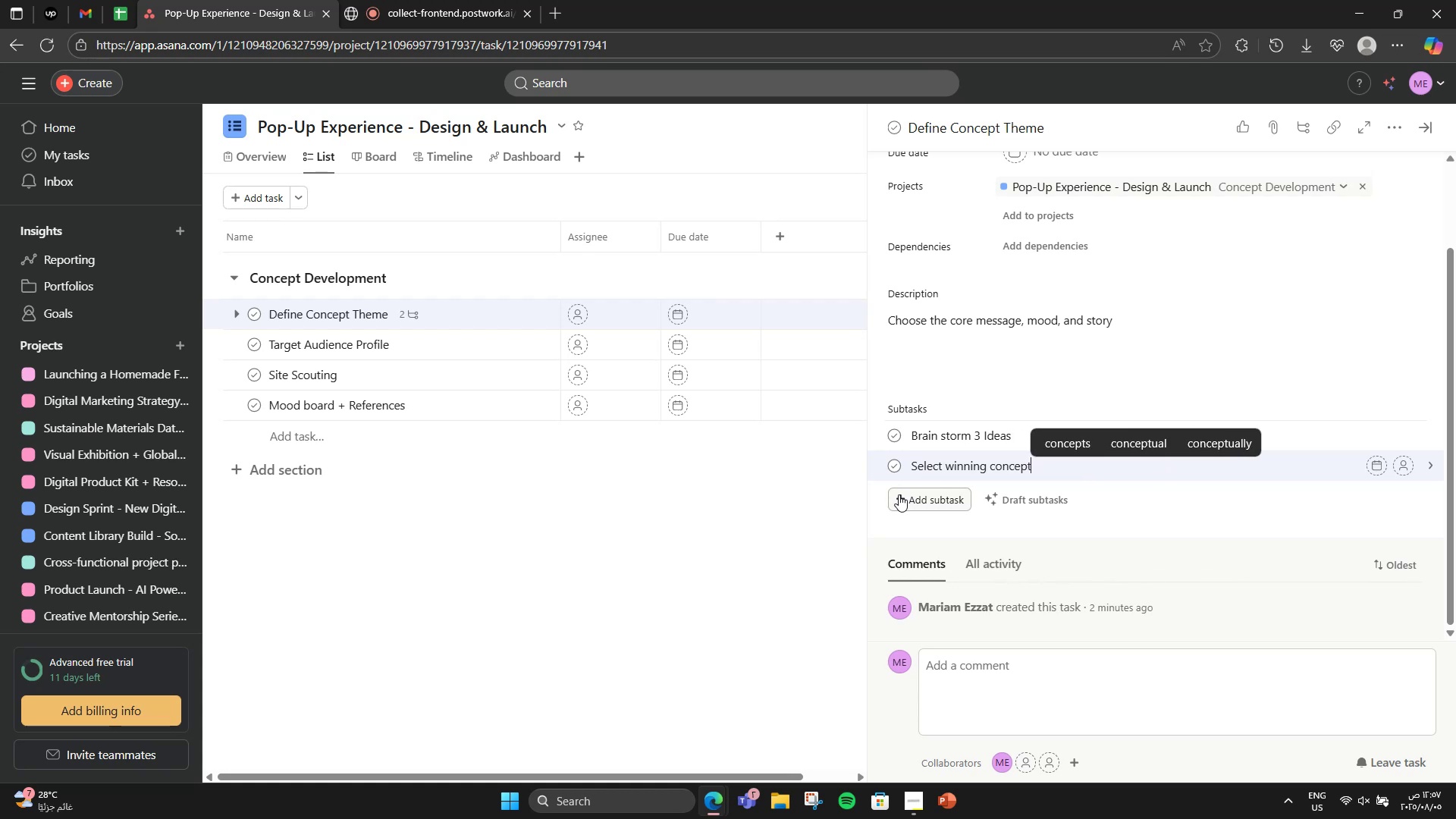 
key(Enter)
 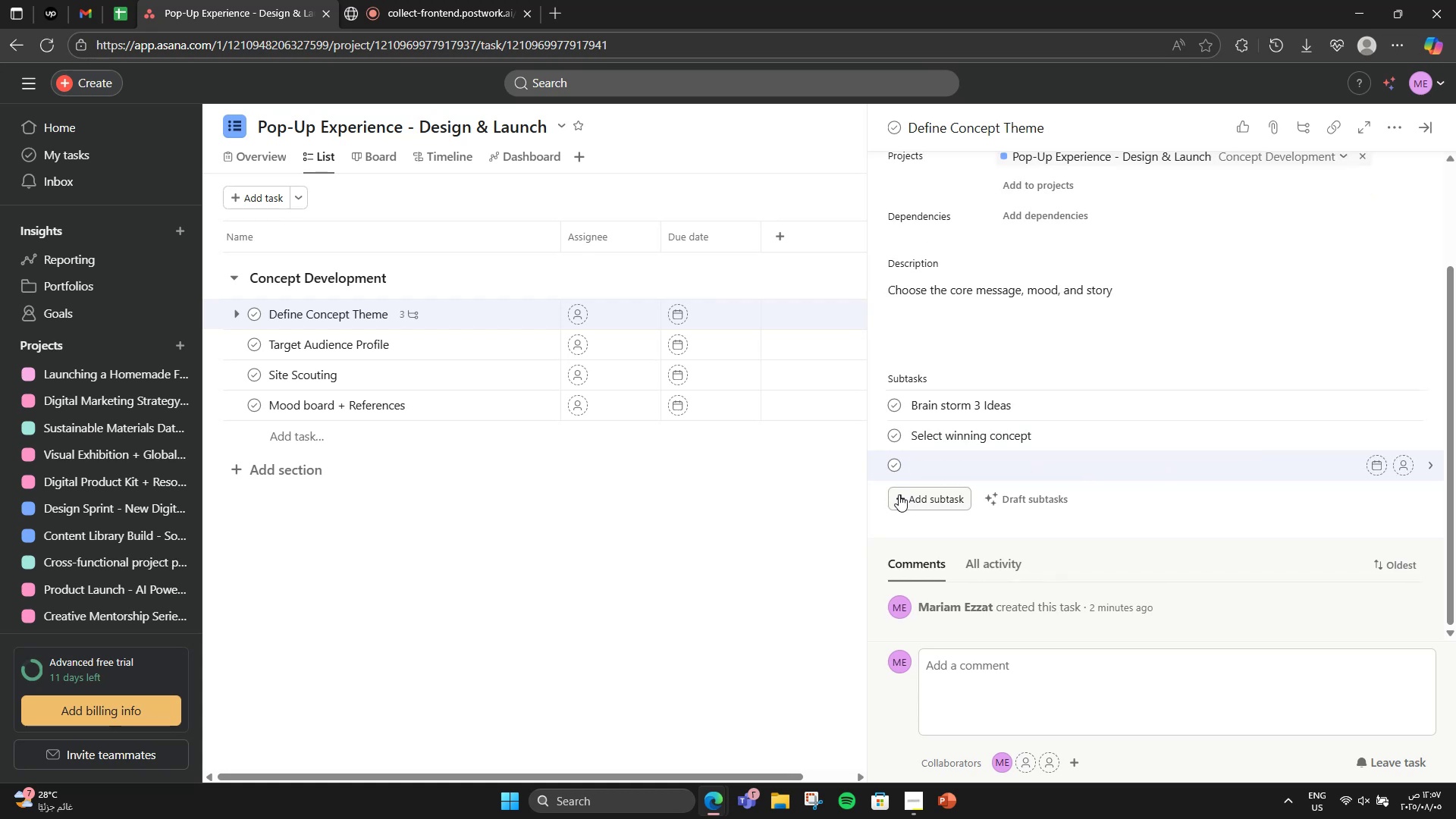 
type(Research demo )
key(Backspace)
type(graphi)
 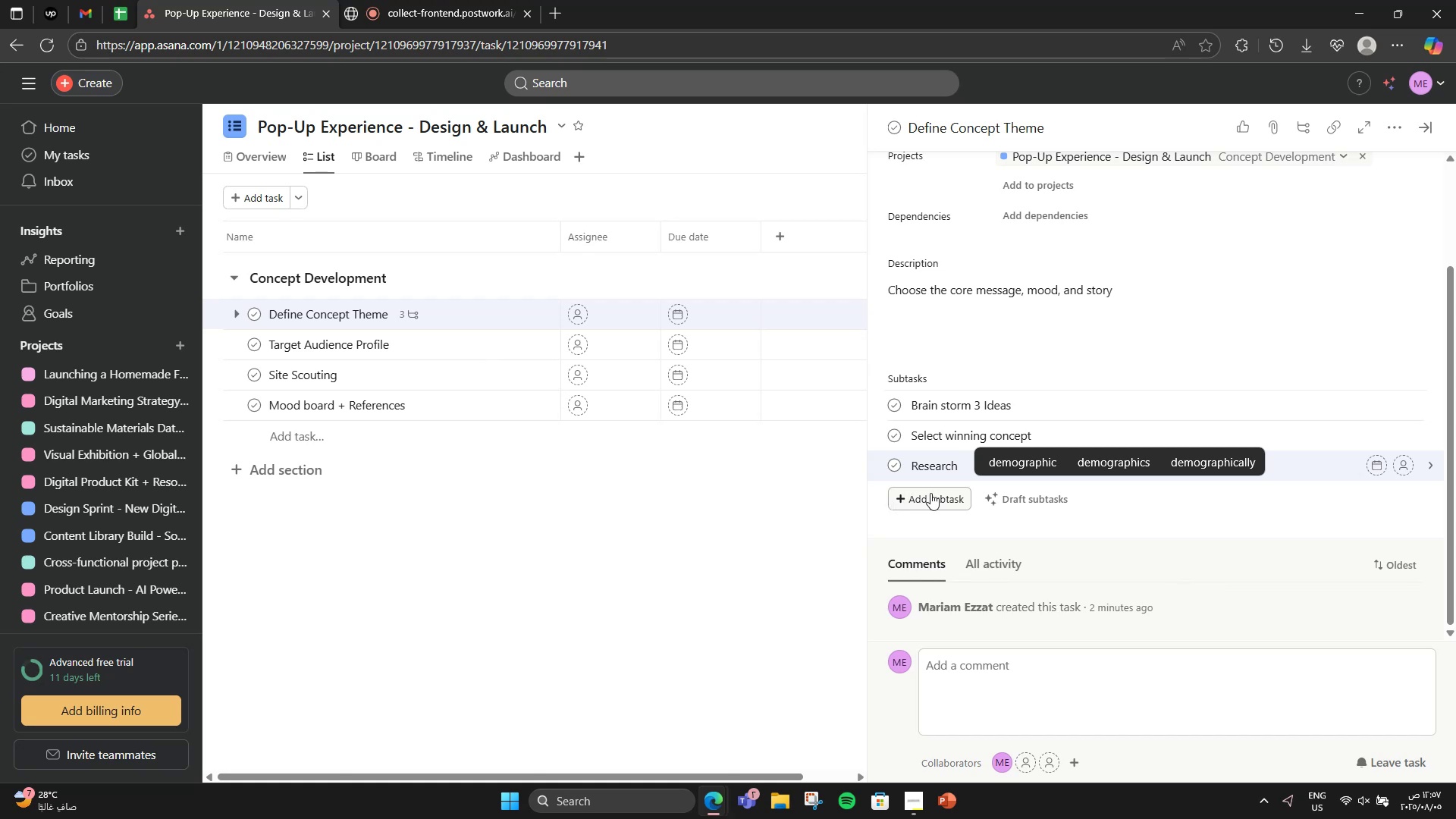 
left_click([957, 457])
 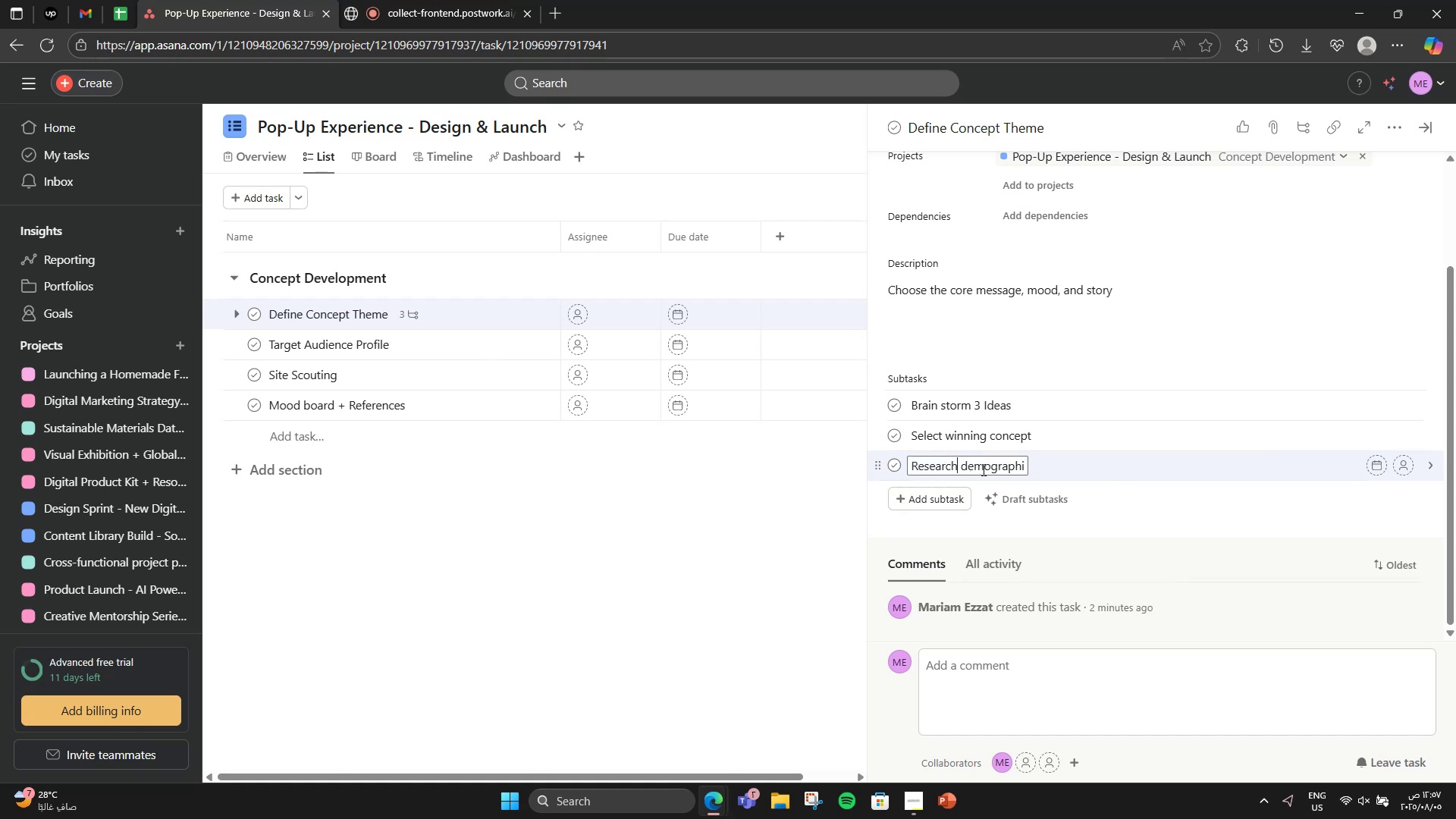 
left_click([987, 471])
 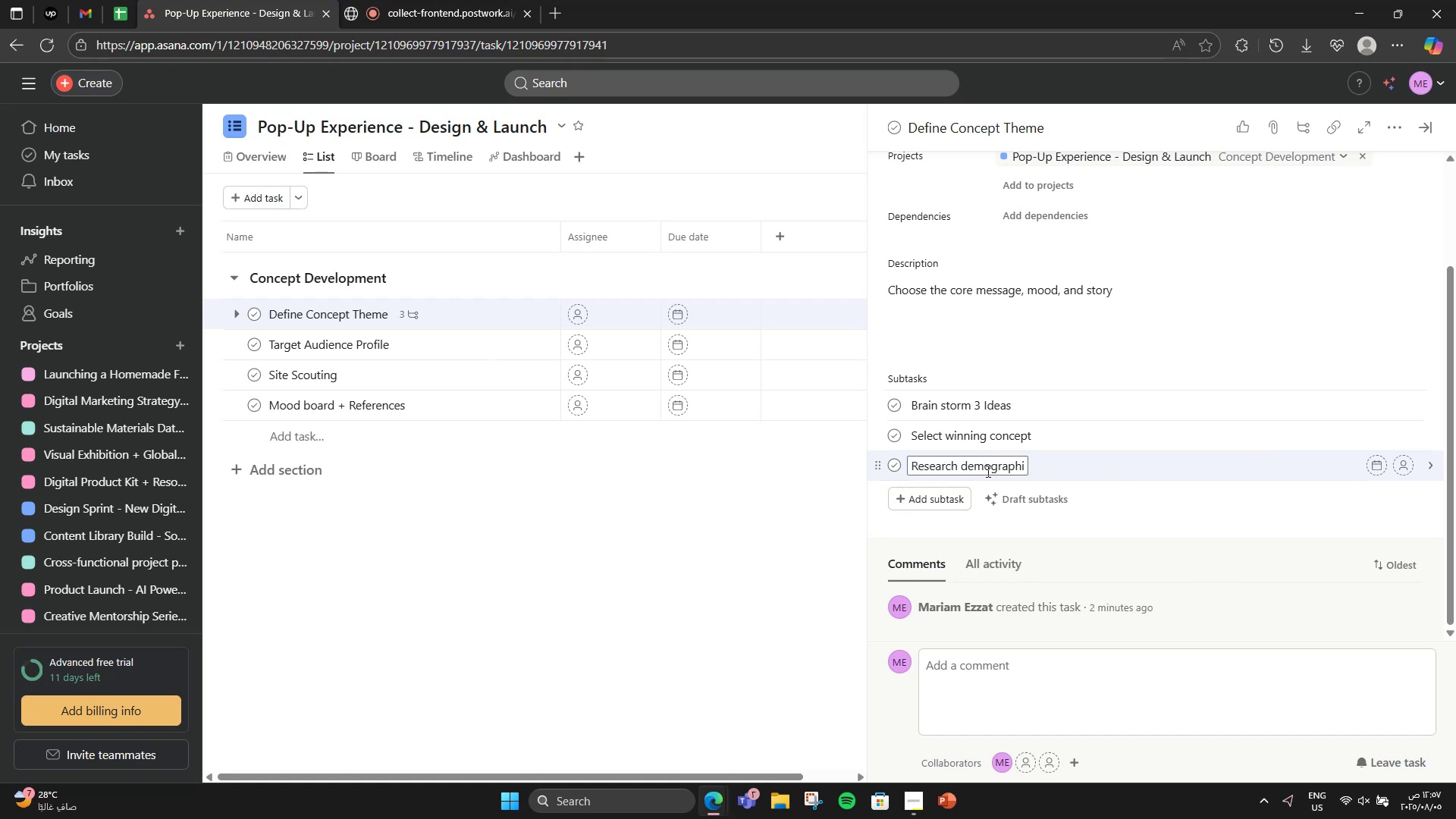 
hold_key(key=ArrowRight, duration=0.89)
 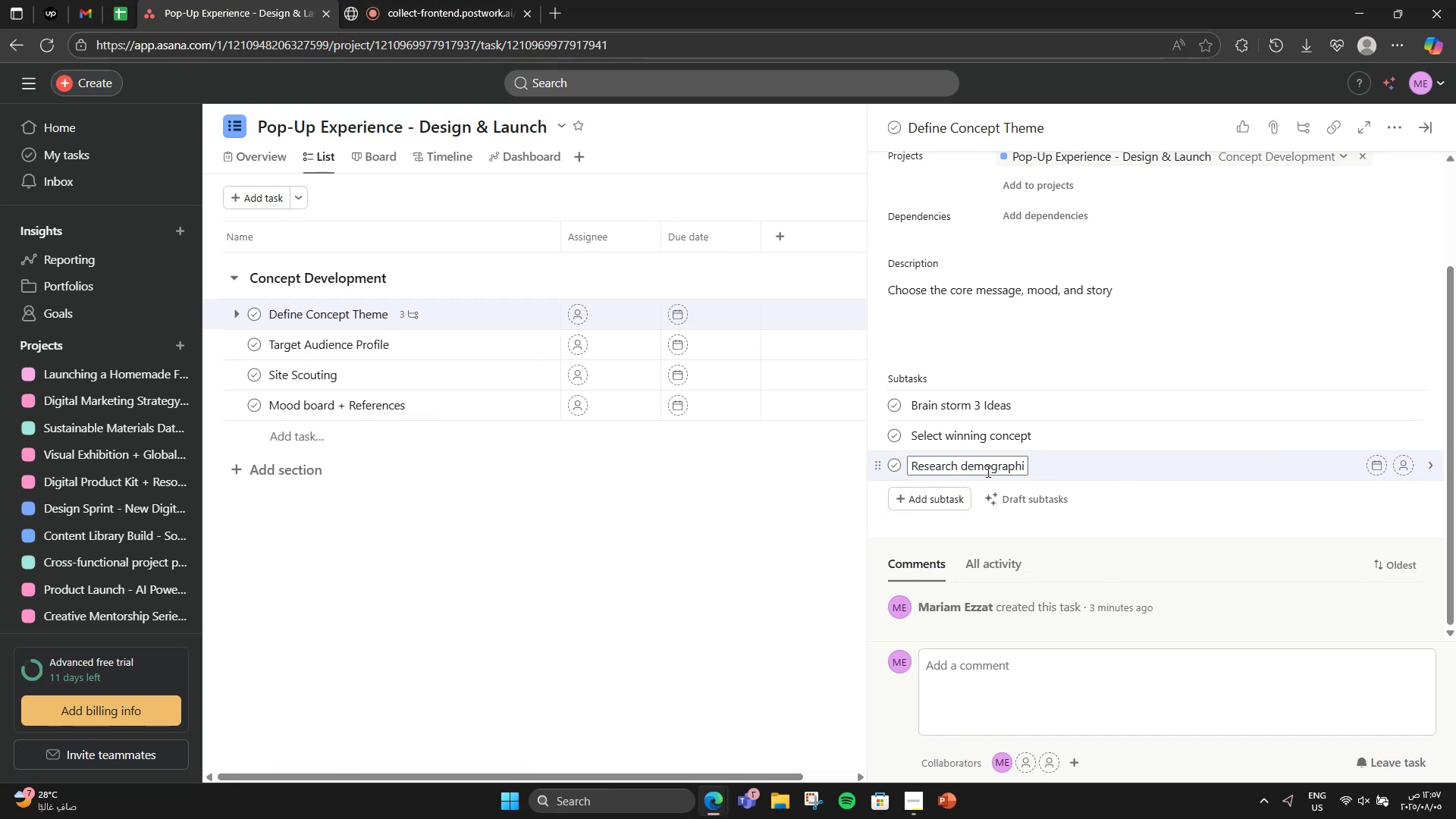 
type(cs )
key(Backspace)
 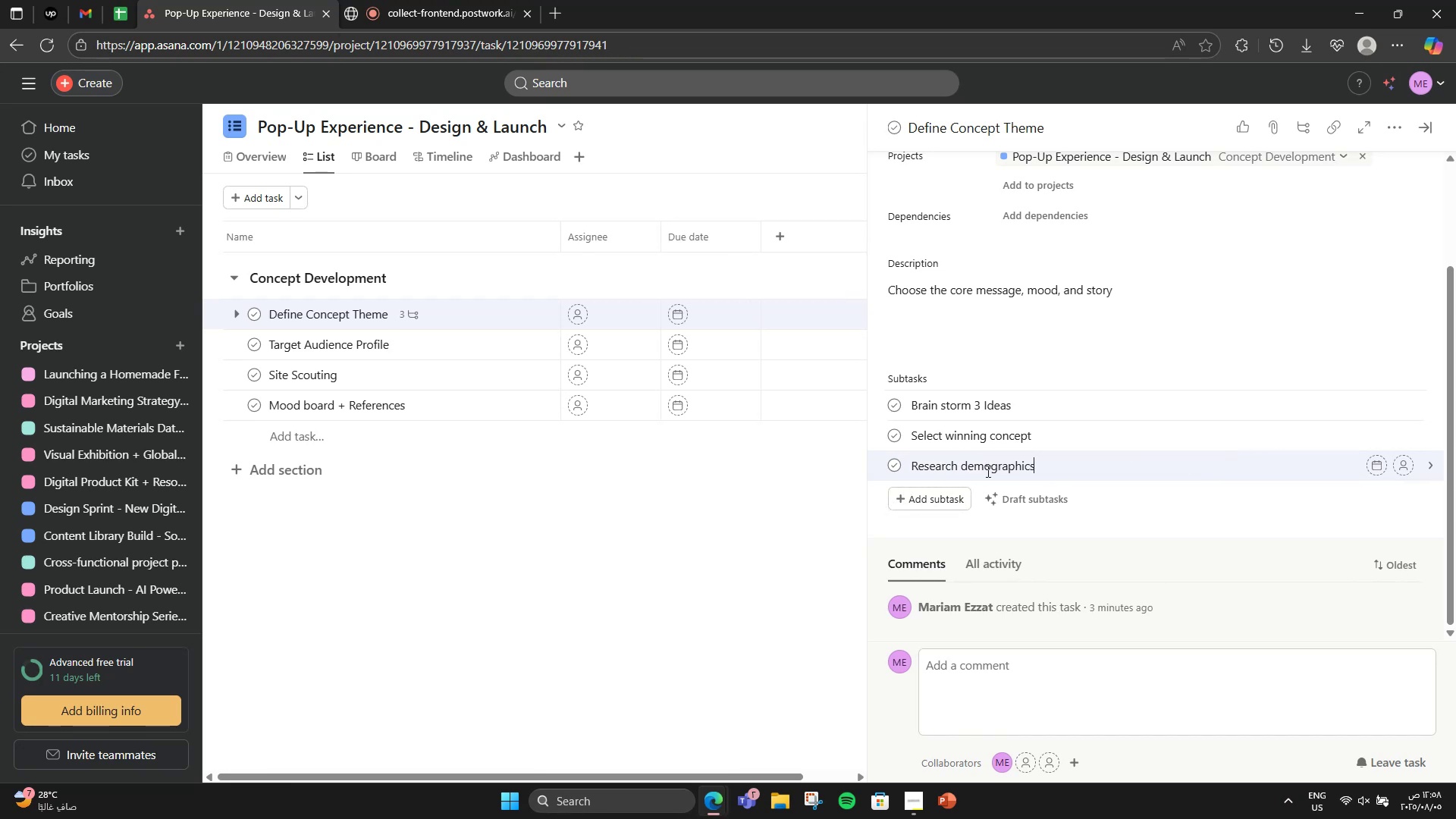 
key(Enter)
 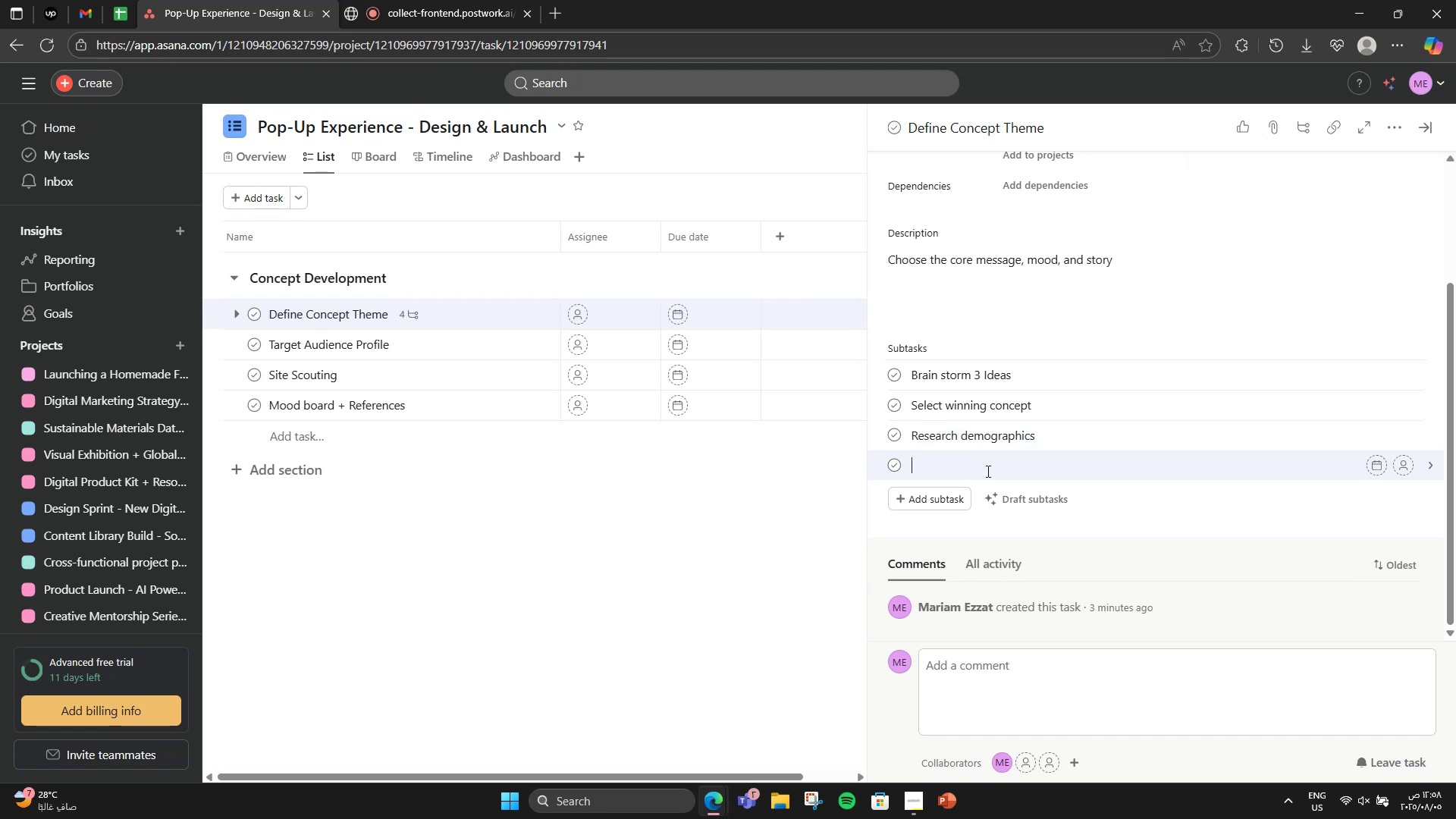 
wait(13.91)
 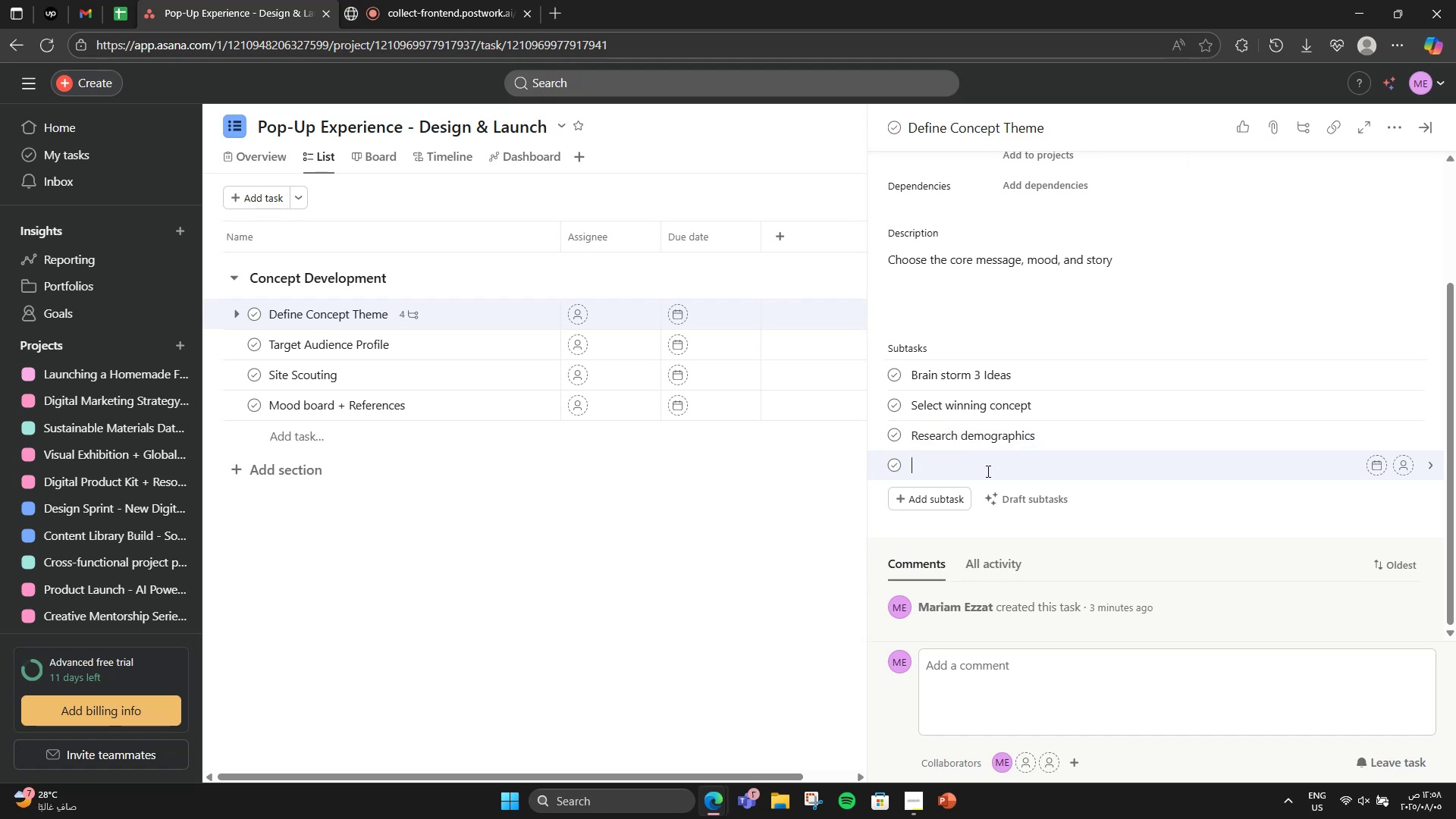 
double_click([949, 439])
 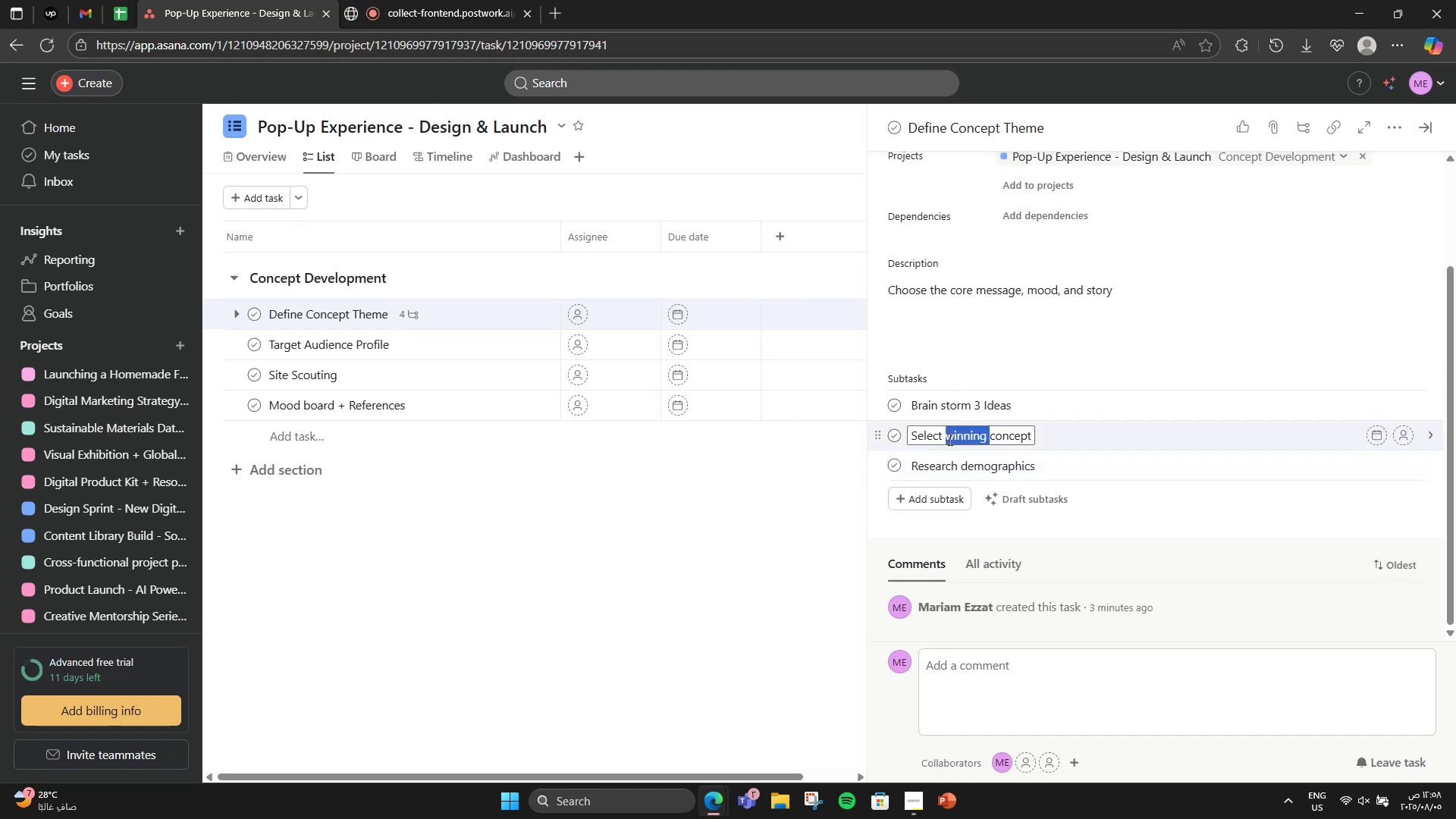 
triple_click([949, 439])
 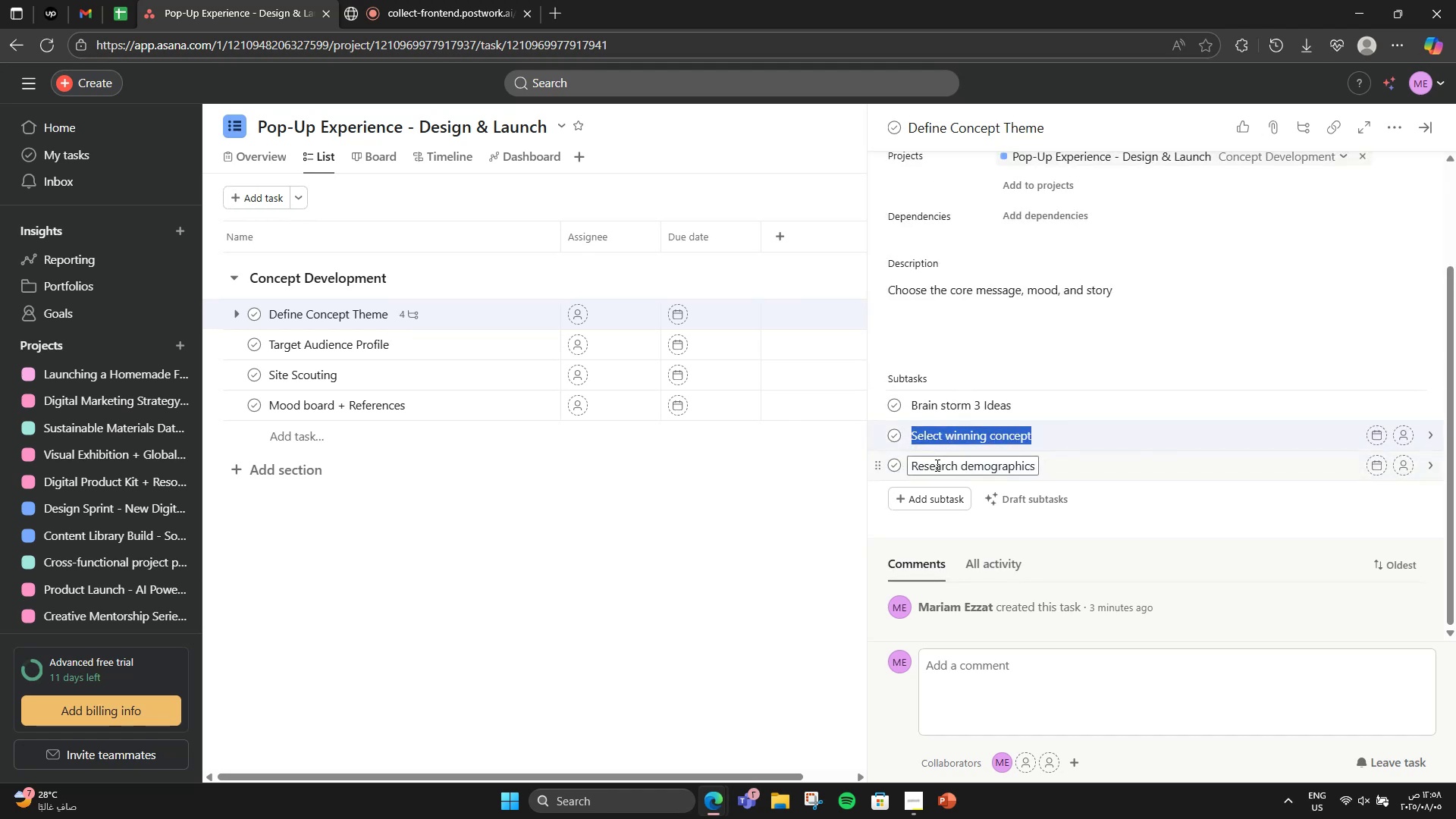 
double_click([936, 465])
 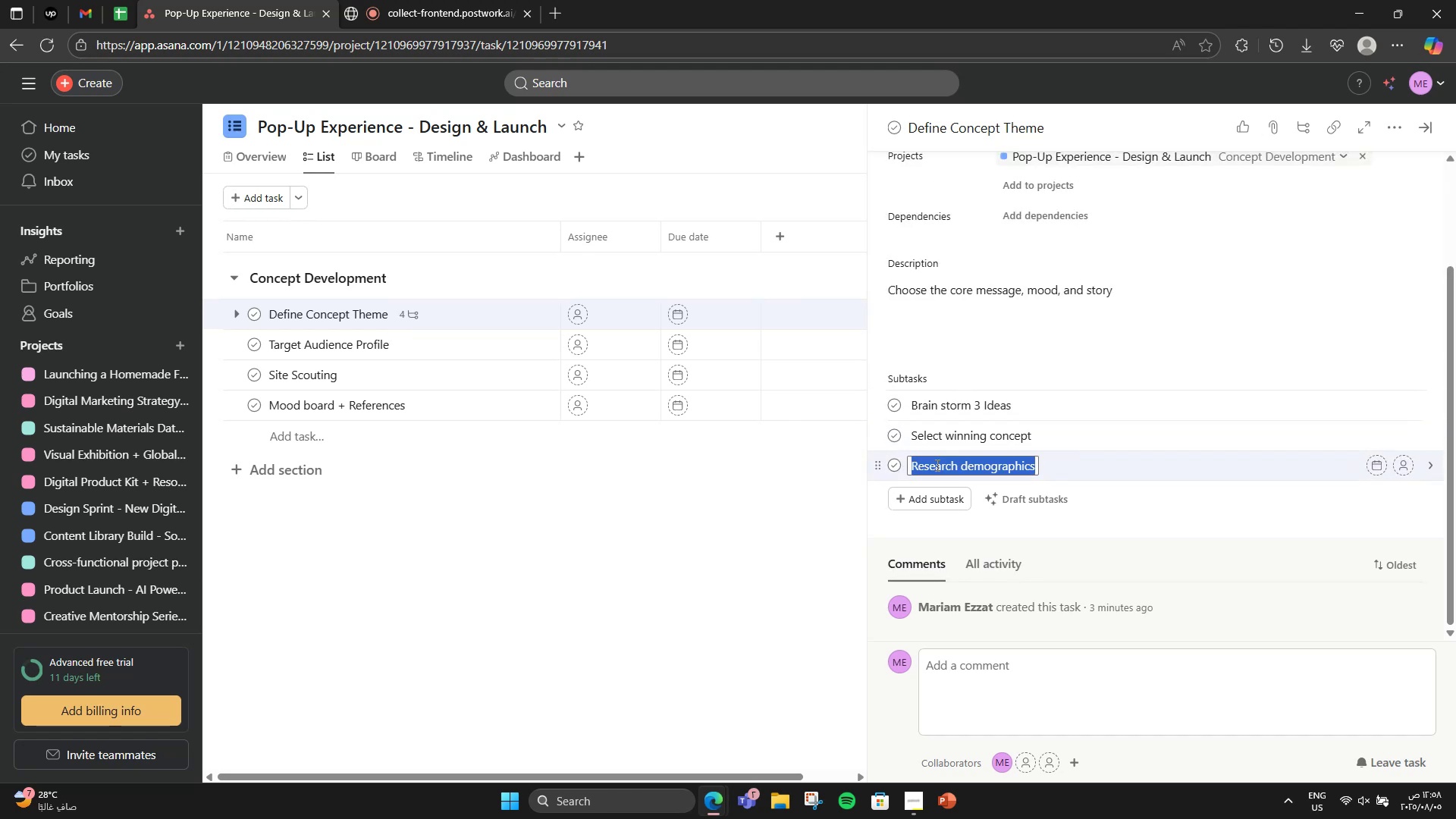 
triple_click([936, 465])
 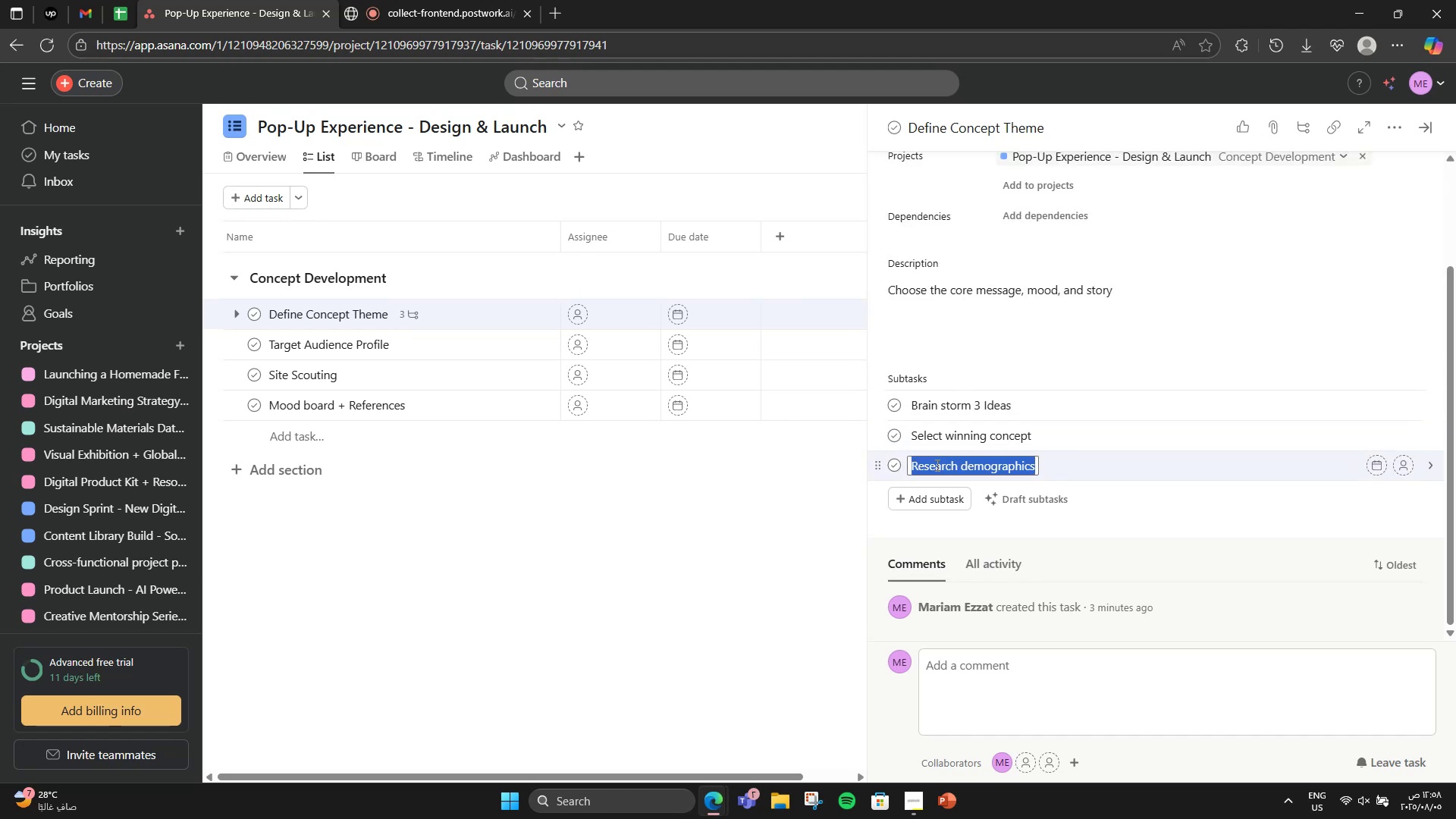 
key(Control+X)
 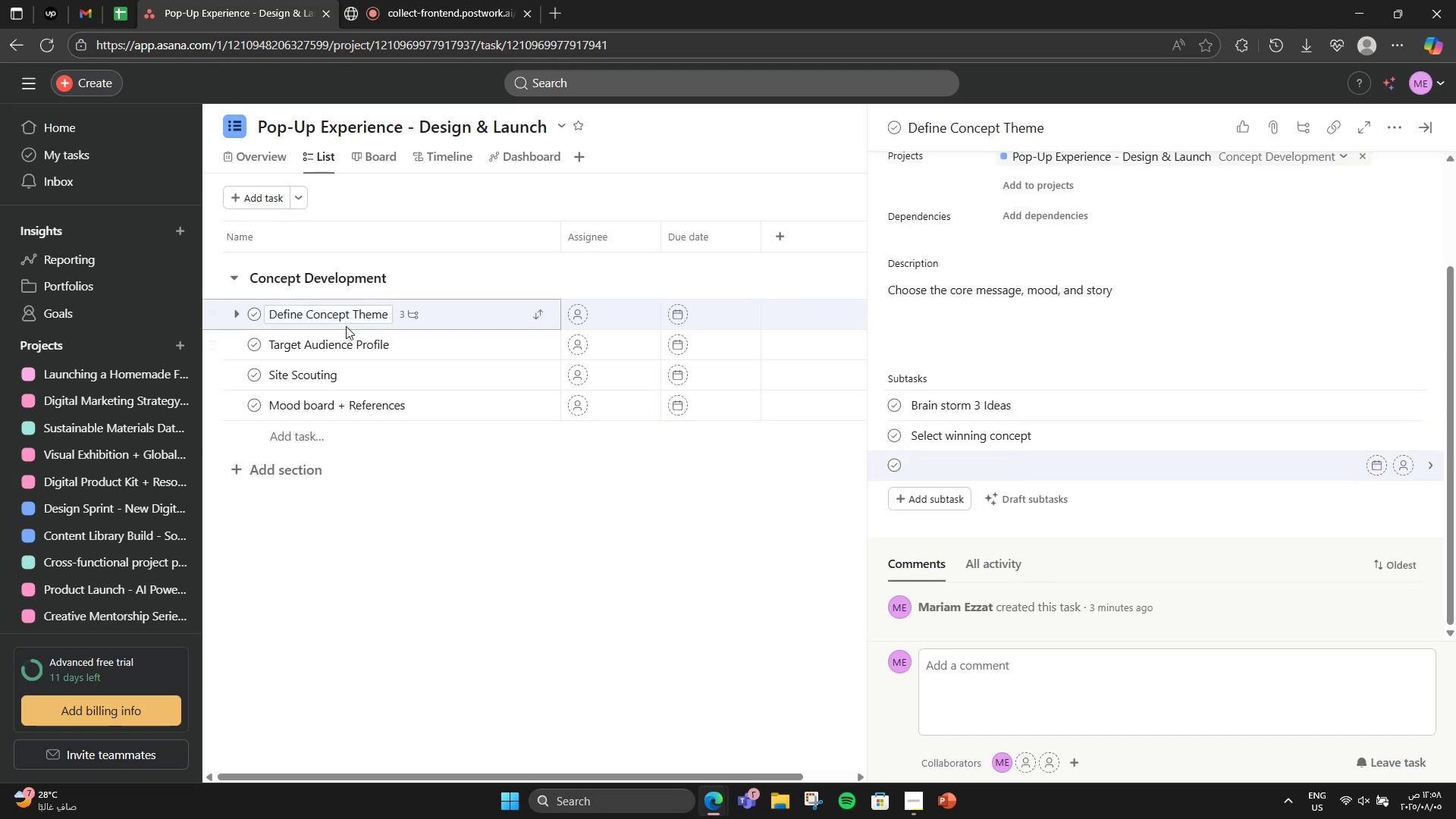 
left_click([504, 355])
 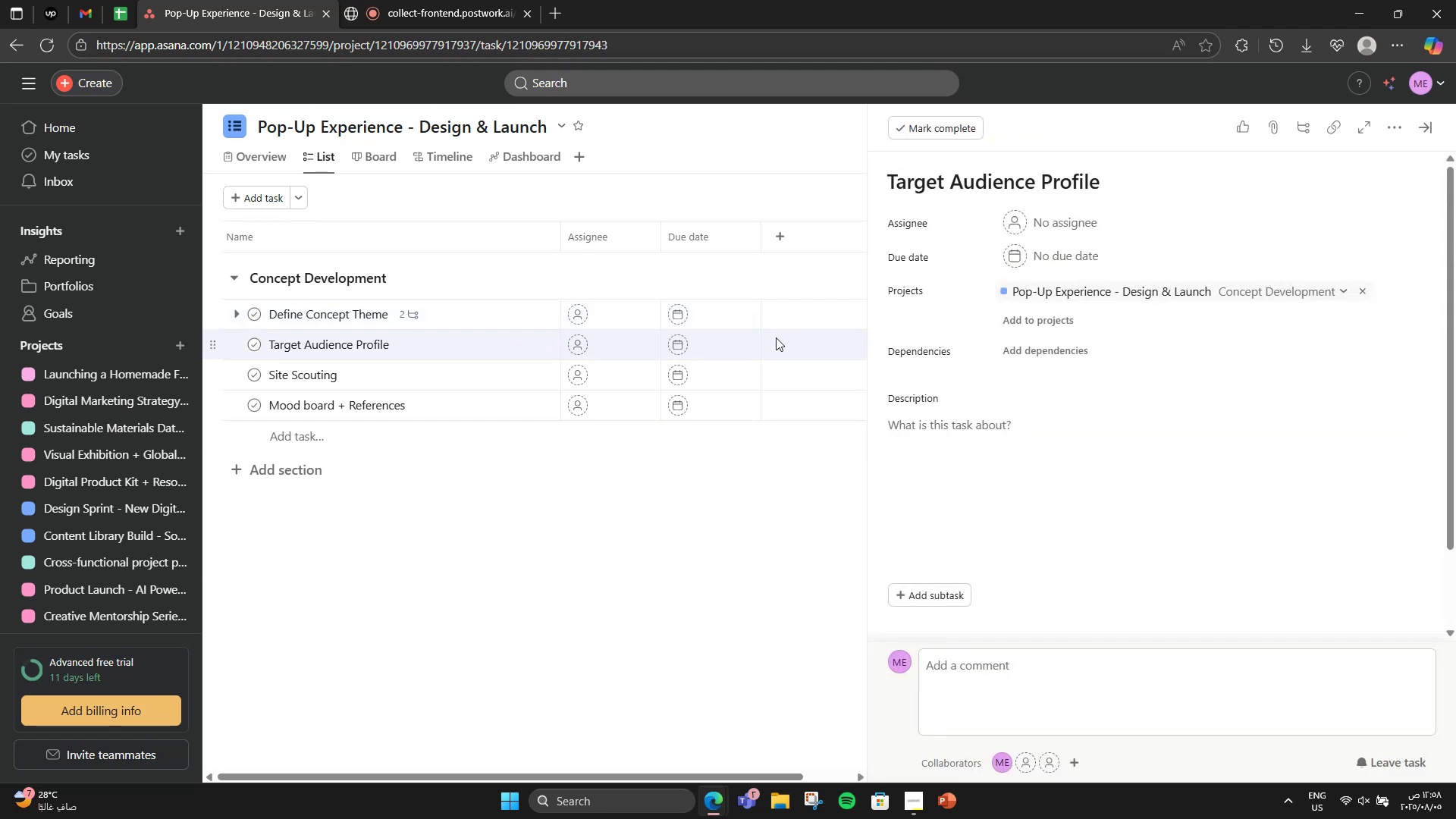 
scroll: coordinate [1095, 610], scroll_direction: down, amount: 3.0
 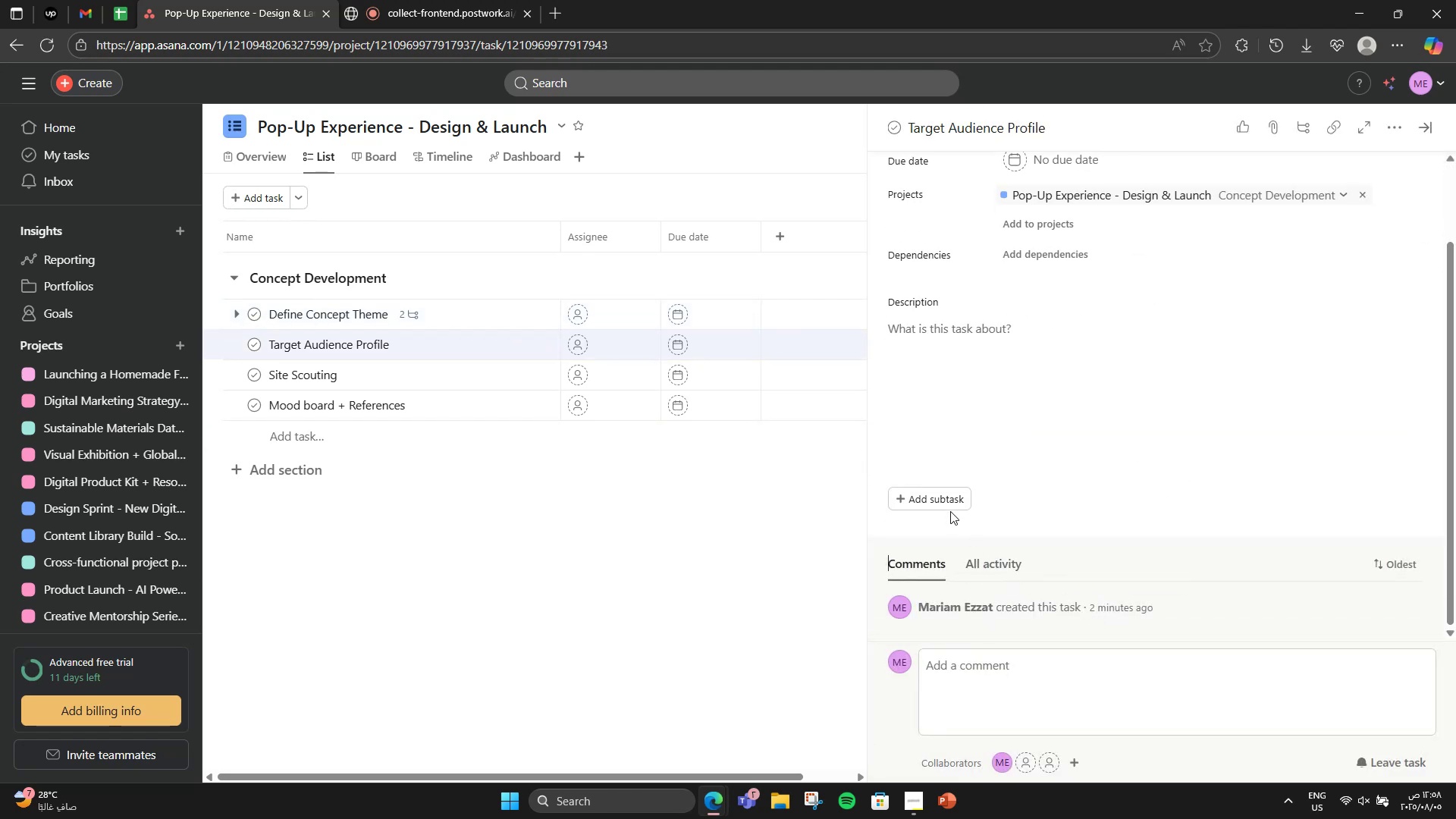 
double_click([943, 504])
 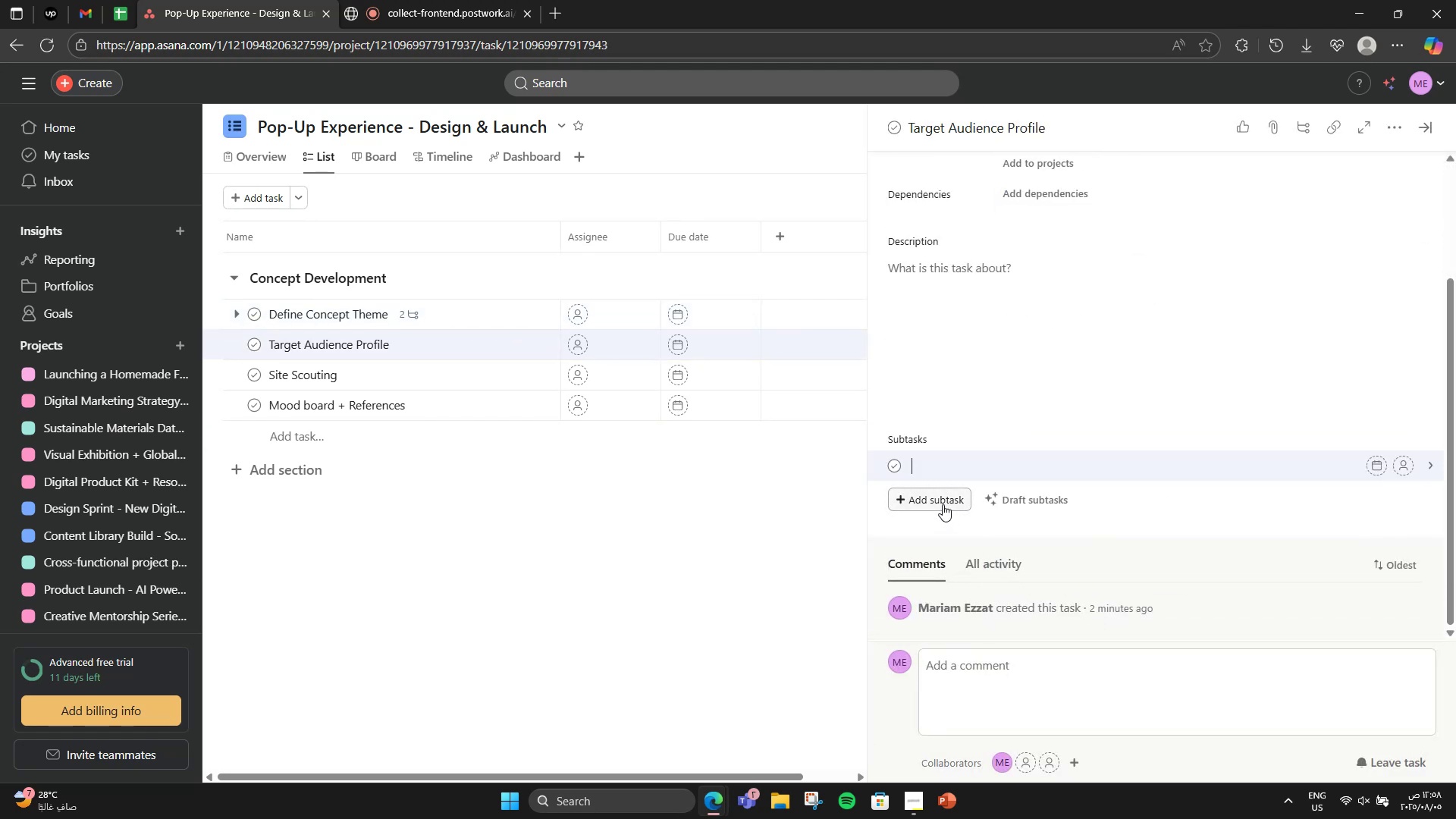 
key(Control+V)
 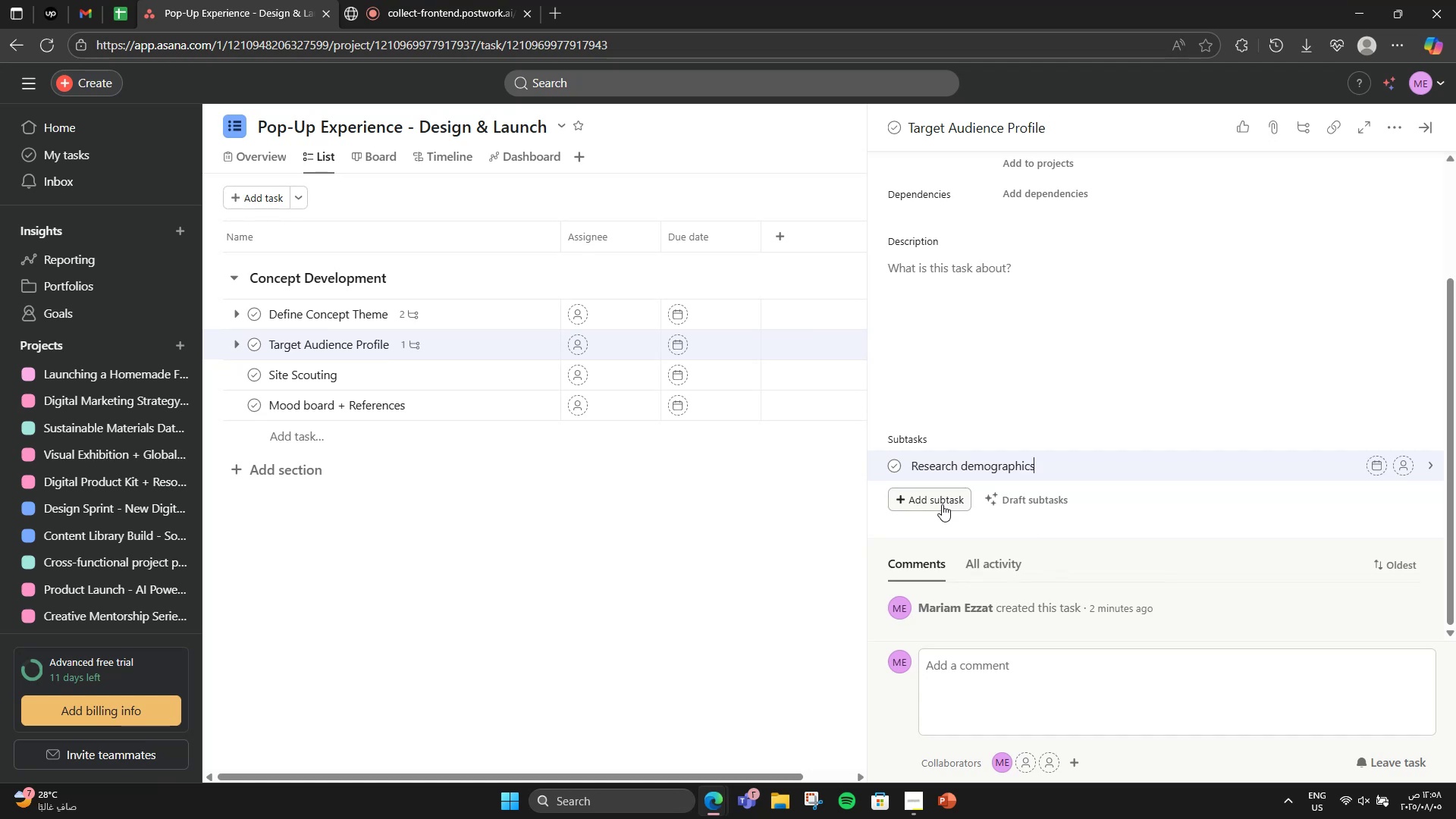 
key(Enter)
 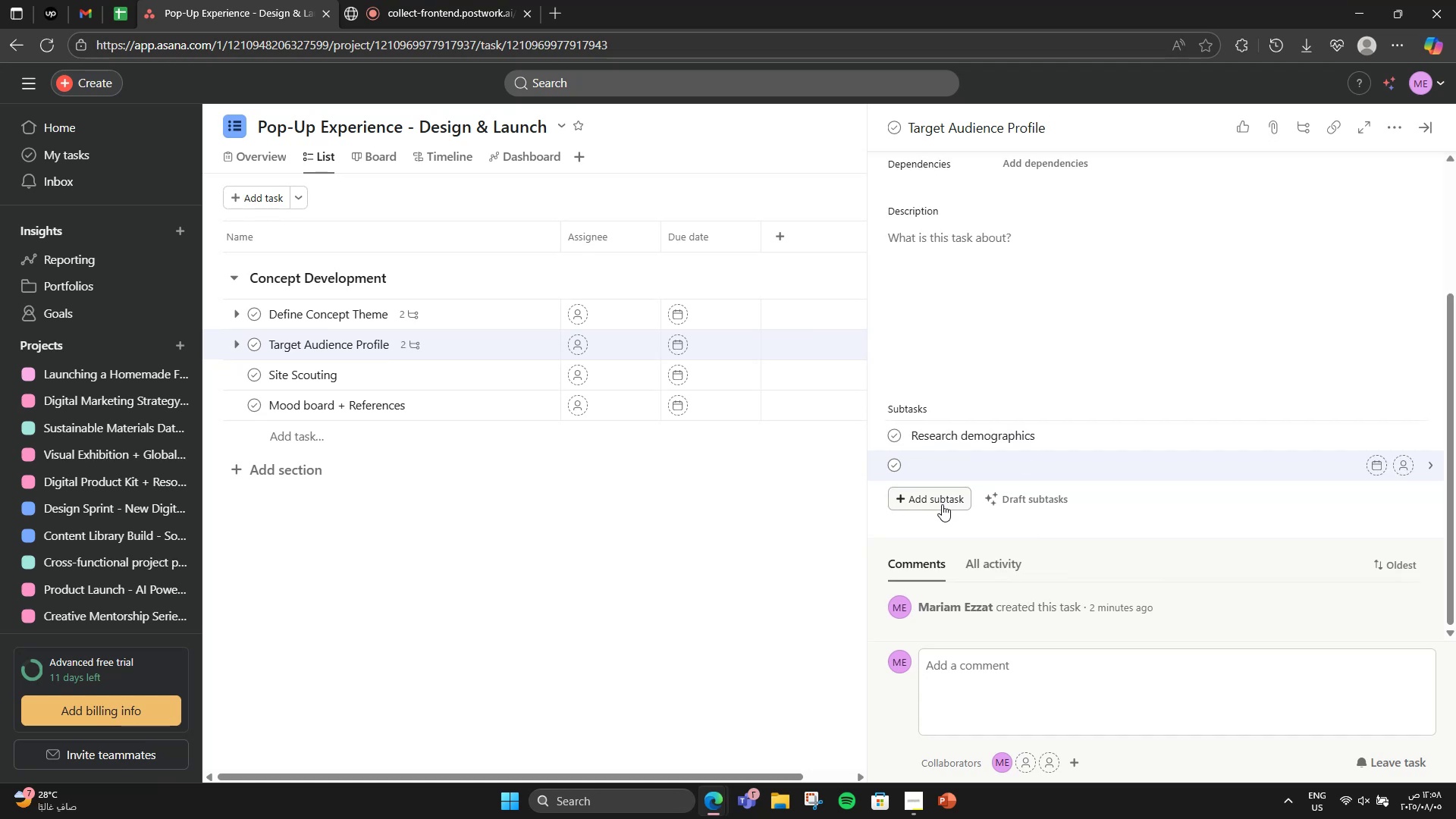 
type(Draft audience journey)
 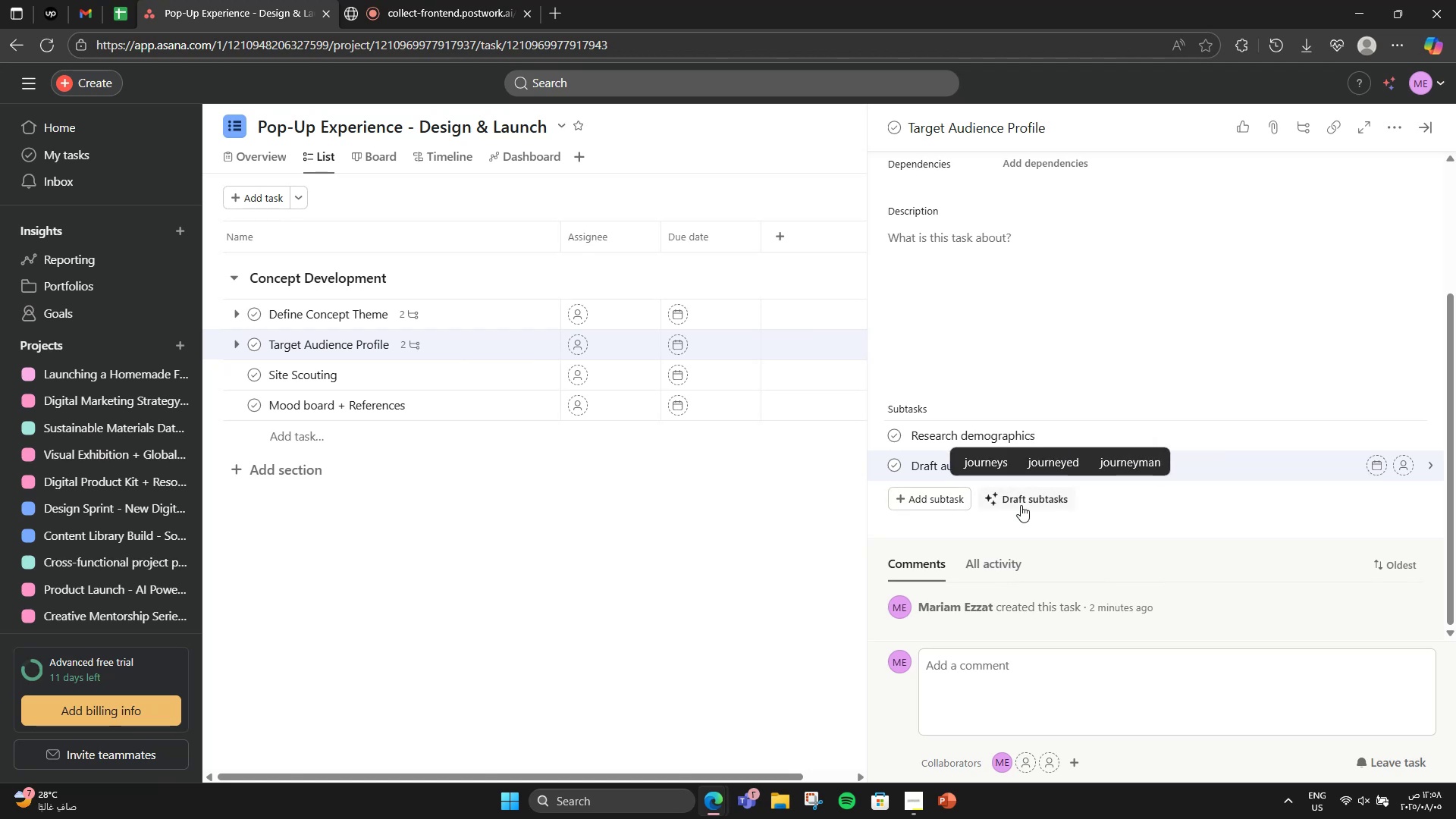 
left_click([1086, 406])
 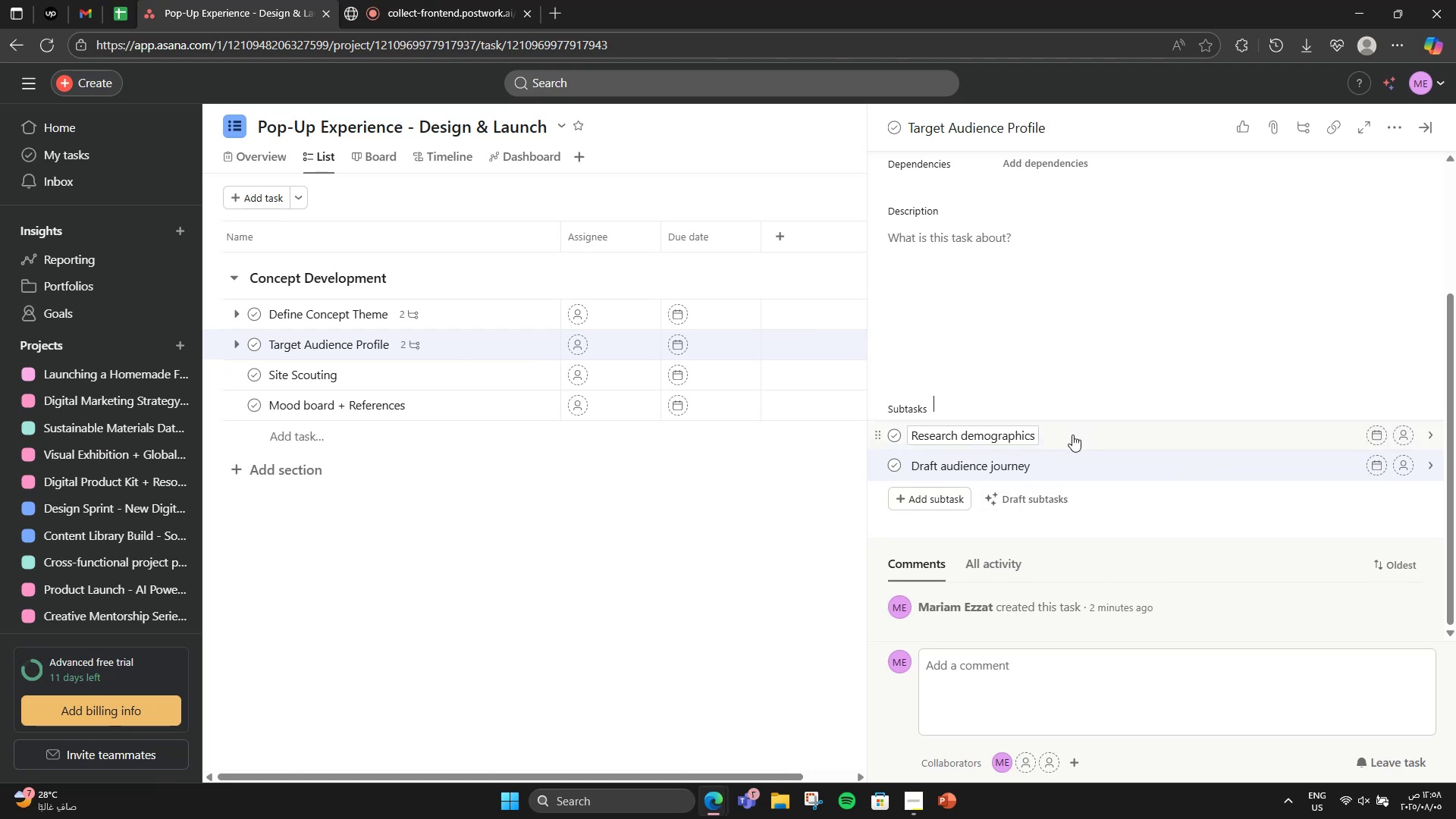 
scroll: coordinate [897, 330], scroll_direction: none, amount: 0.0
 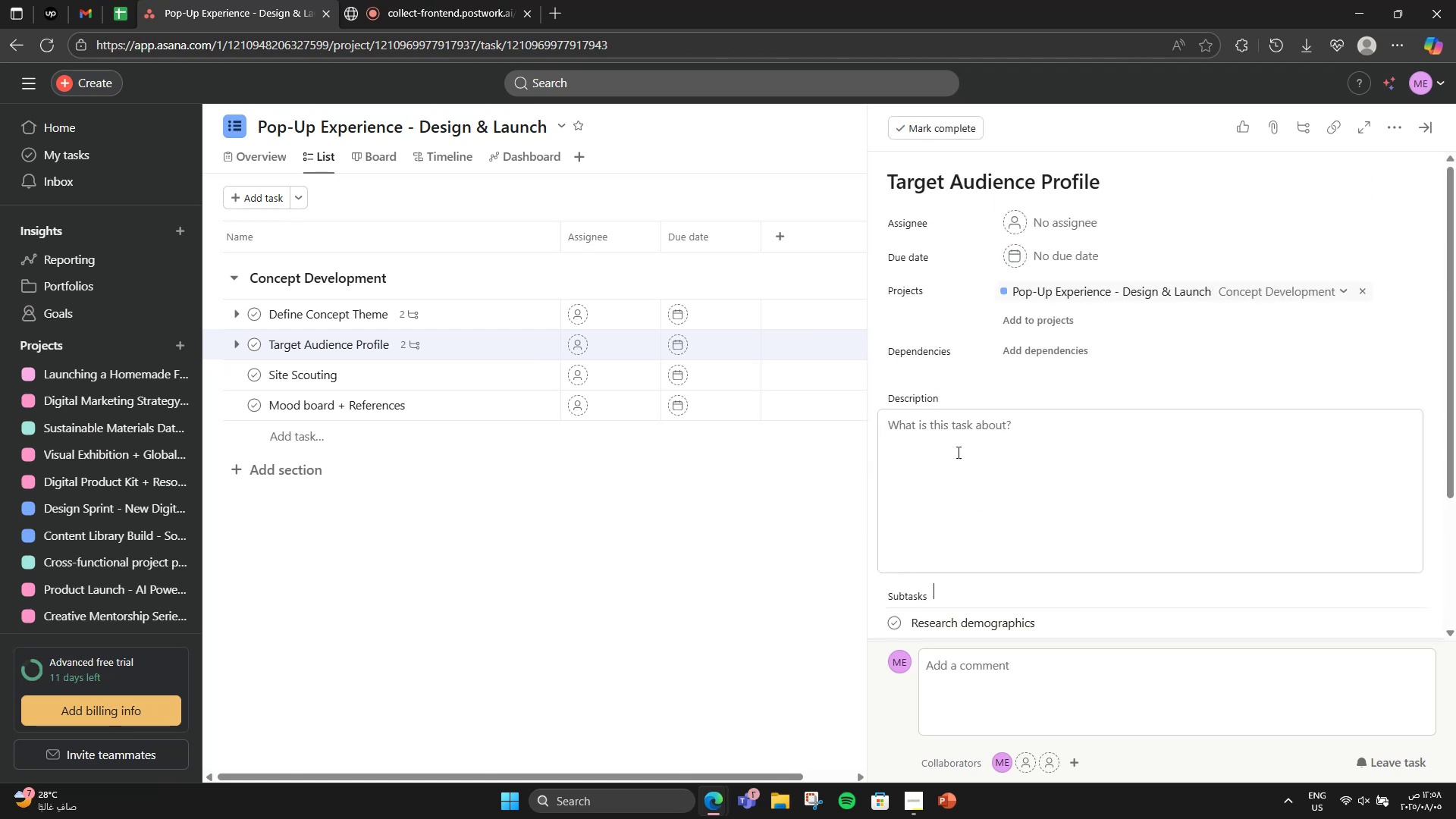 
left_click([967, 465])
 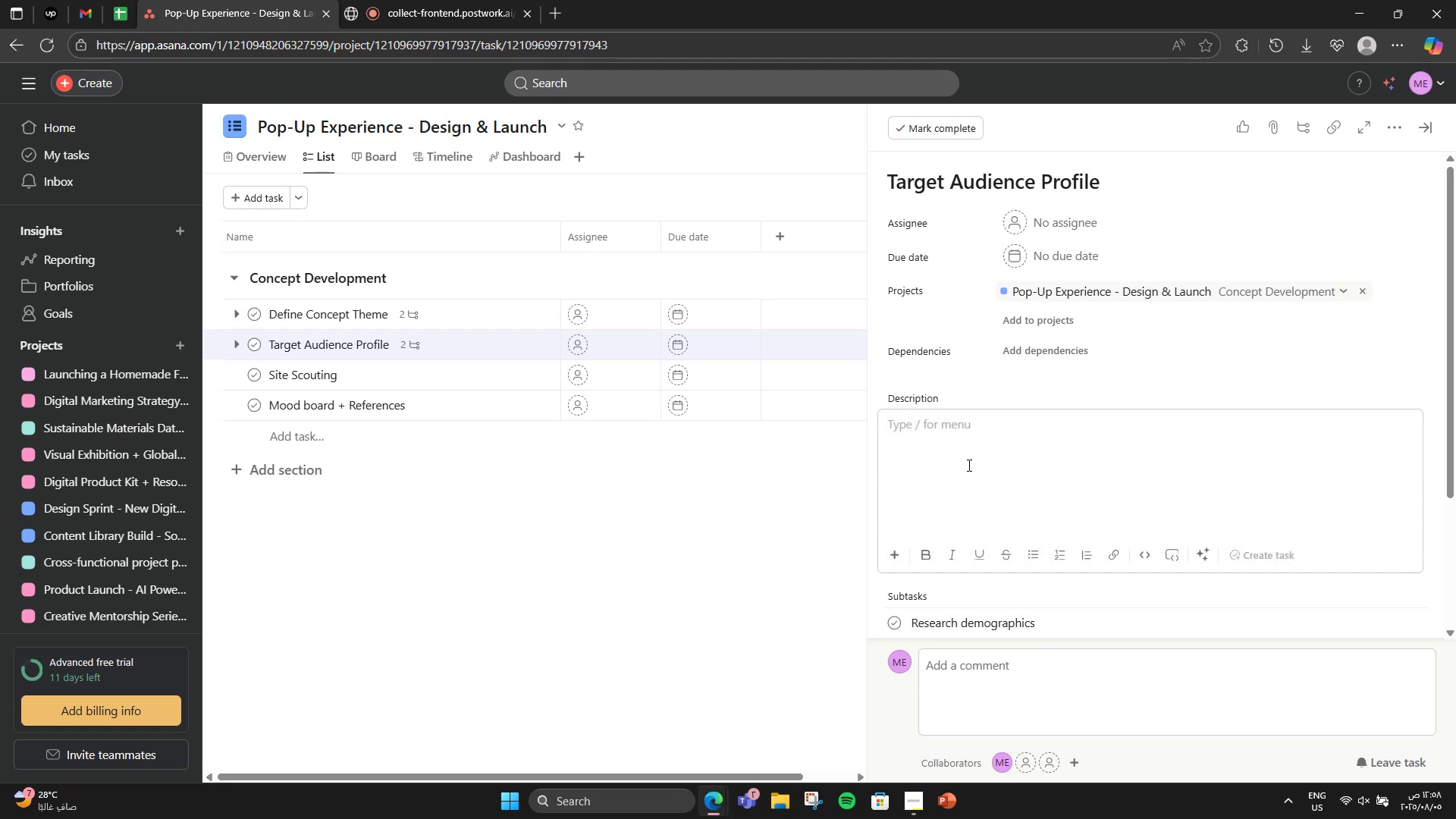 
type(Create personas and map expected visitor flow)
 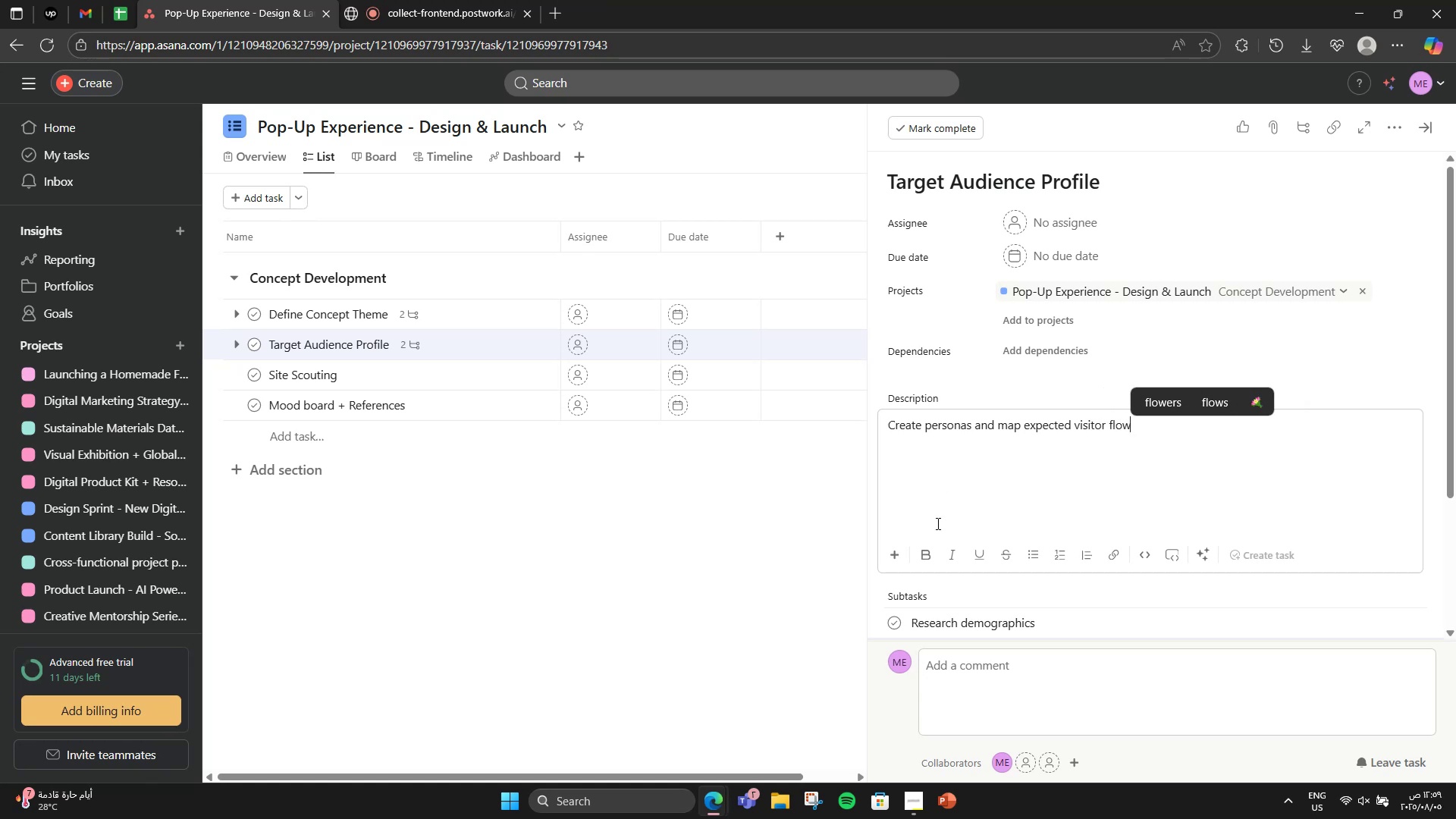 
scroll: coordinate [977, 453], scroll_direction: down, amount: 2.0
 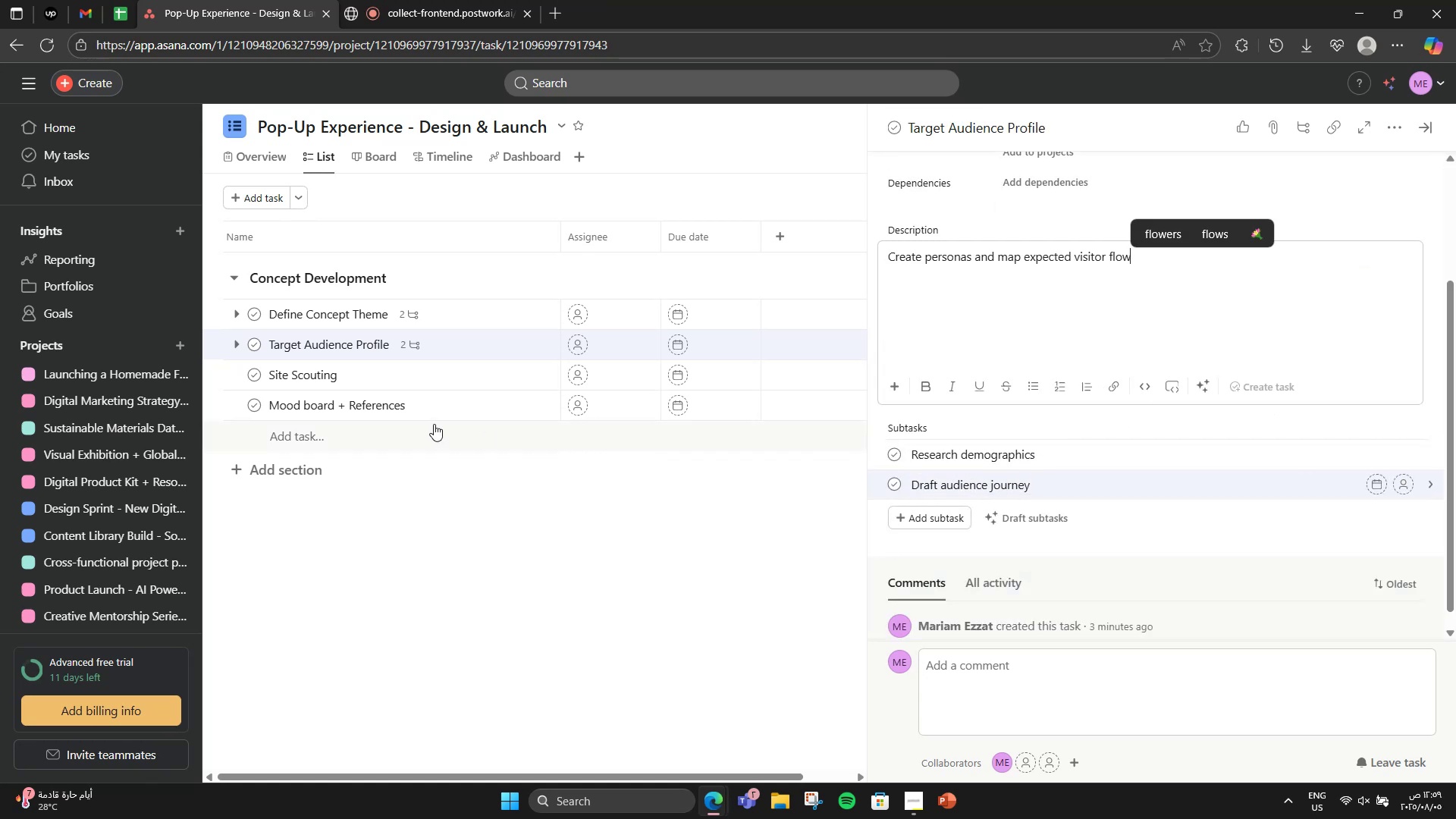 
left_click([405, 371])
 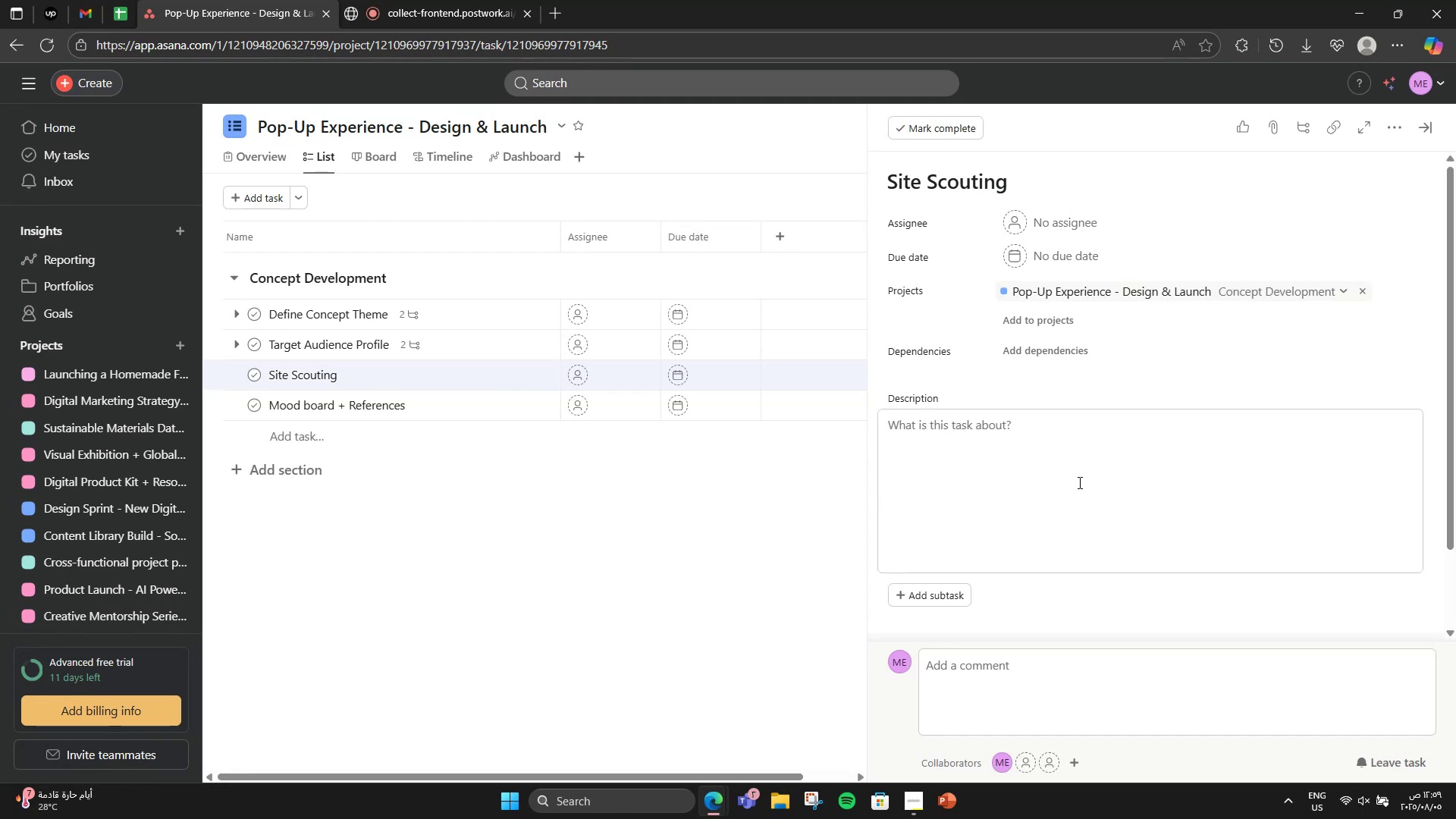 
left_click([1078, 482])
 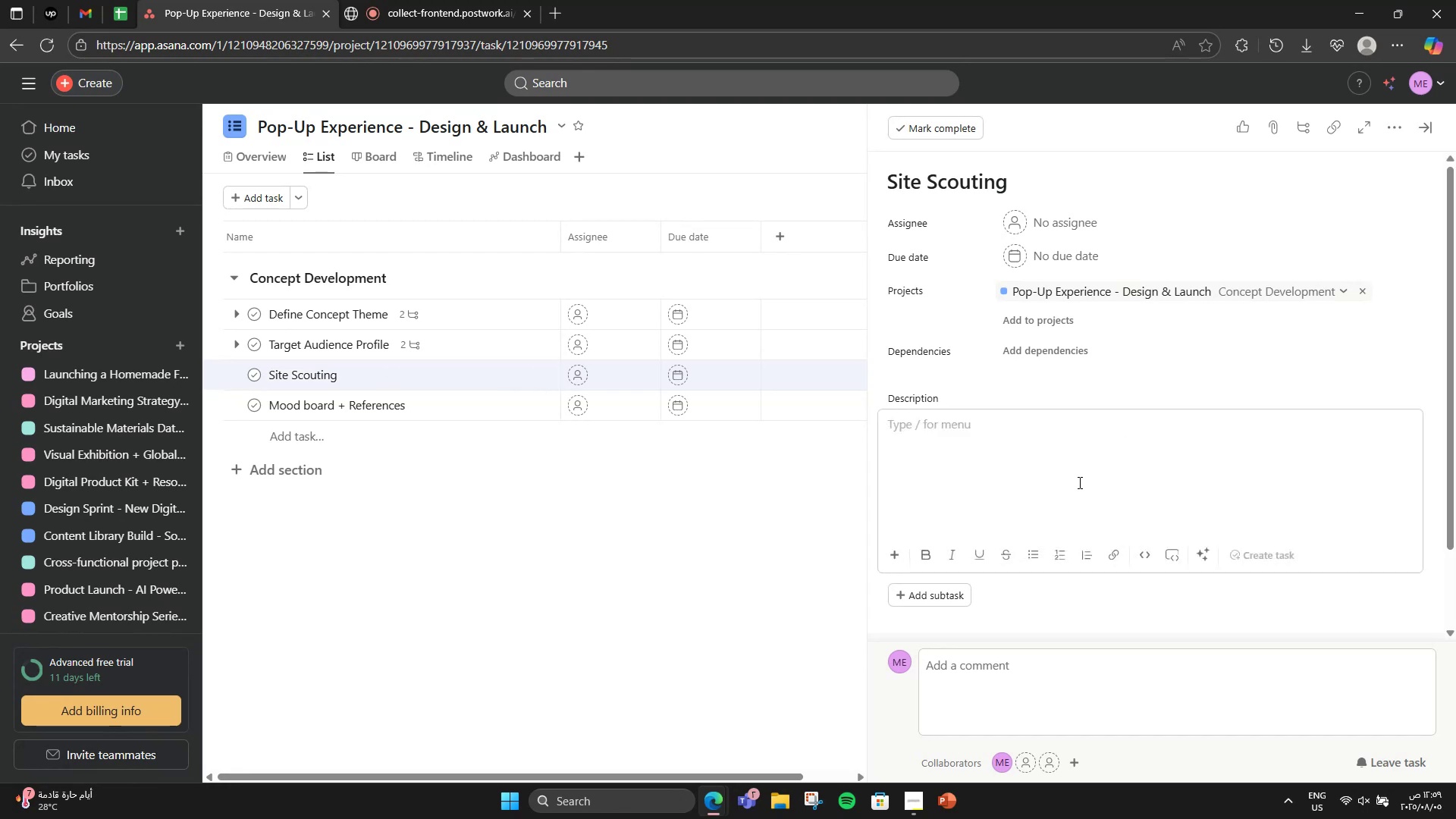 
type(Choose potential )
 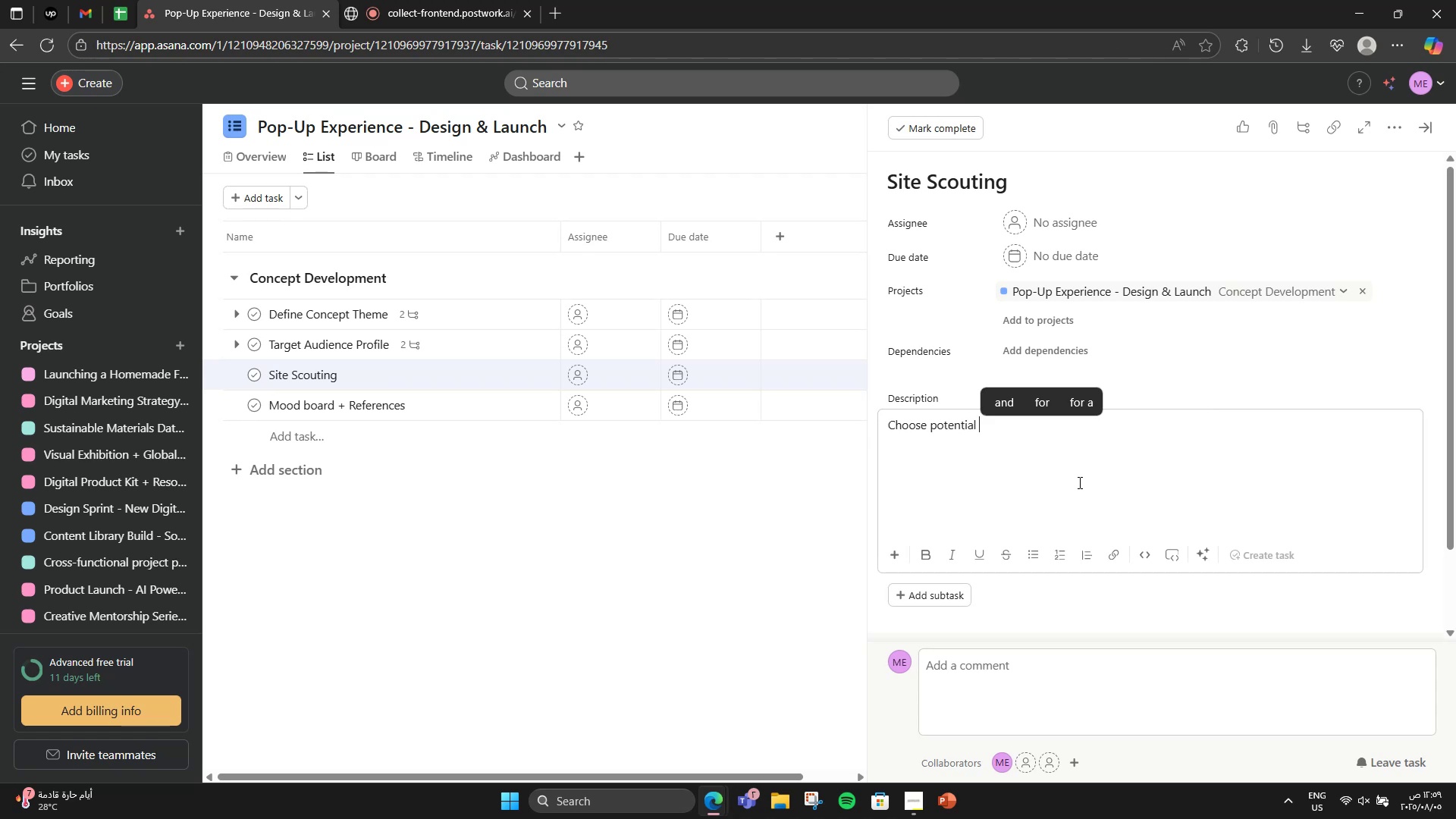 
type(locations for installations)
key(Backspace)
 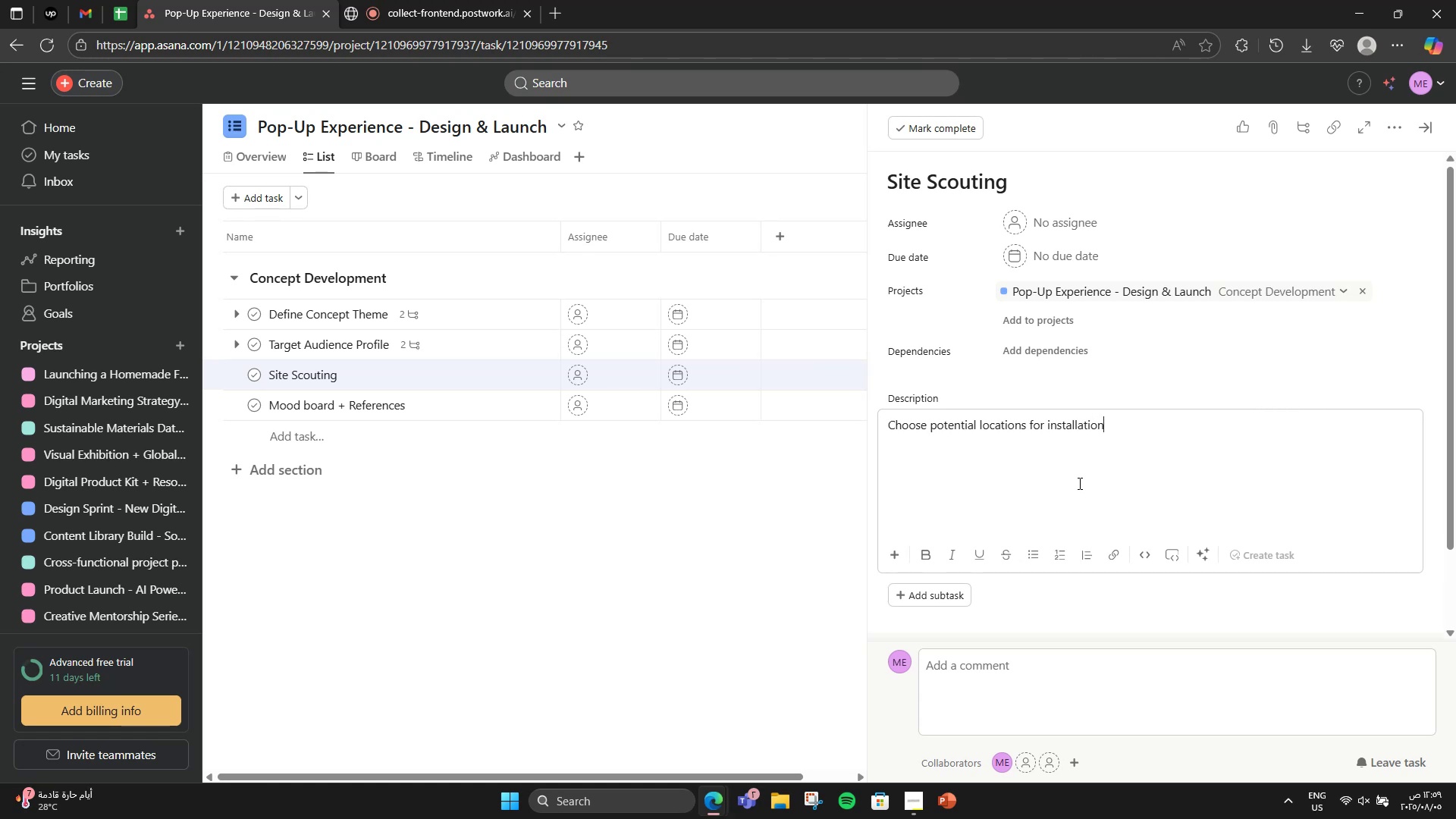 
wait(6.29)
 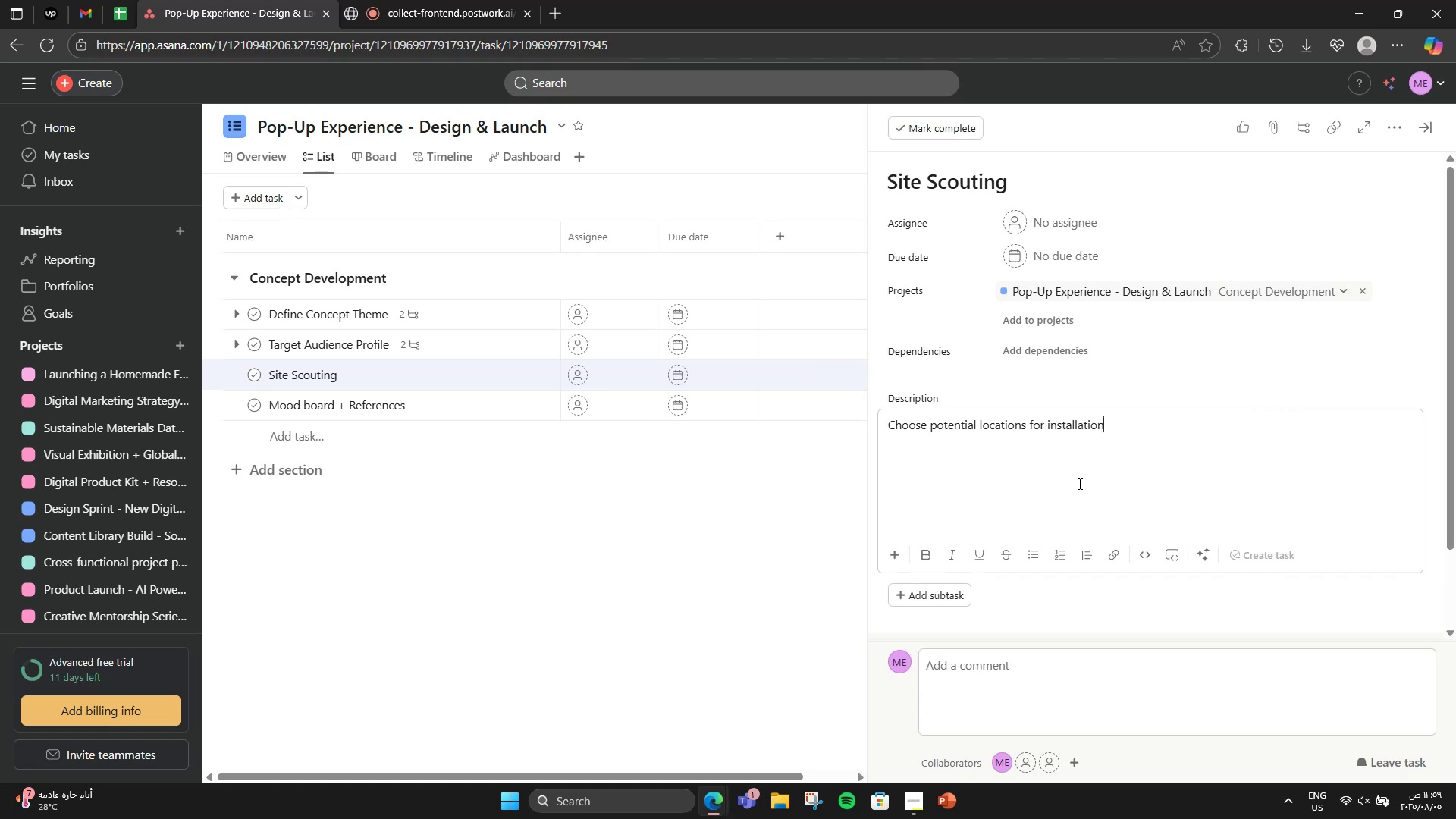 
scroll: coordinate [1078, 484], scroll_direction: down, amount: 1.0
 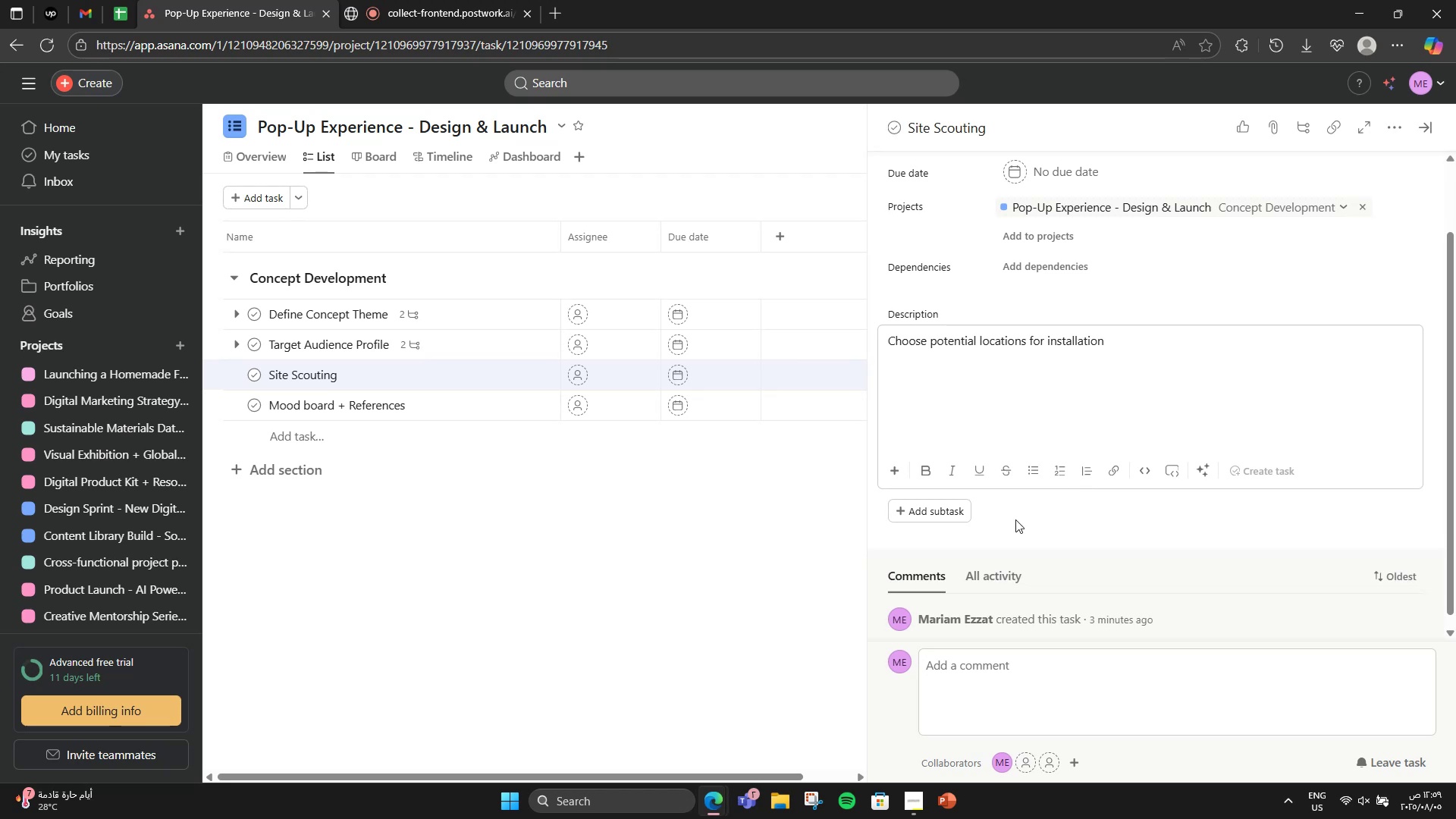 
left_click([908, 519])
 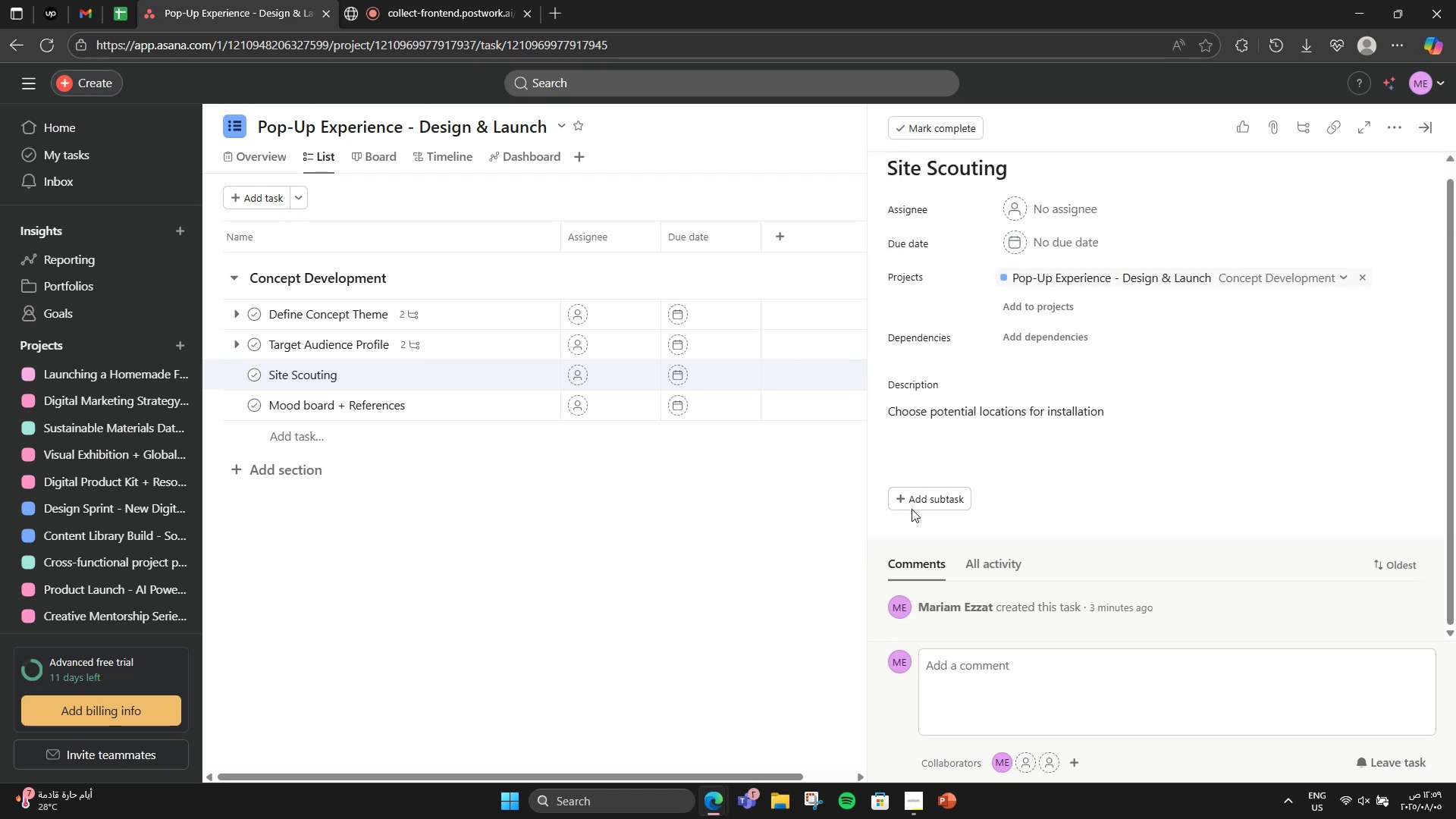 
left_click([927, 489])
 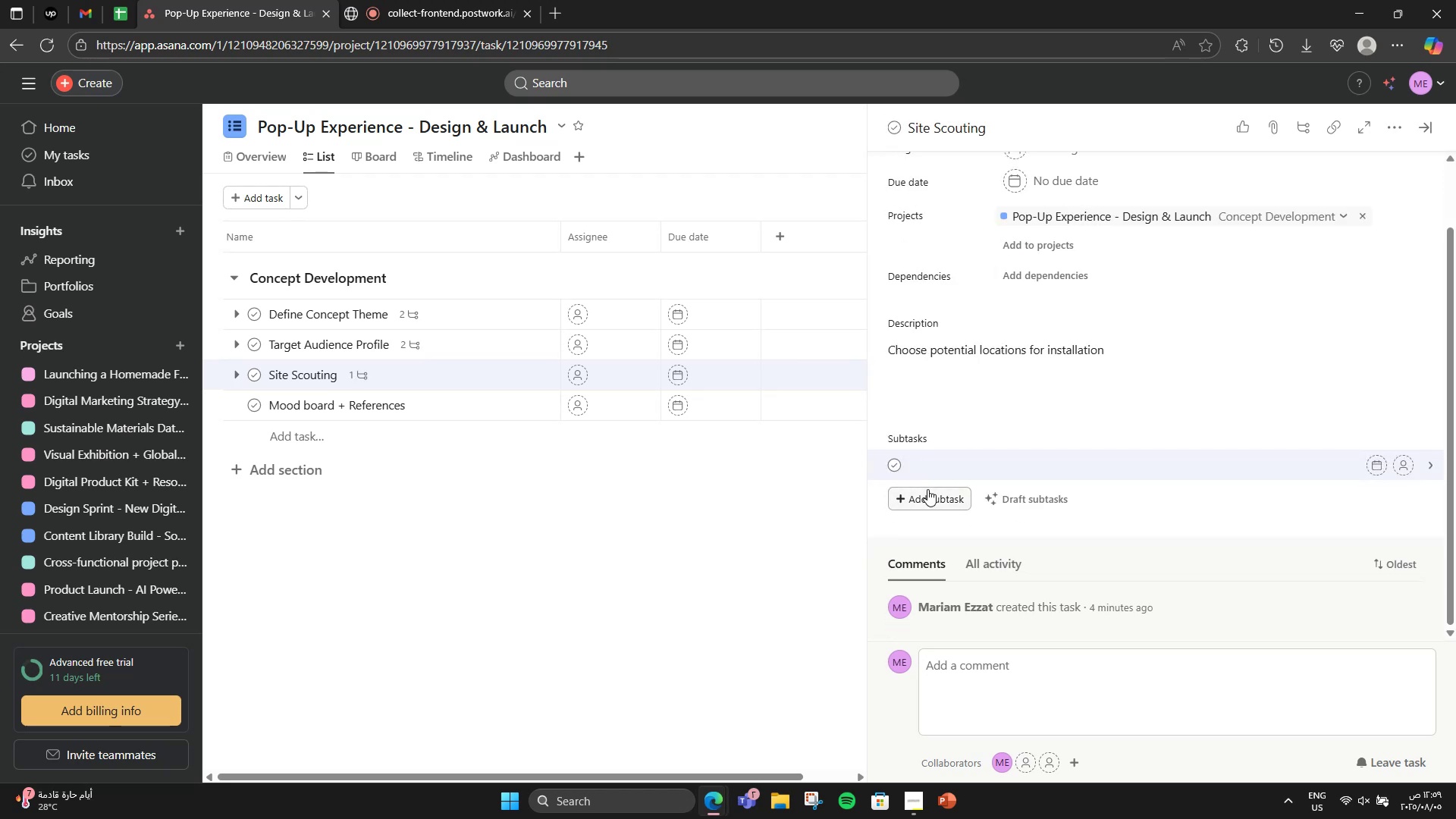 
type(List 3 vi)
key(Backspace)
type(enues)
 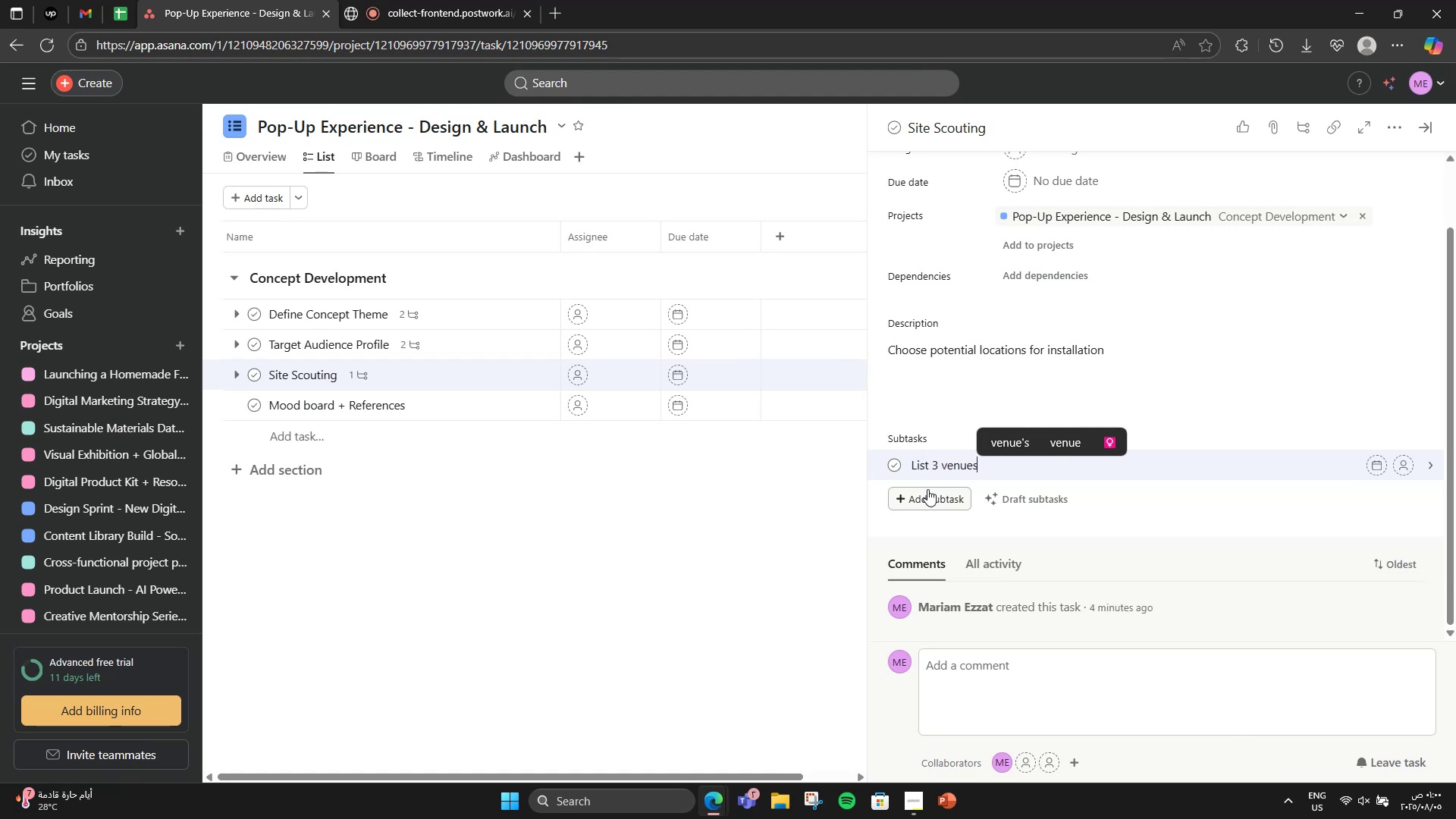 
key(Enter)
 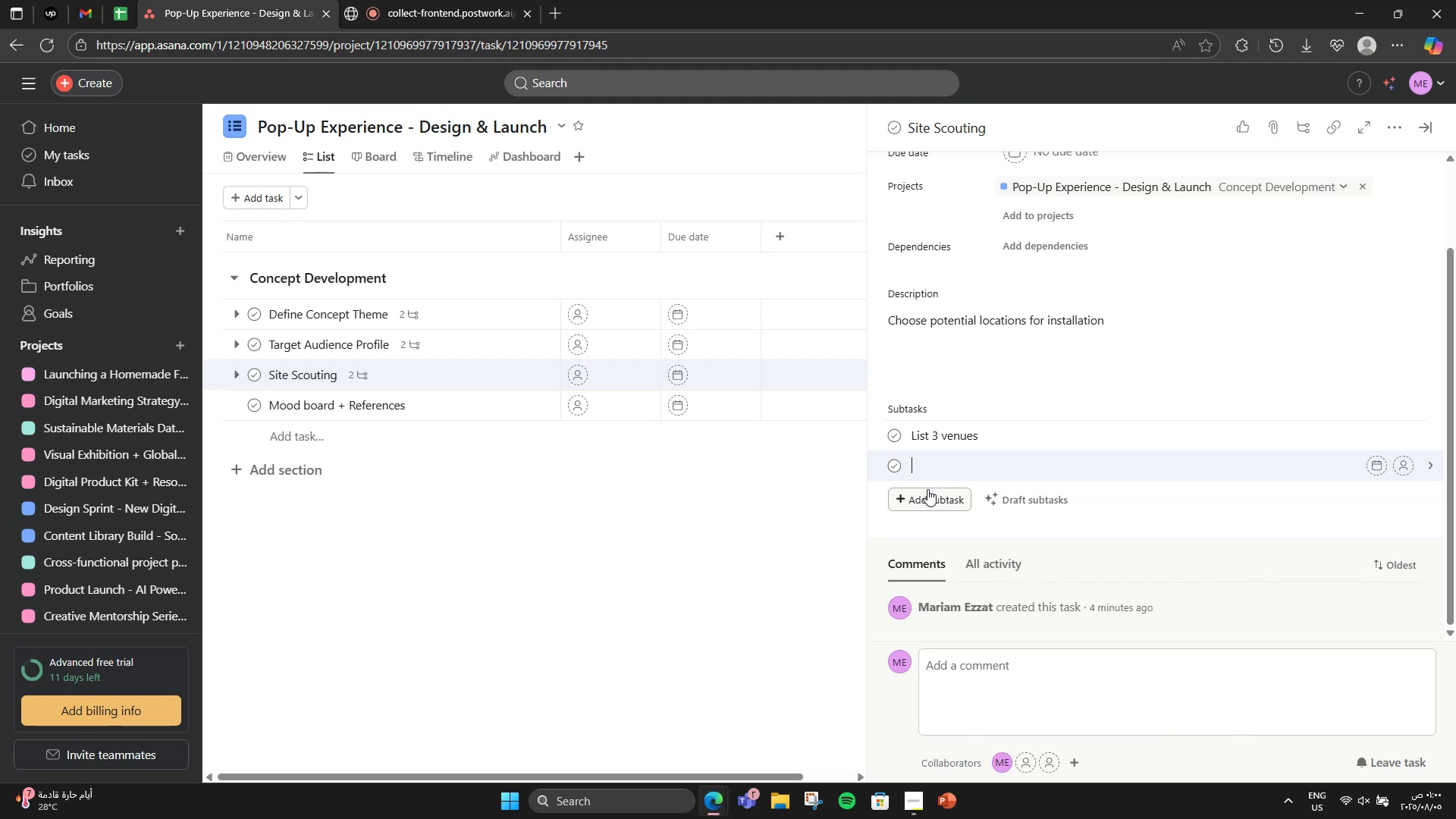 
type(c)
key(Backspace)
type(Contact venue maan)
key(Backspace)
key(Backspace)
type(j)
key(Backspace)
type(nagers)
 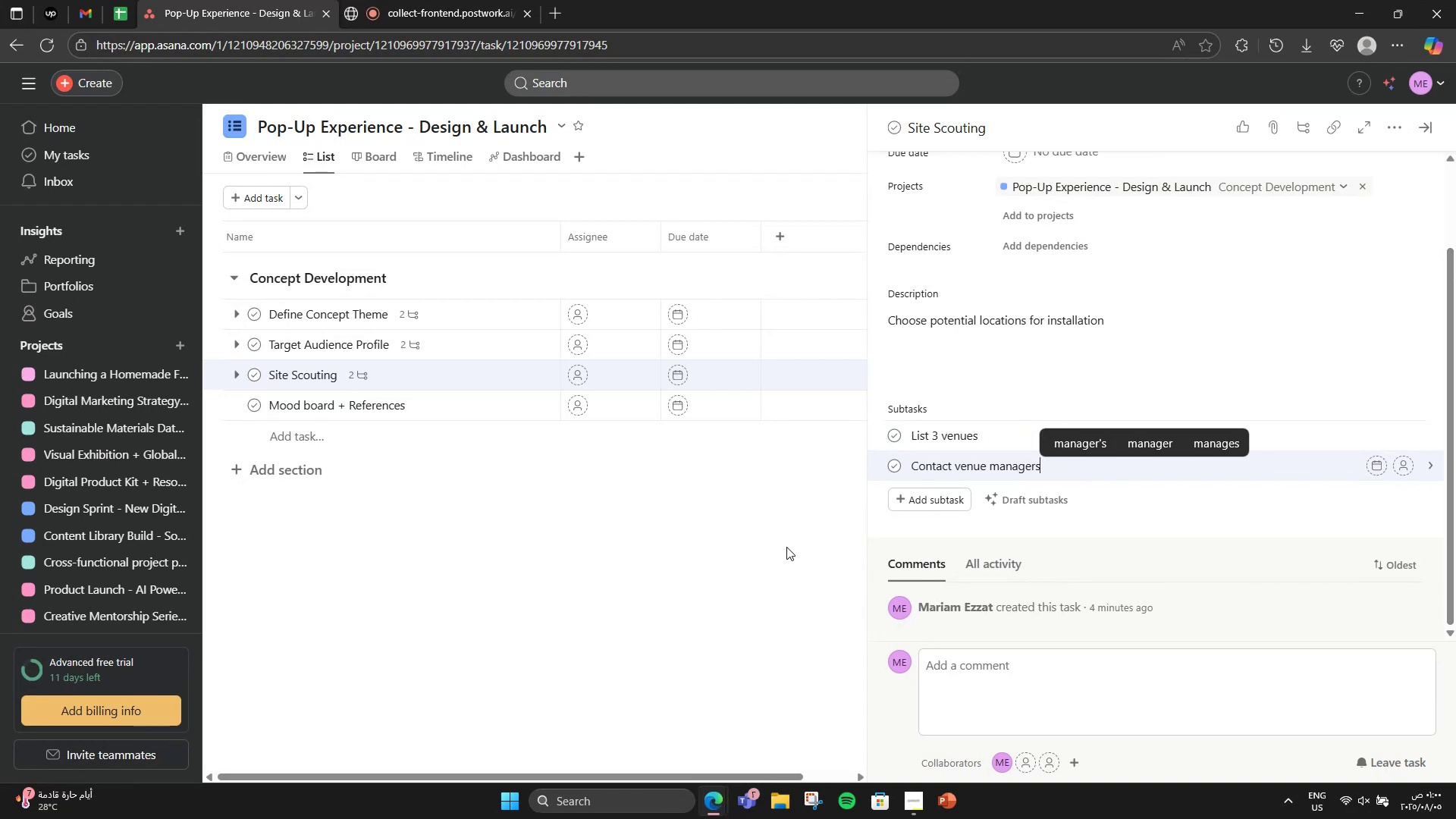 
wait(6.0)
 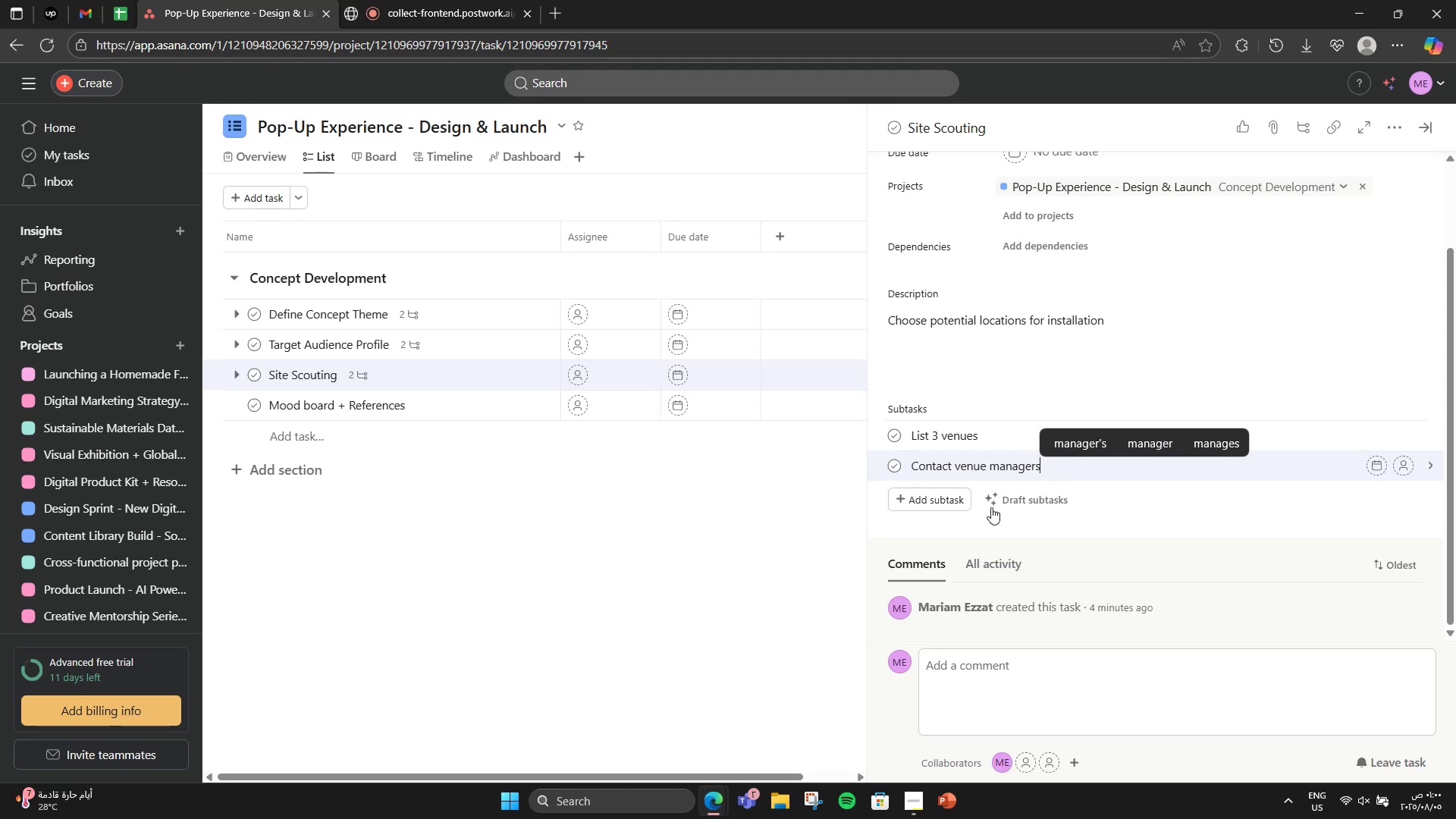 
left_click([448, 413])
 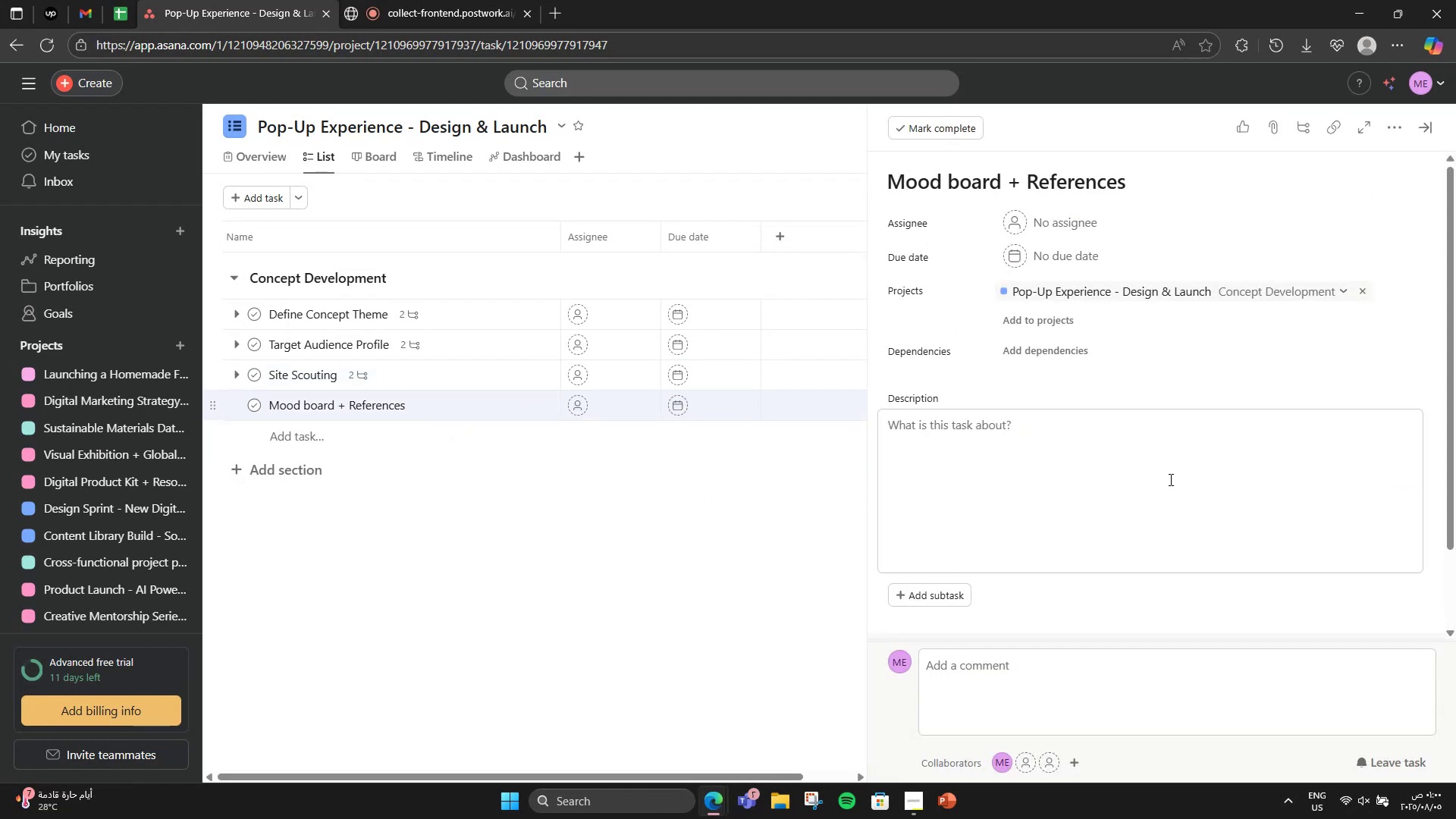 
left_click([1179, 481])
 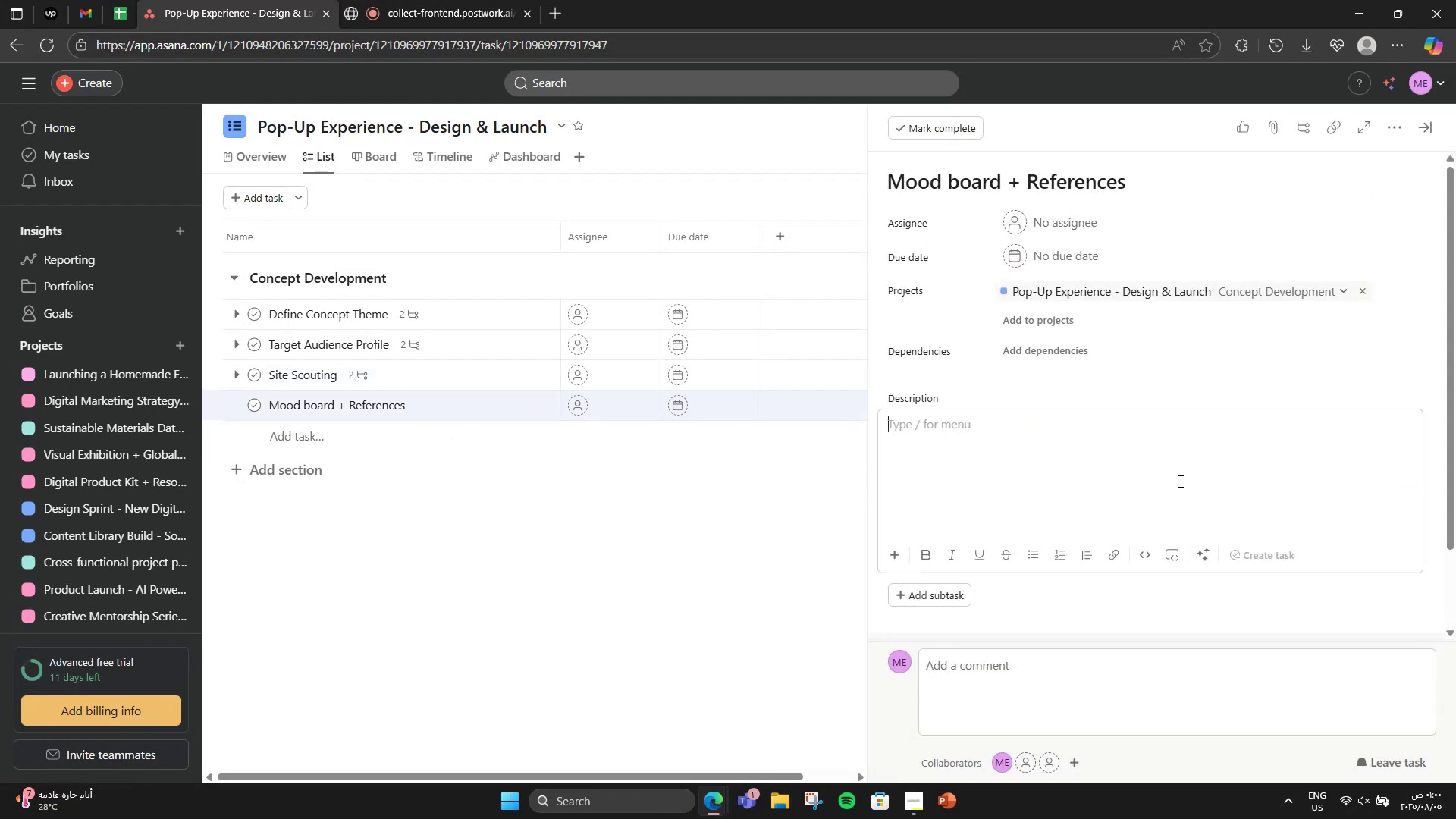 
wait(5.58)
 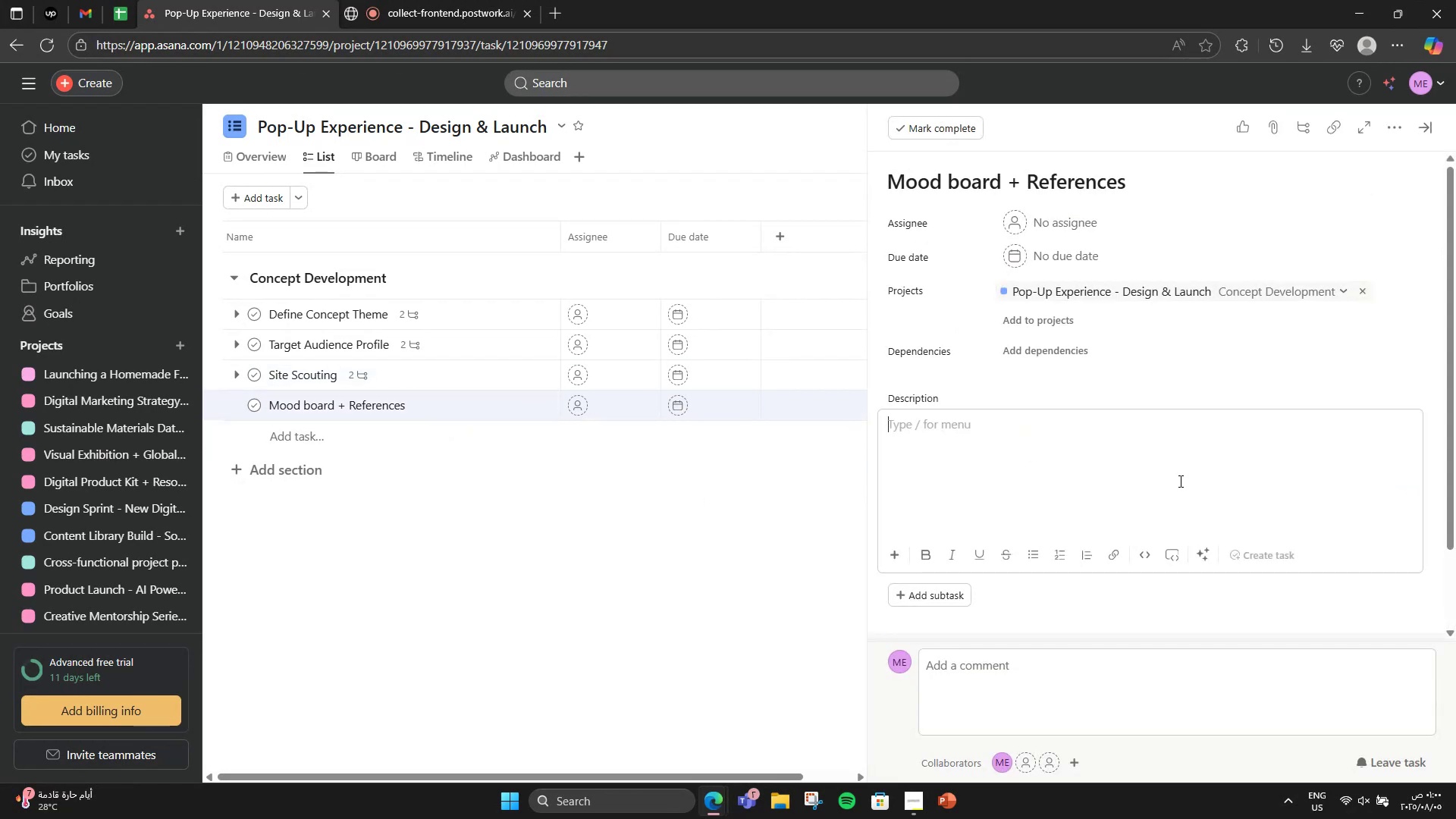 
type(Collect inspiration for design elemeny)
key(Backspace)
type(ts)
 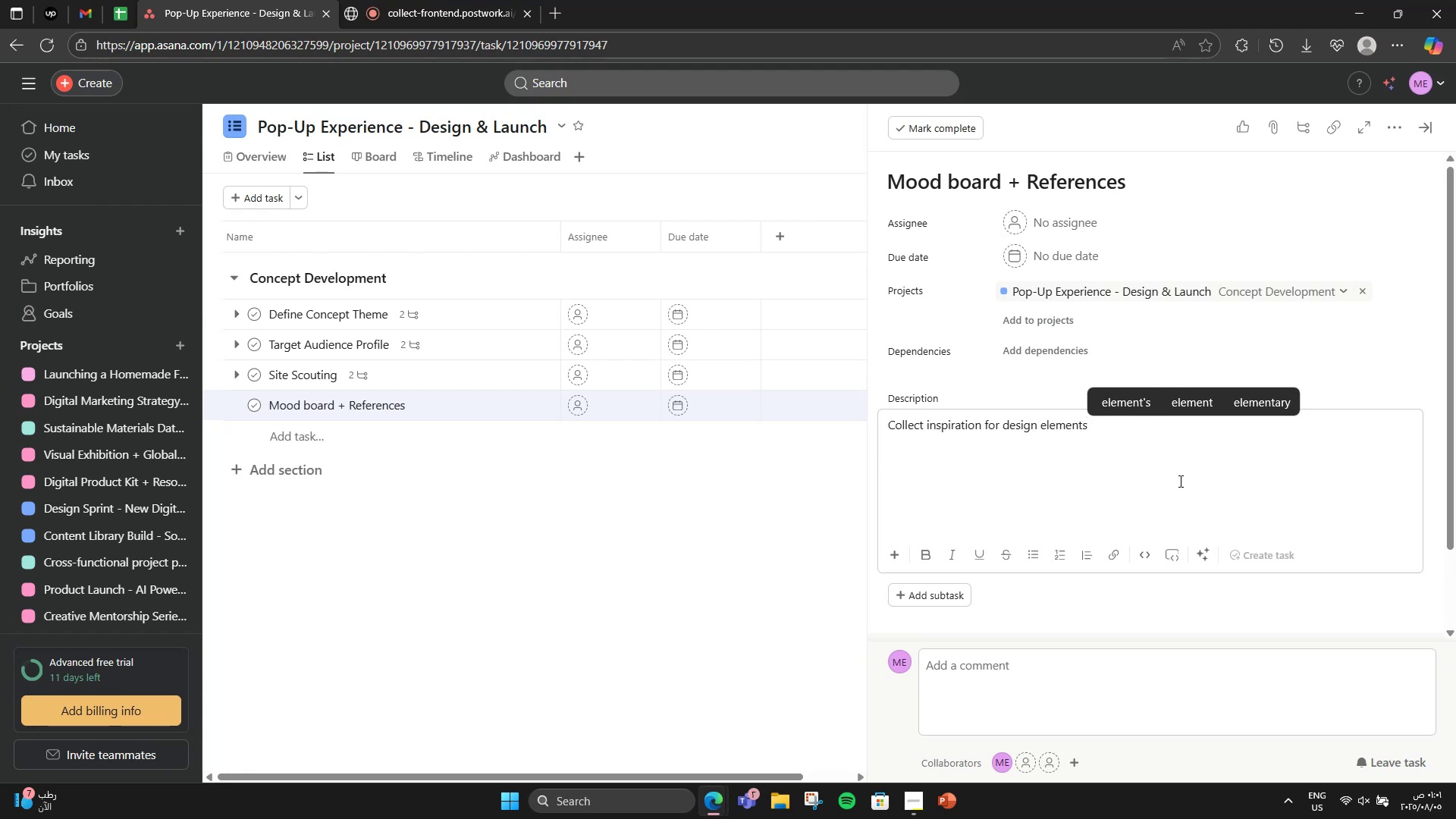 
scroll: coordinate [1016, 485], scroll_direction: down, amount: 3.0
 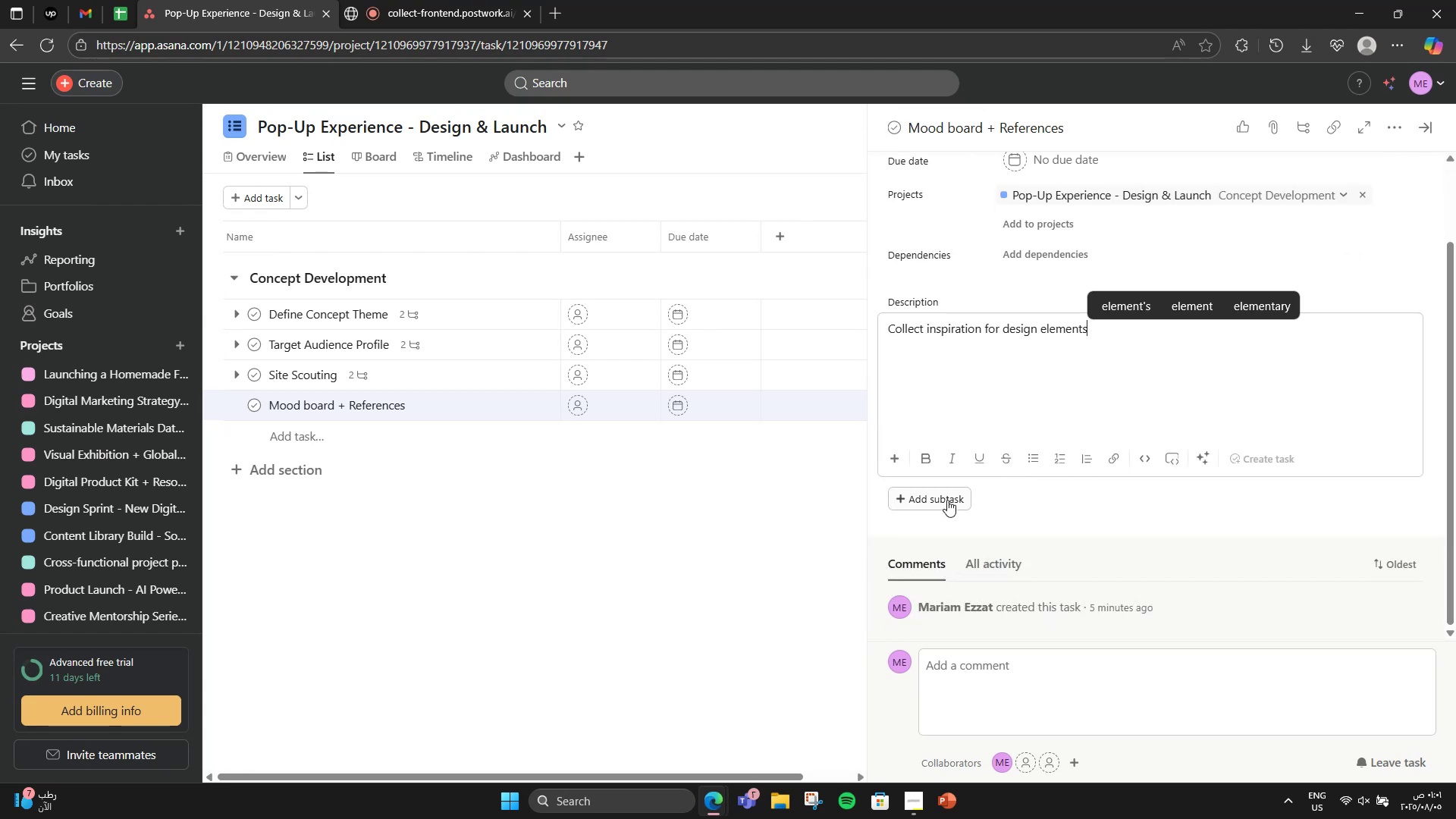 
left_click([943, 491])
 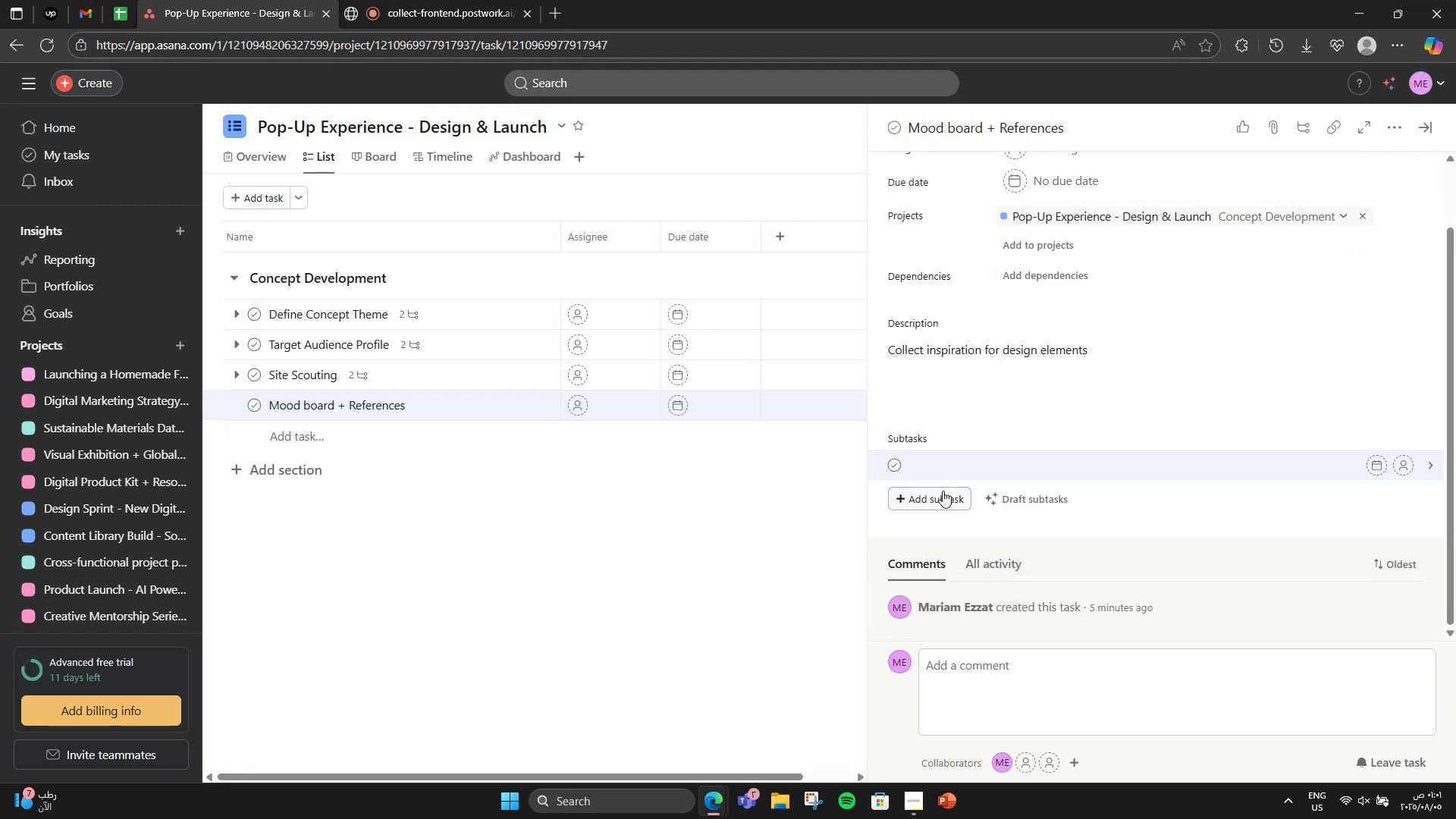 
type(Gather imagery )
key(Backspace)
 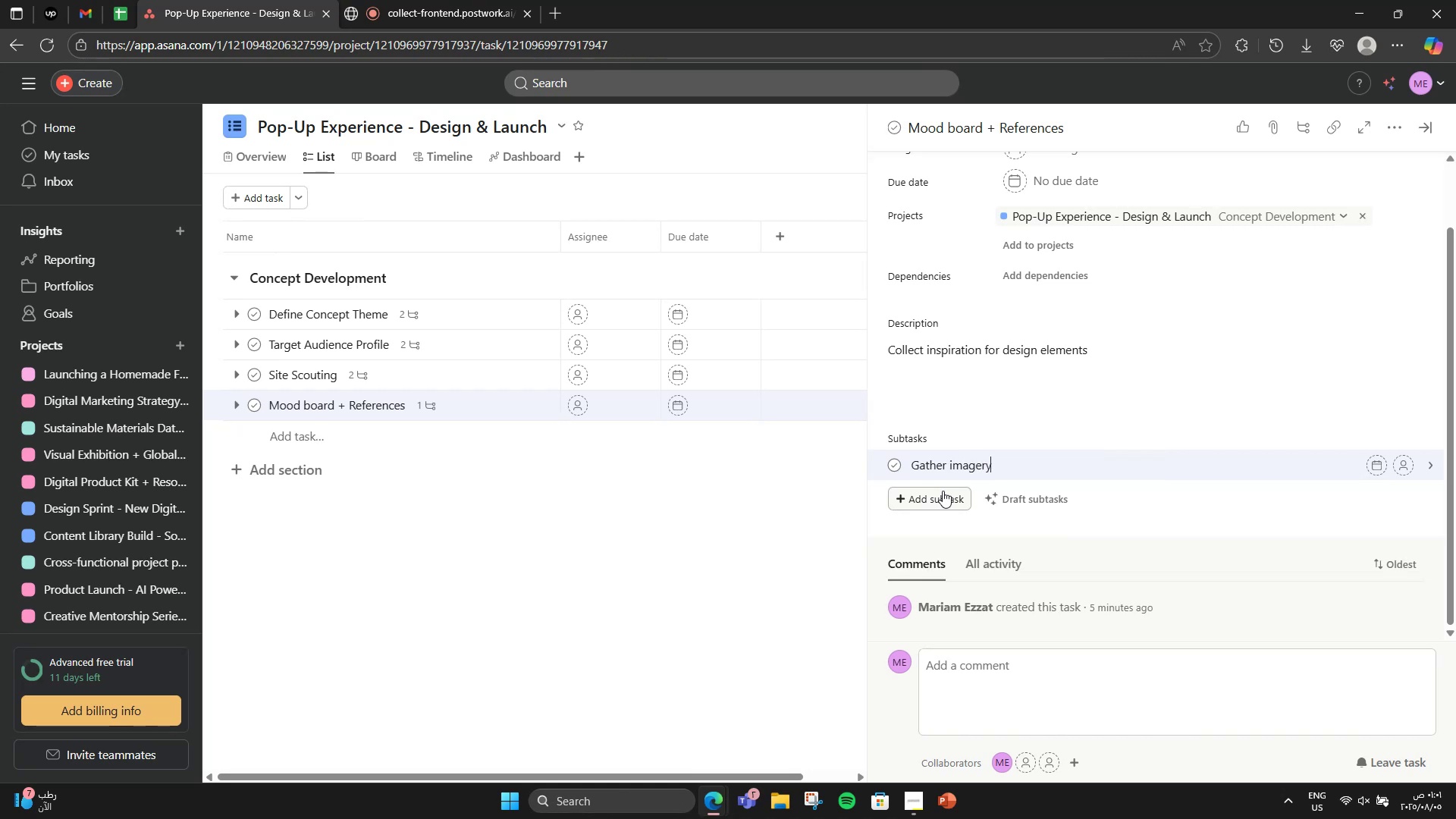 
key(Enter)
 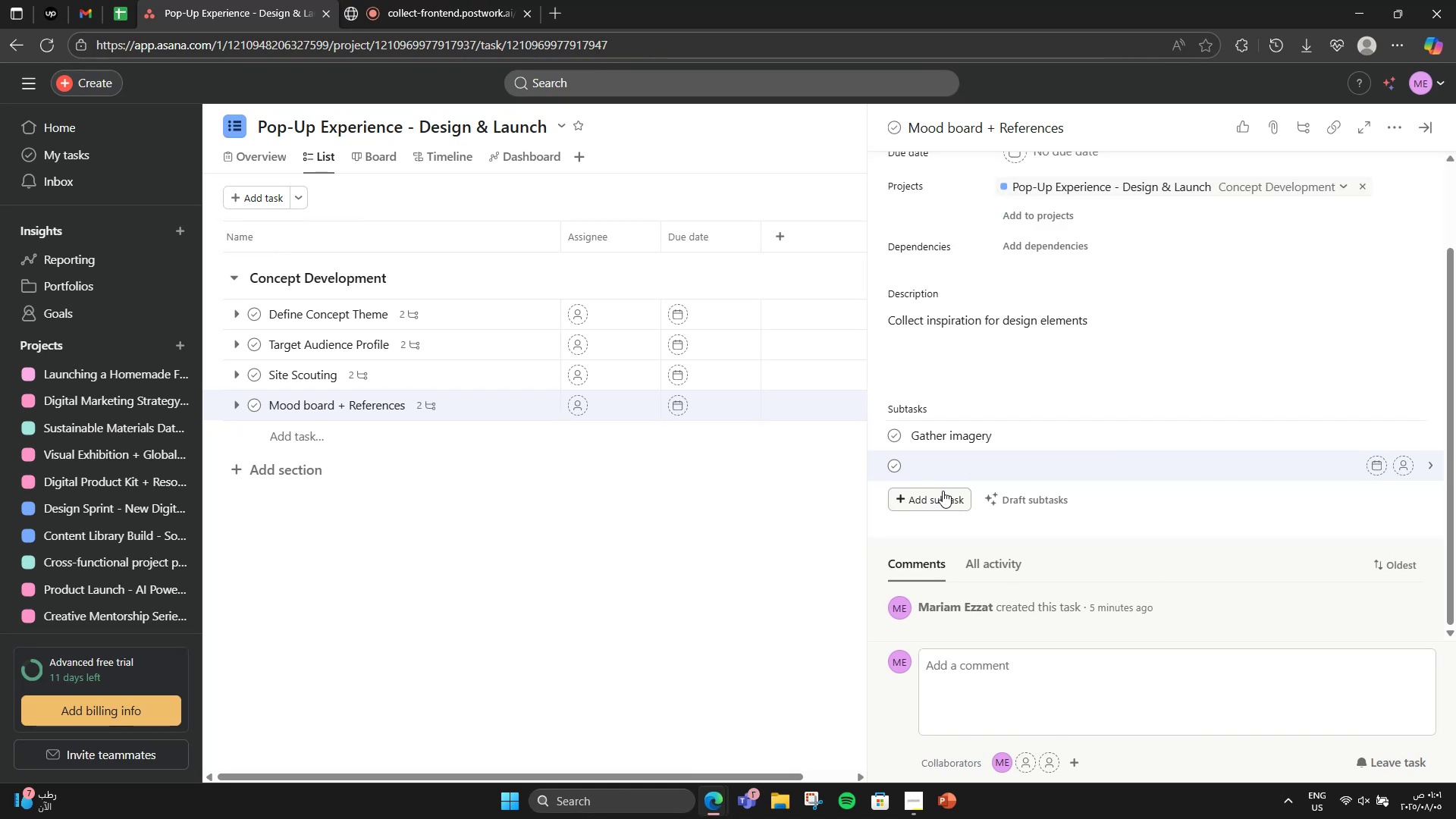 
type(Create visual board)
 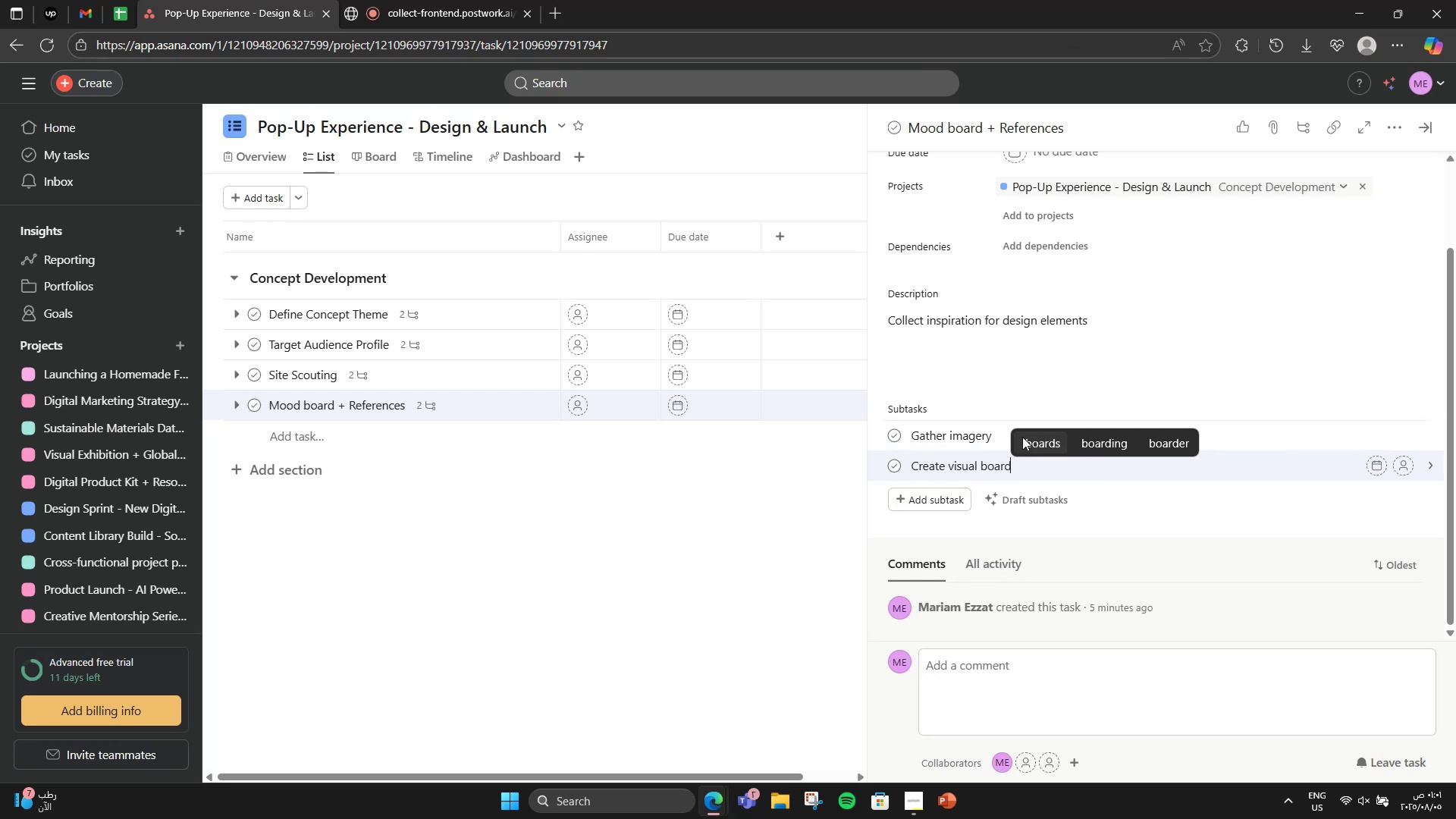 
scroll: coordinate [1022, 371], scroll_direction: up, amount: 3.0
 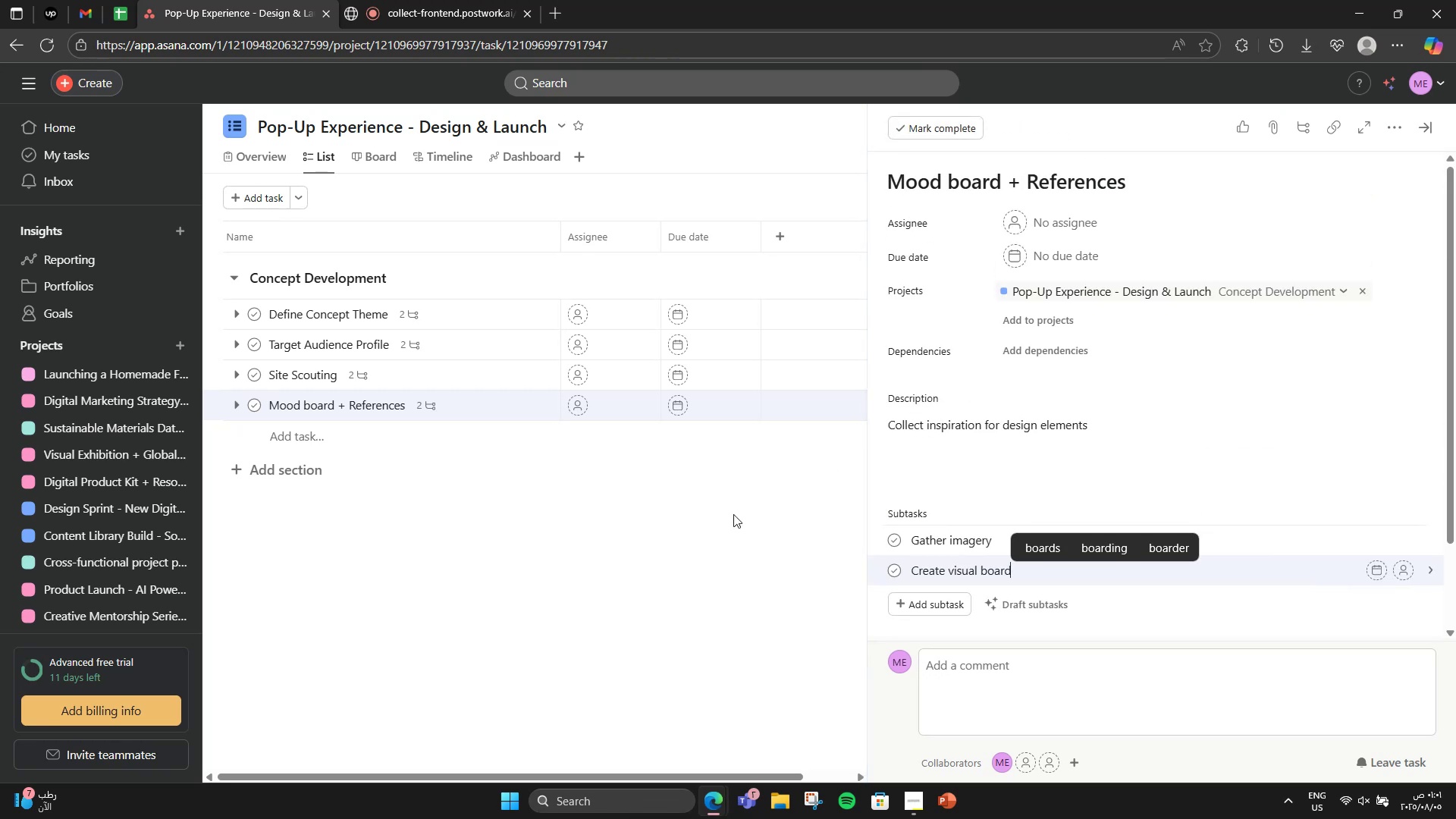 
left_click([734, 513])
 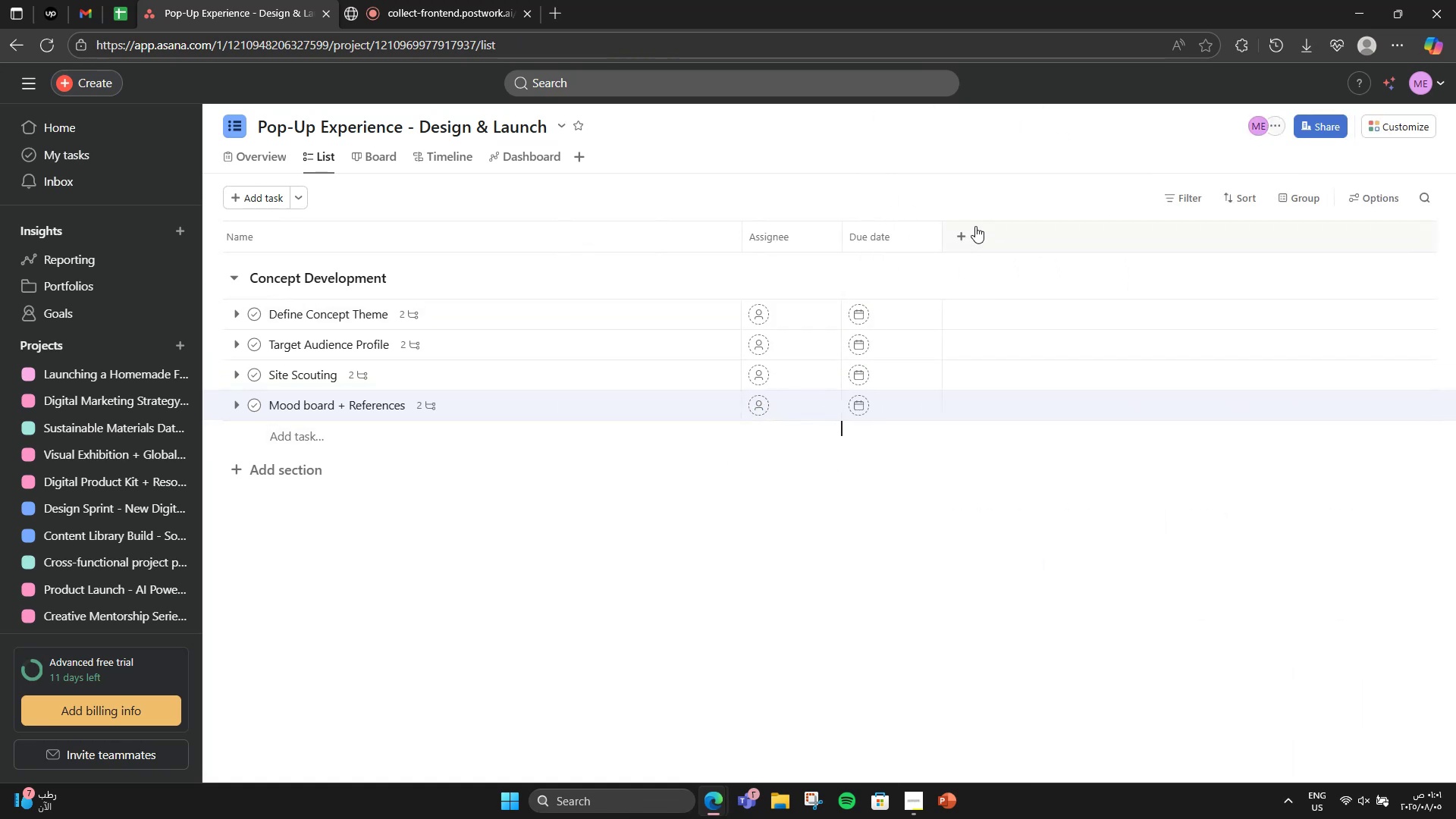 
left_click([954, 243])
 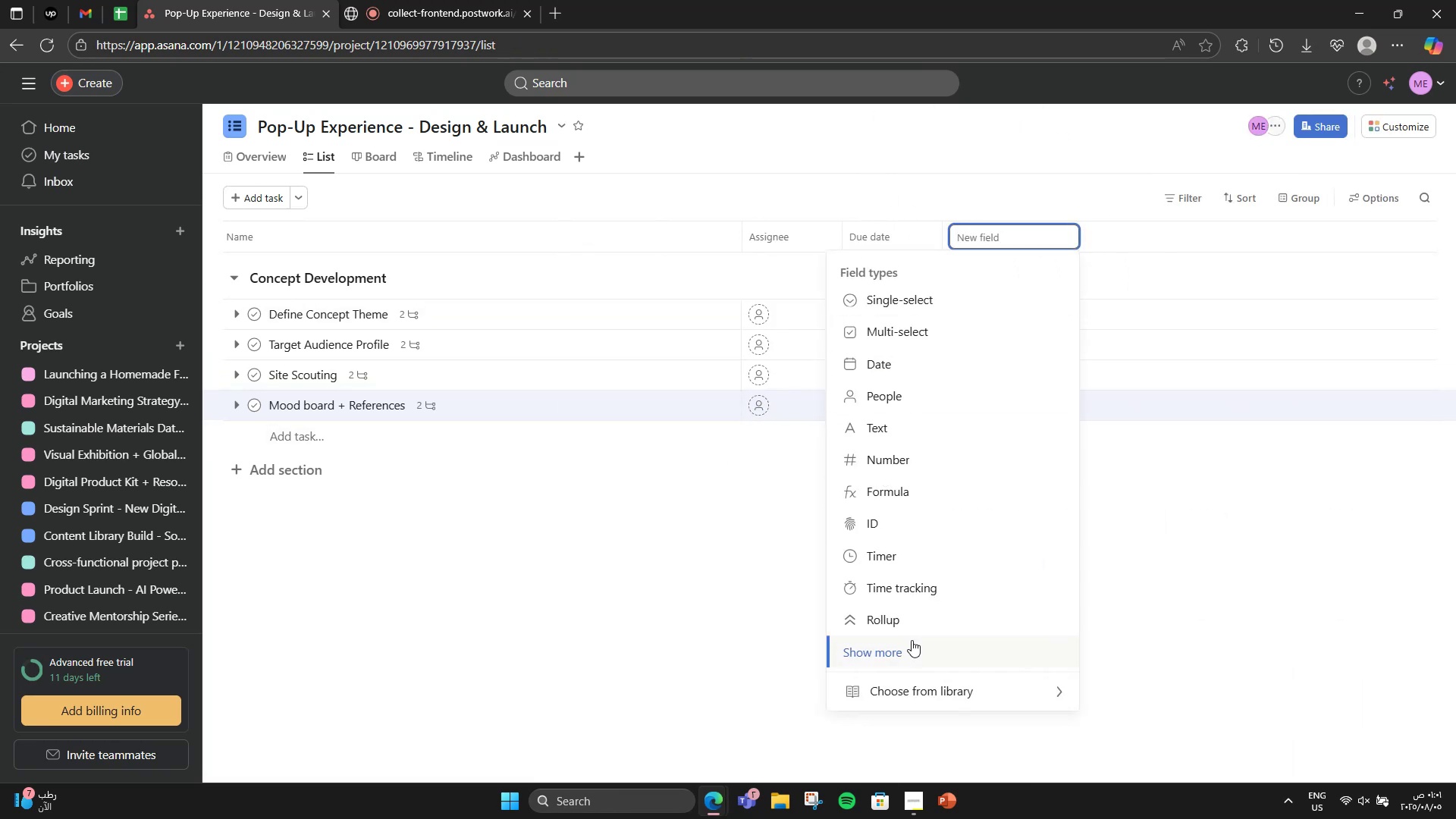 
left_click([915, 660])
 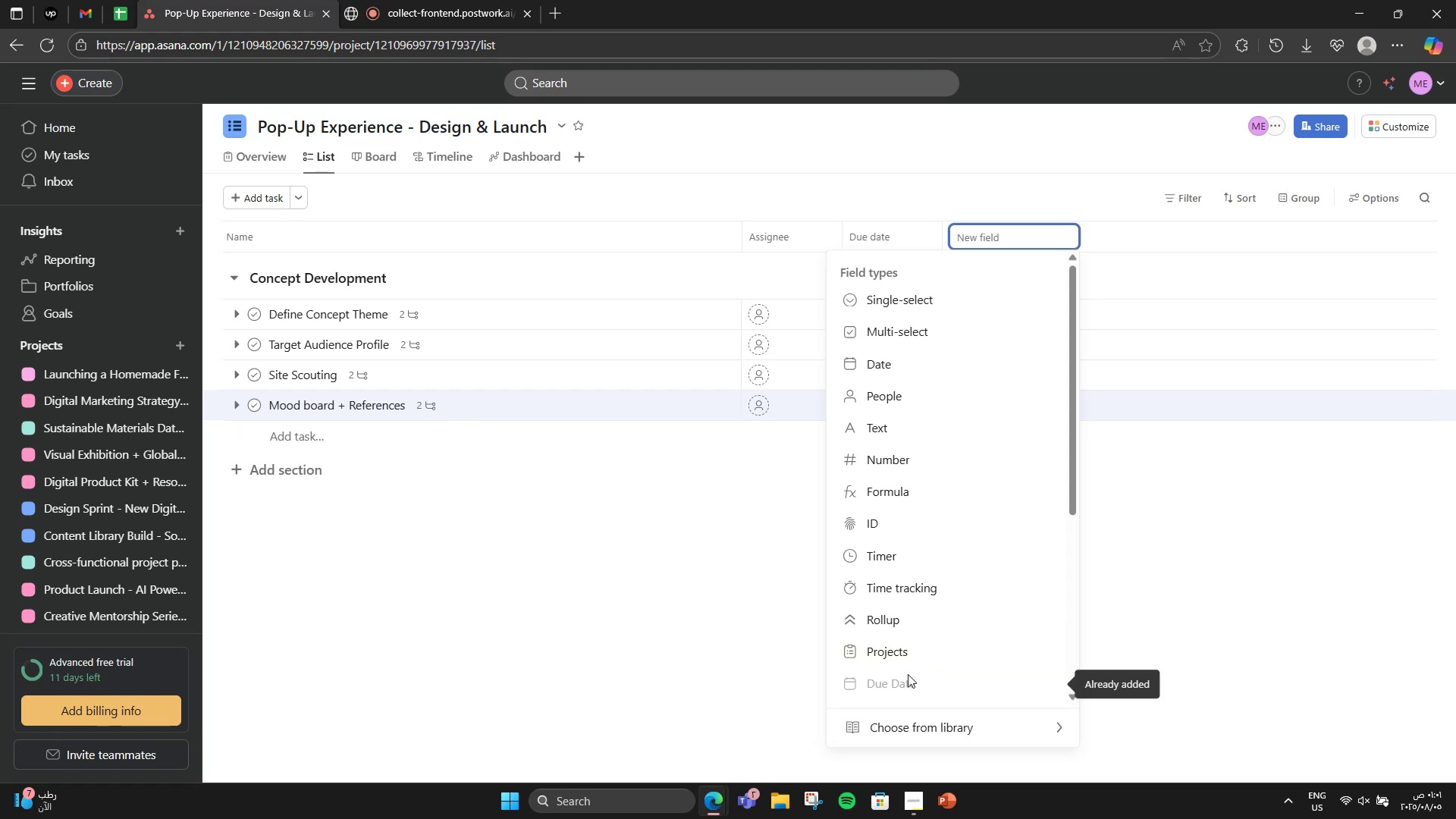 
left_click([920, 724])
 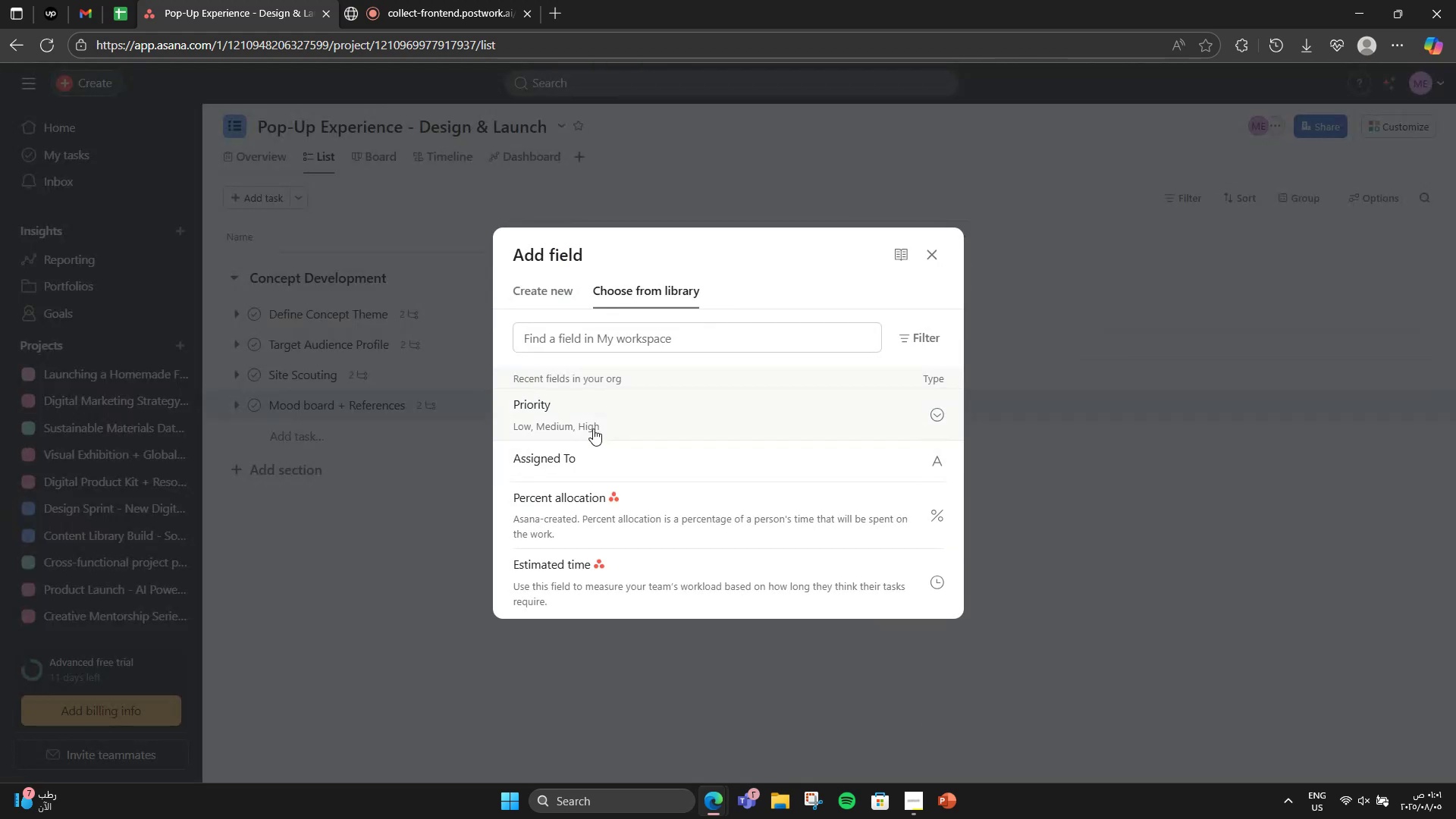 
left_click([593, 428])
 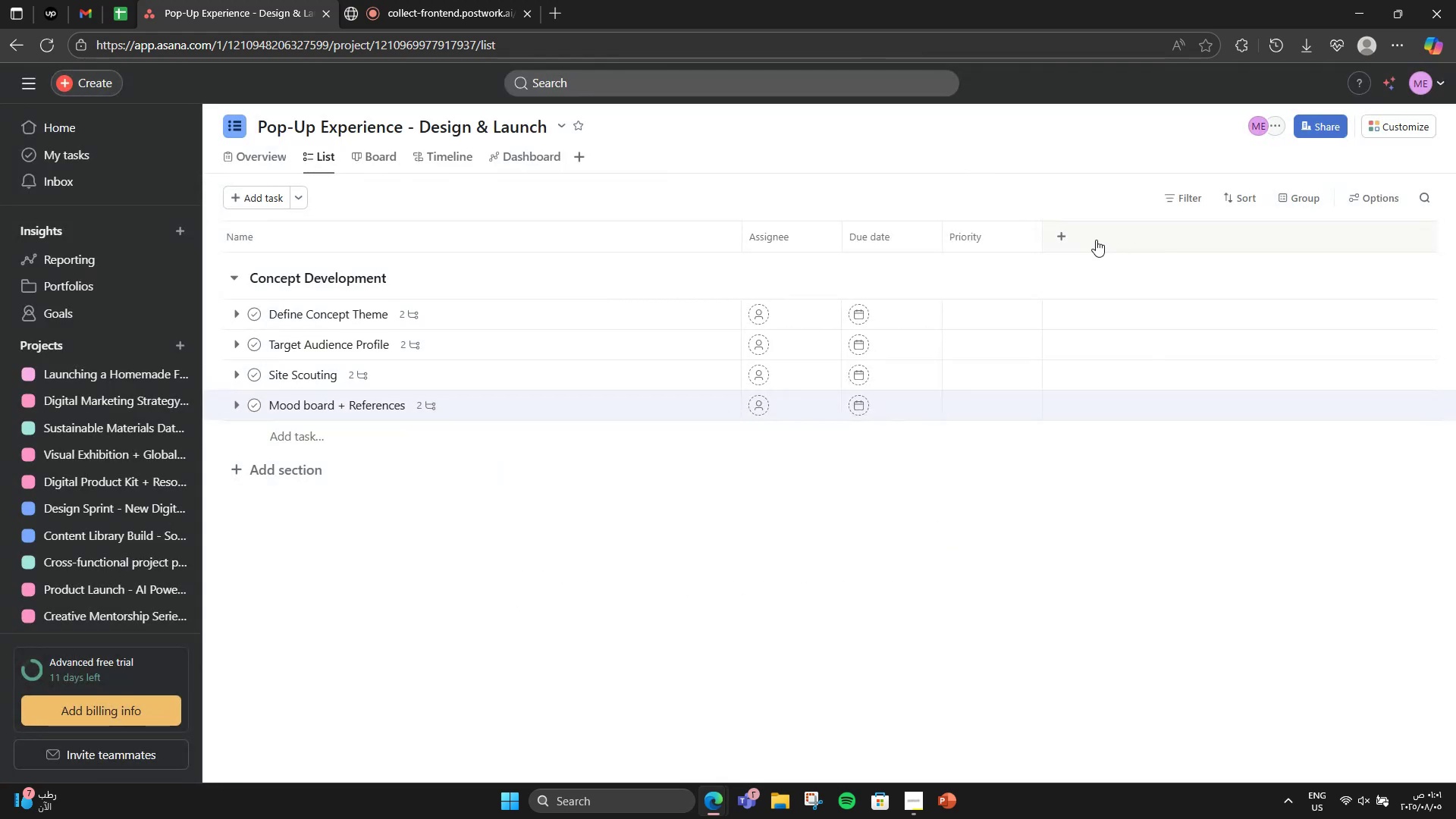 
left_click([1059, 233])
 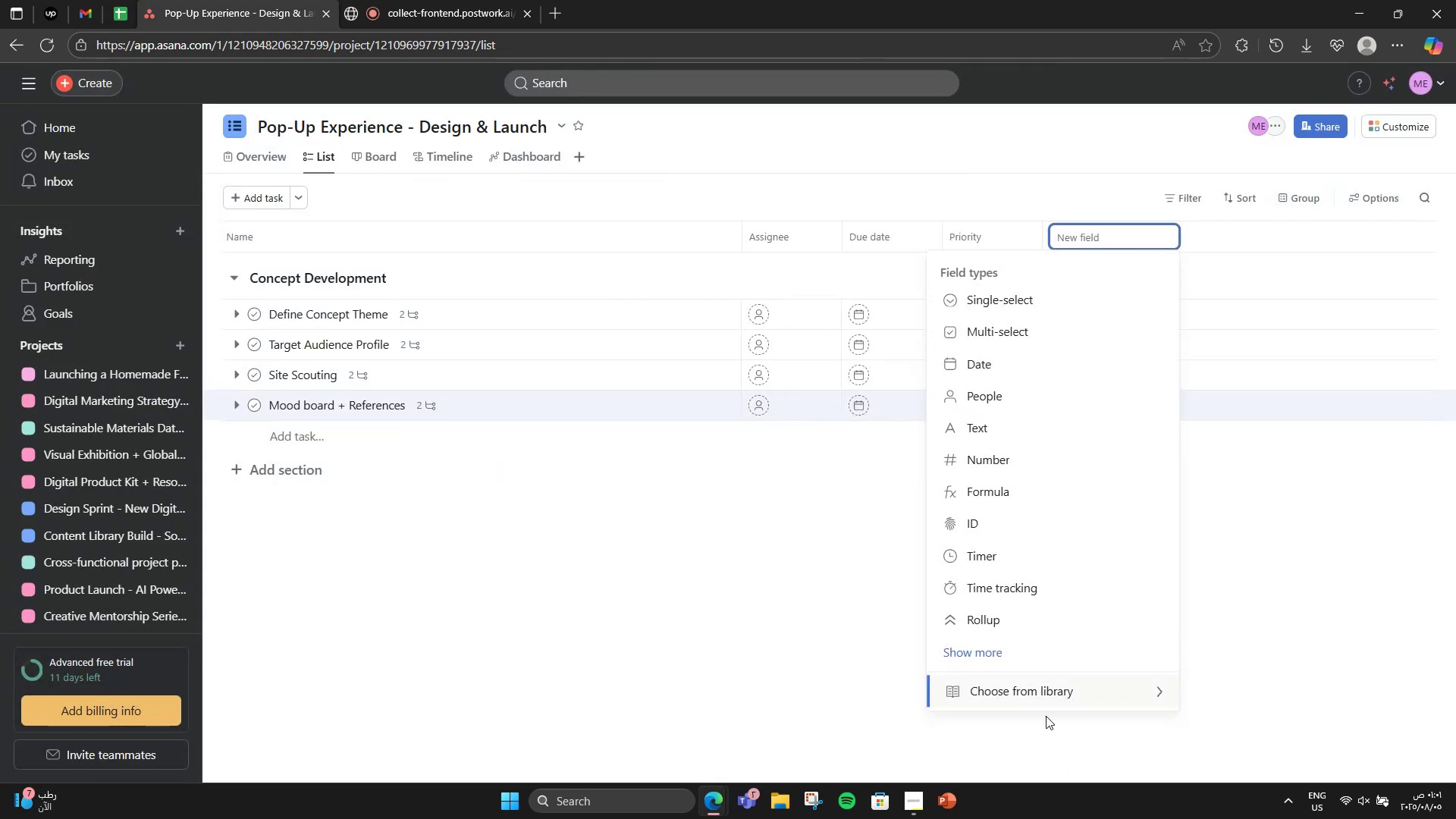 
left_click([1040, 704])
 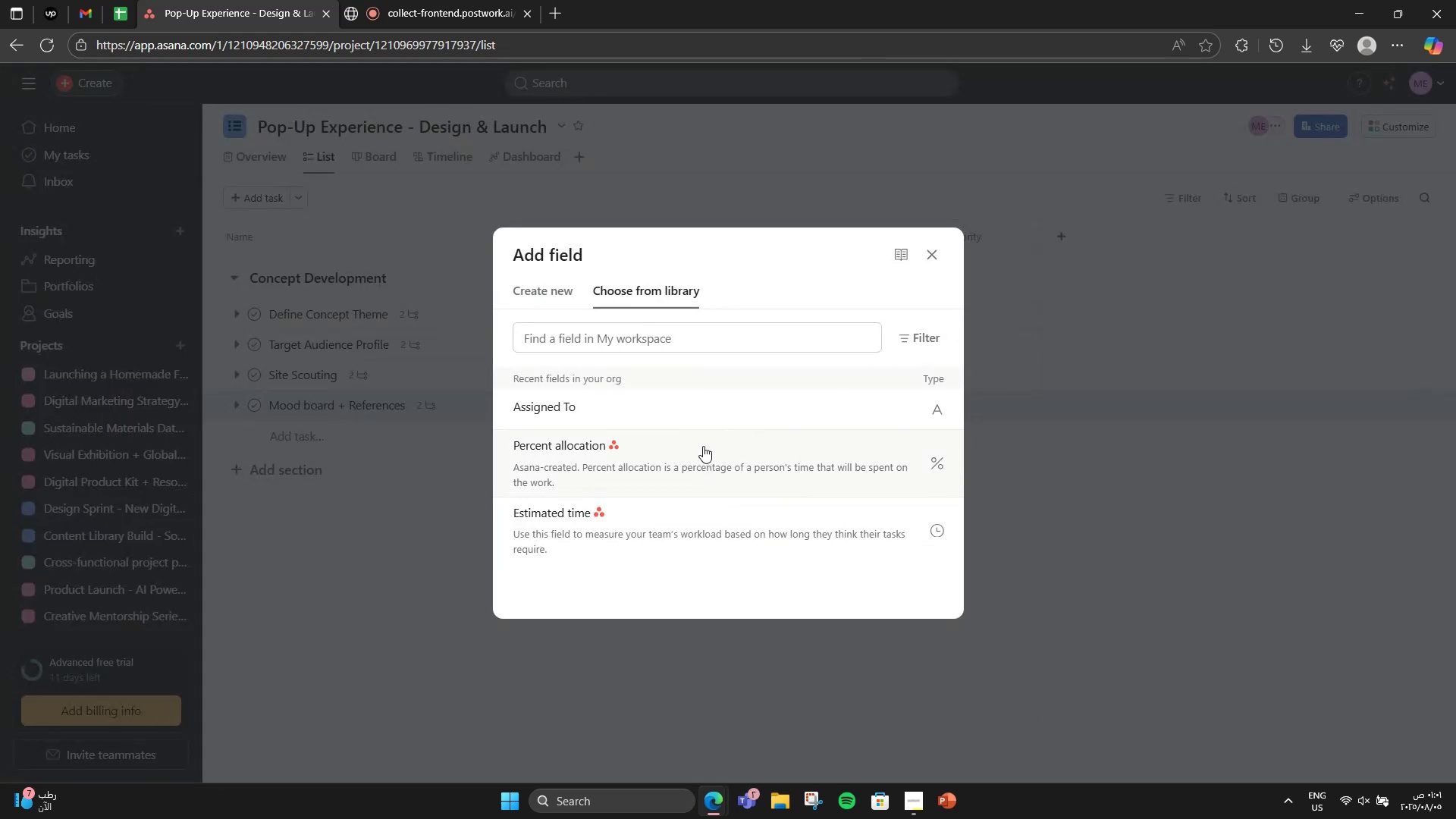 
left_click([706, 425])
 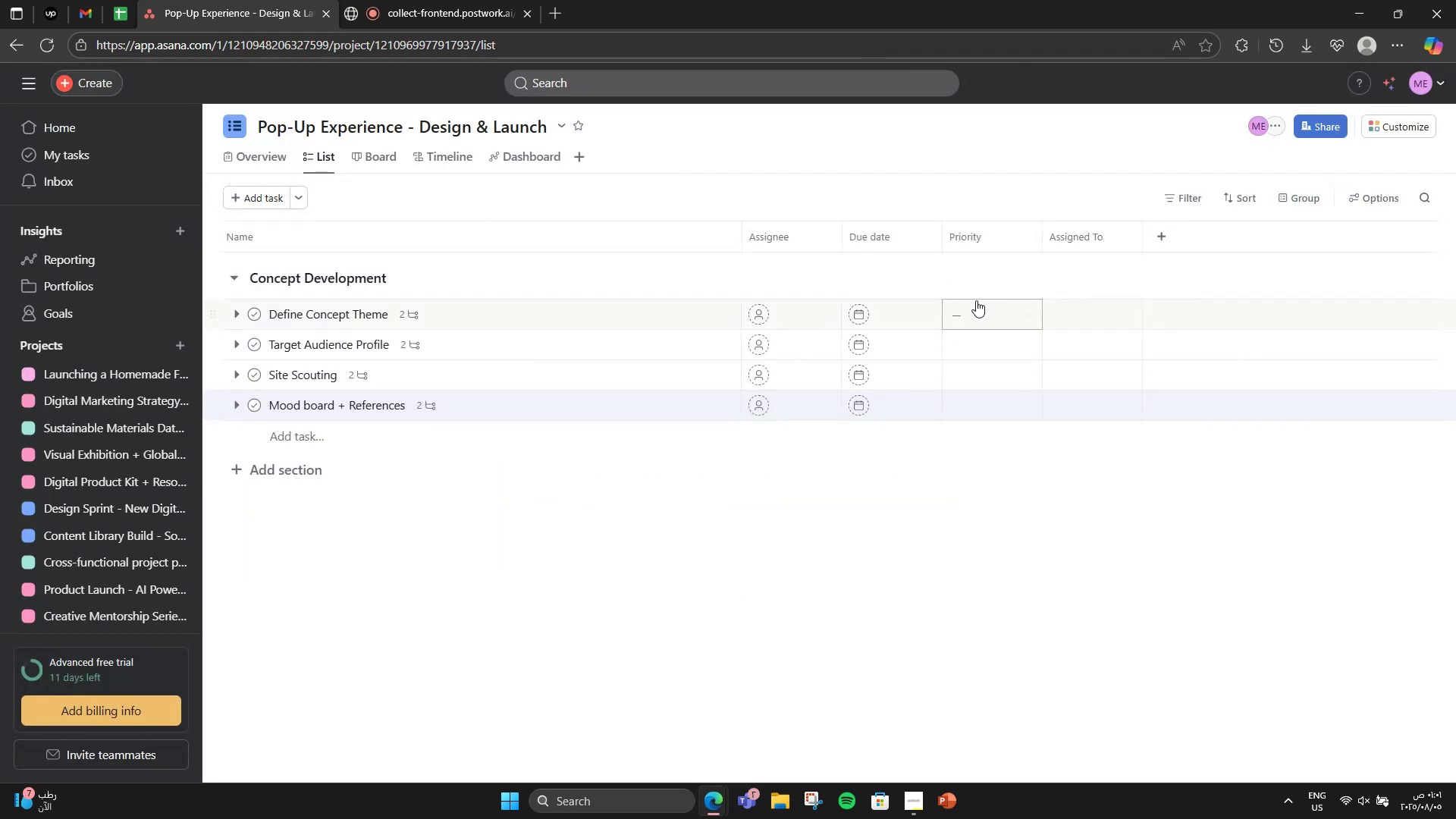 
left_click([976, 300])
 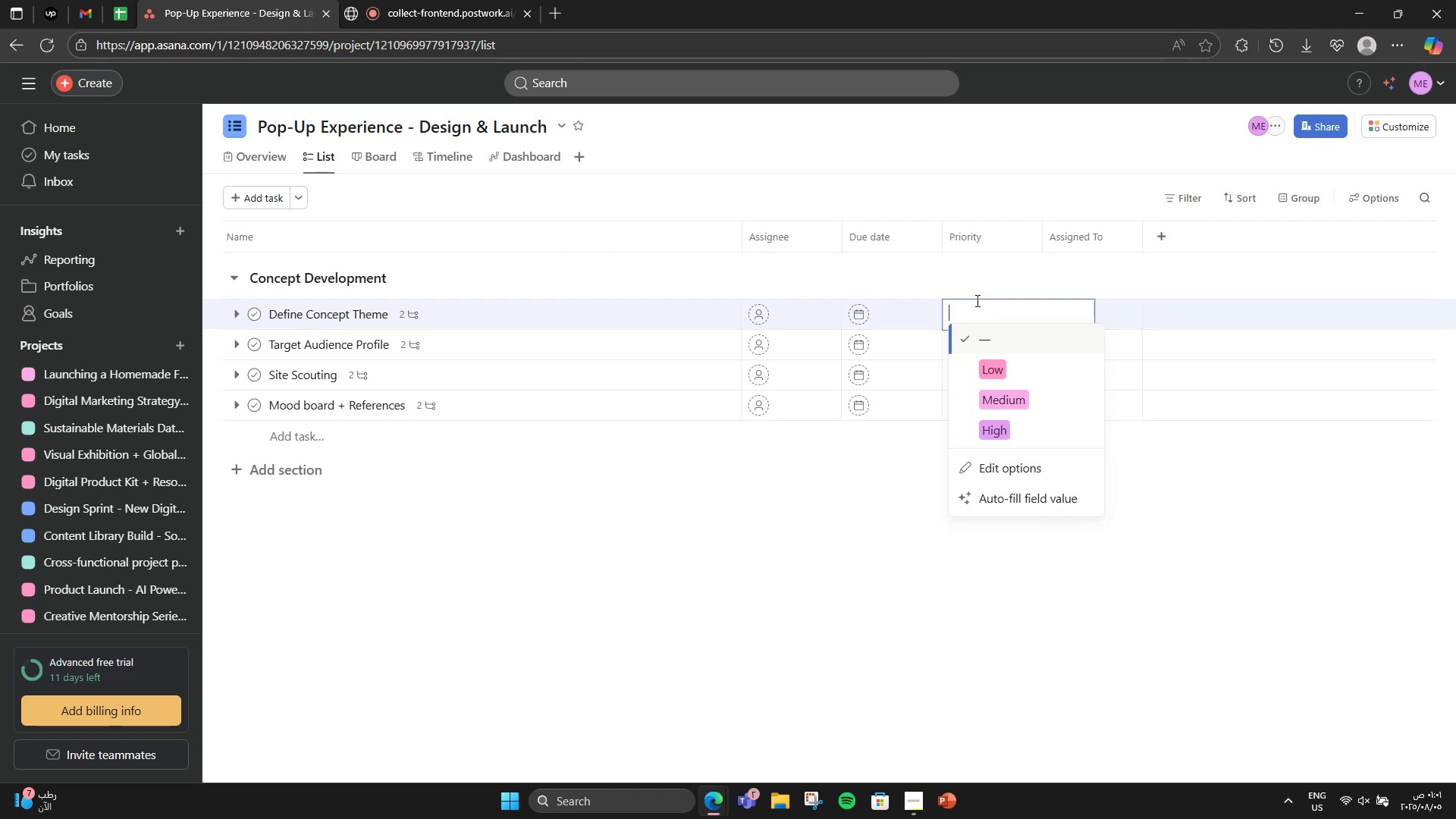 
wait(5.89)
 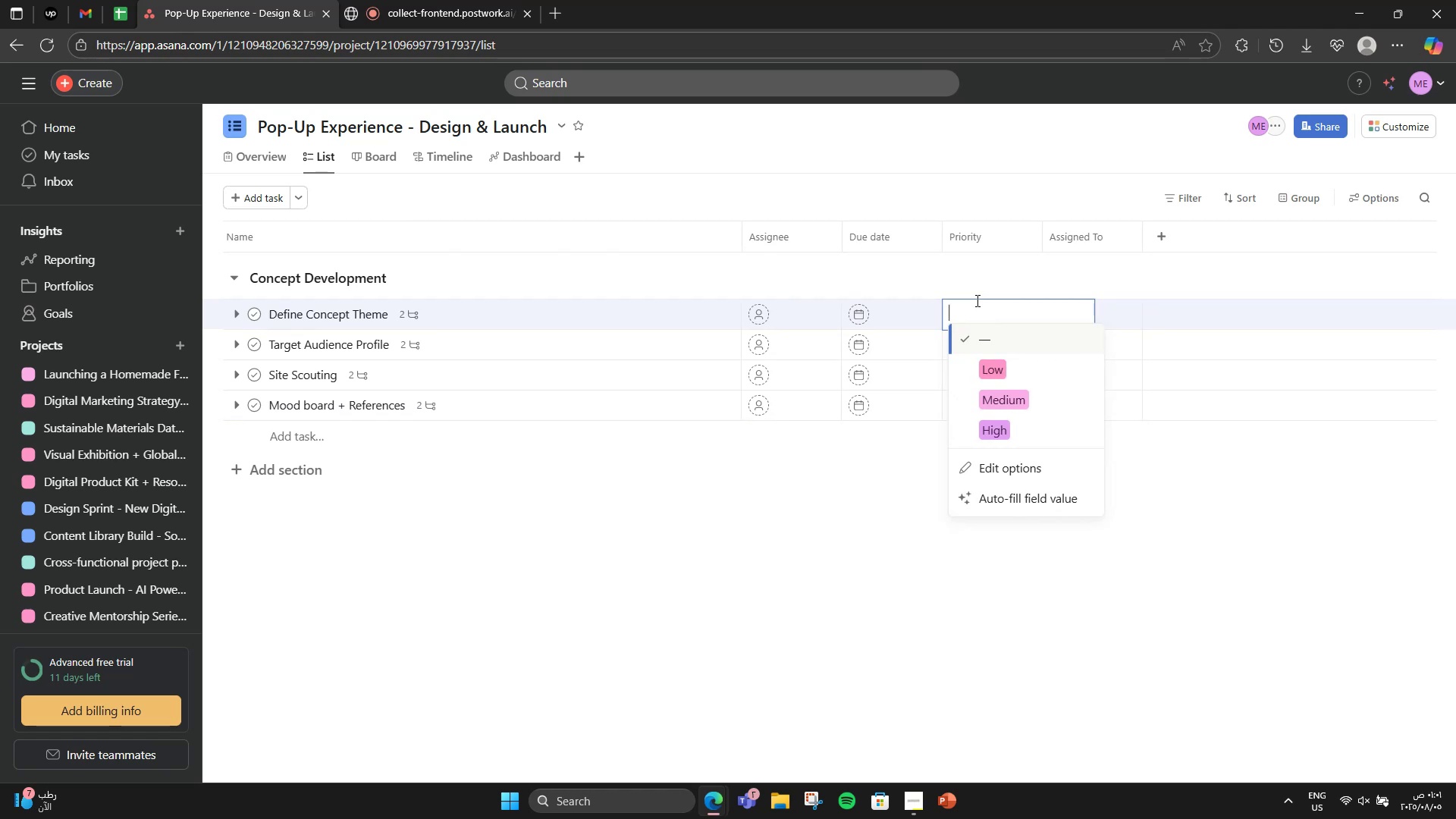 
left_click([1022, 432])
 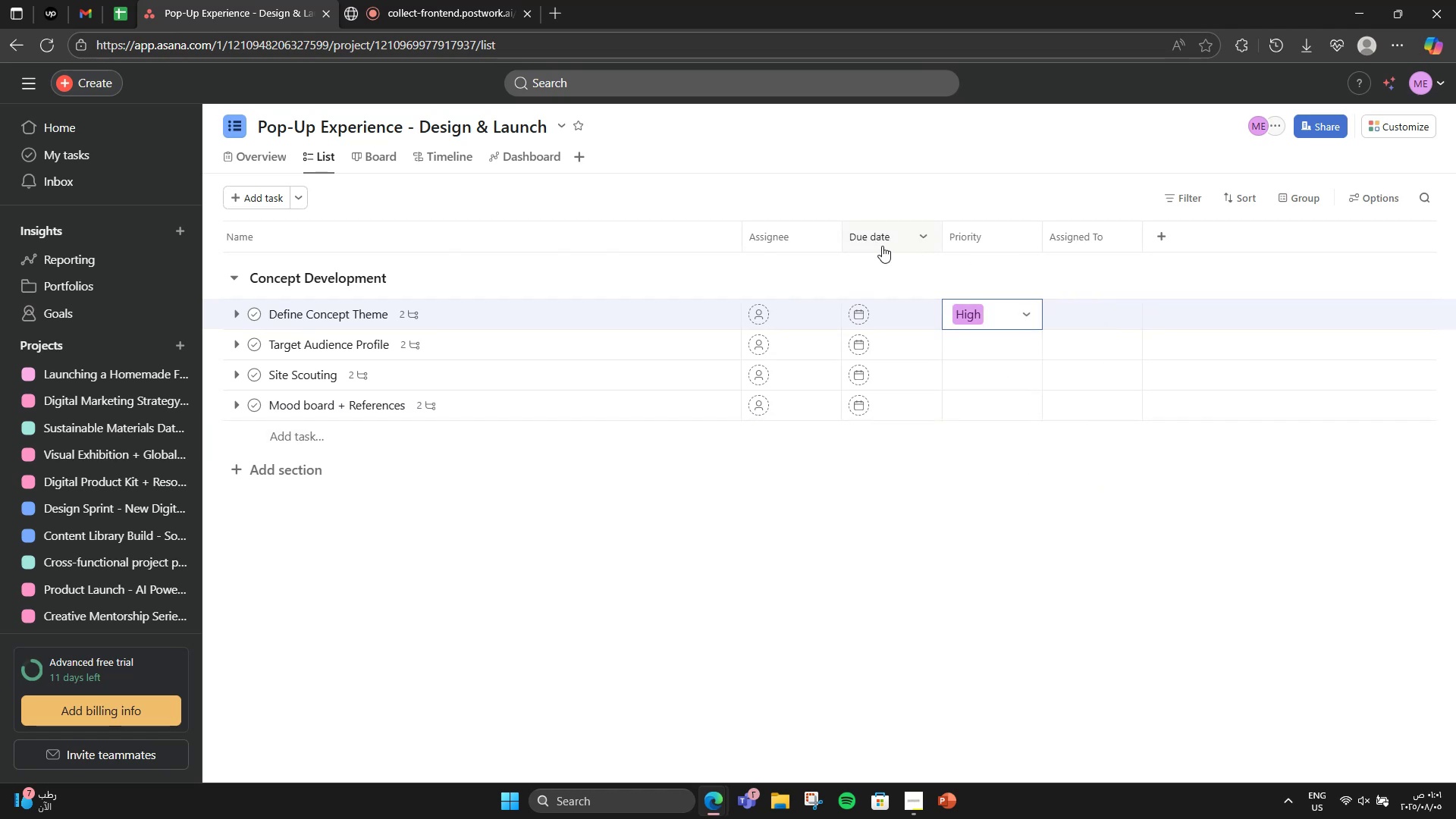 
mouse_move([957, 373])
 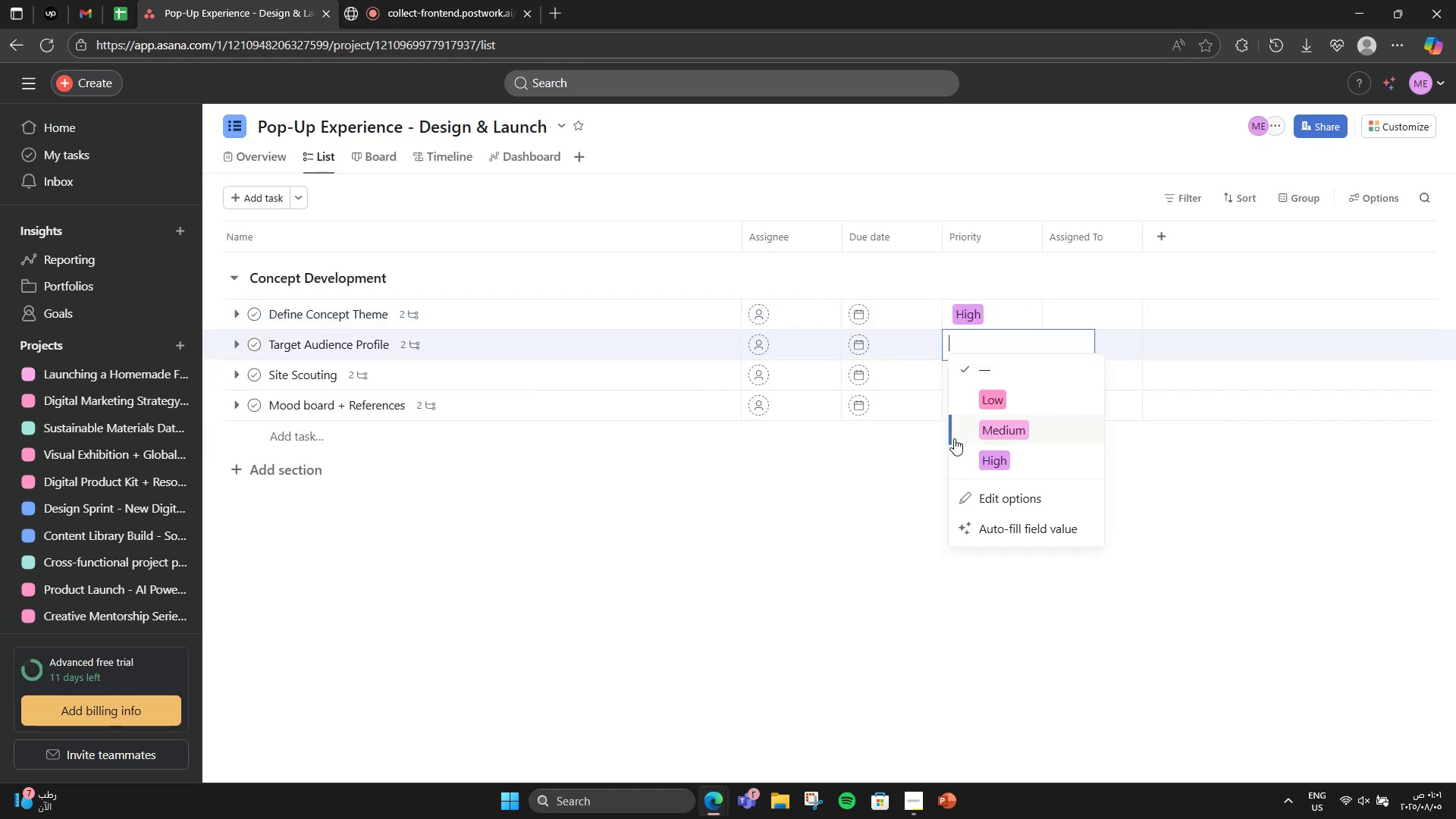 
left_click([954, 438])
 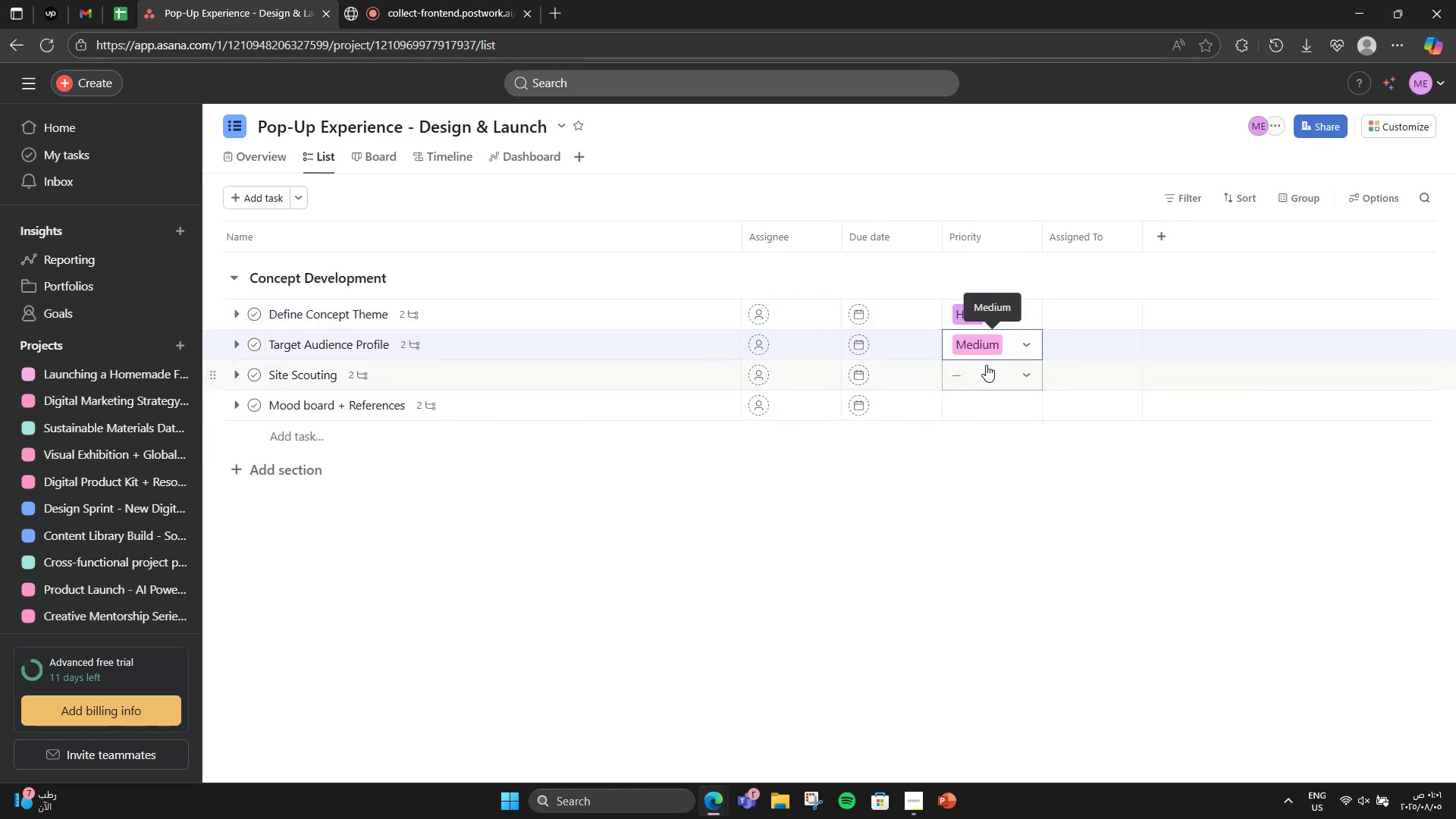 
left_click([986, 365])
 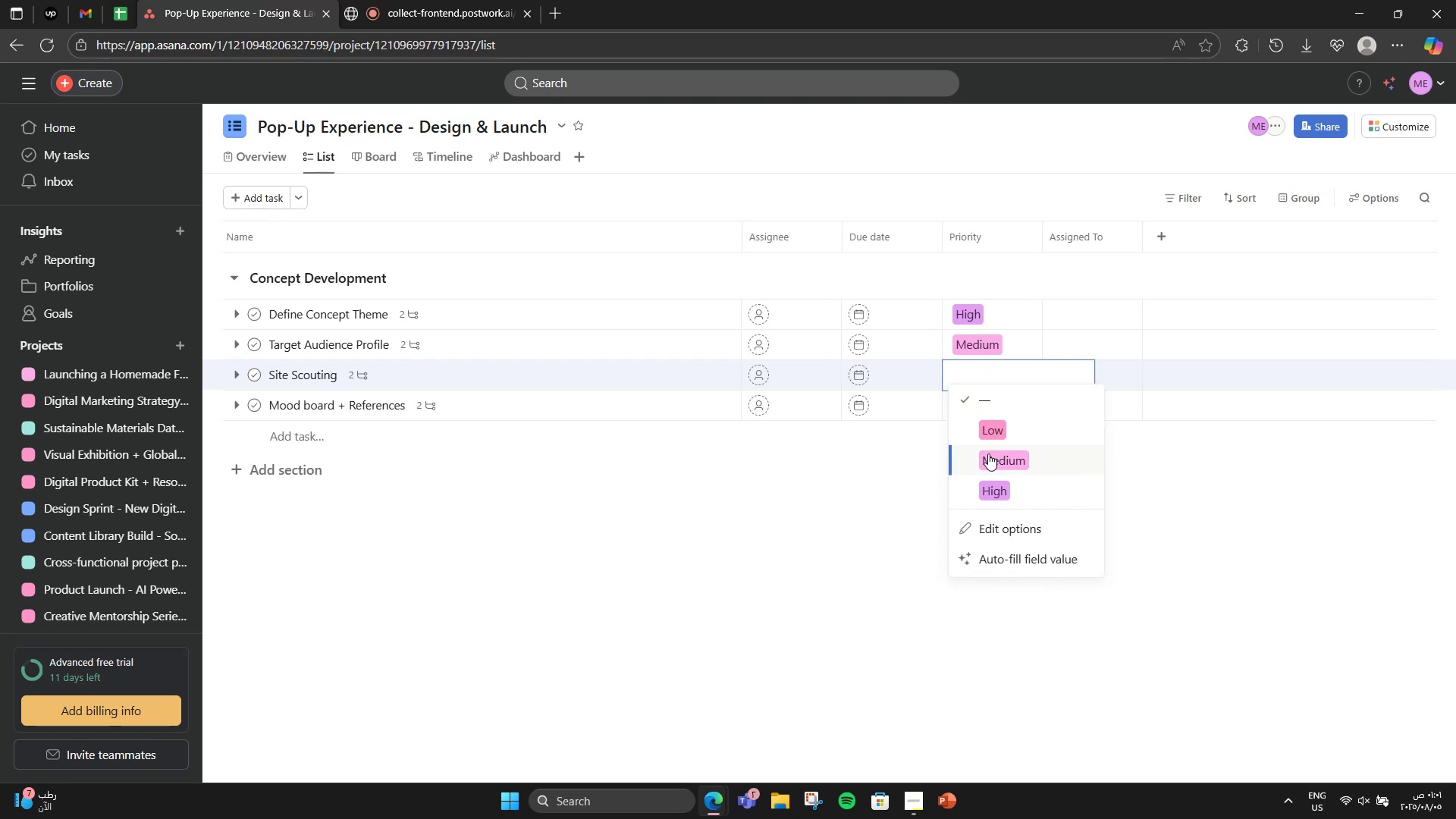 
left_click([993, 486])
 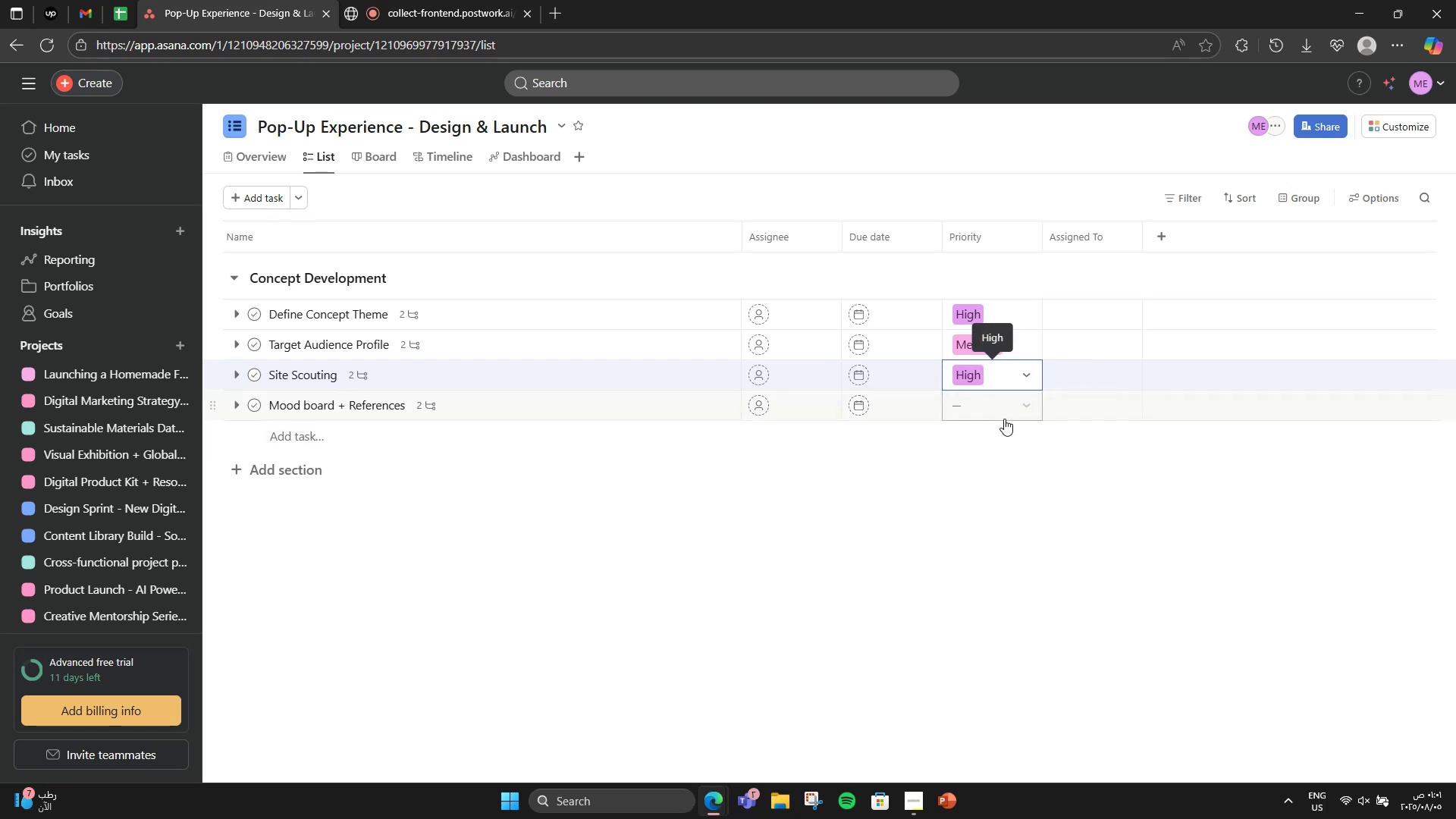 
left_click([1005, 418])
 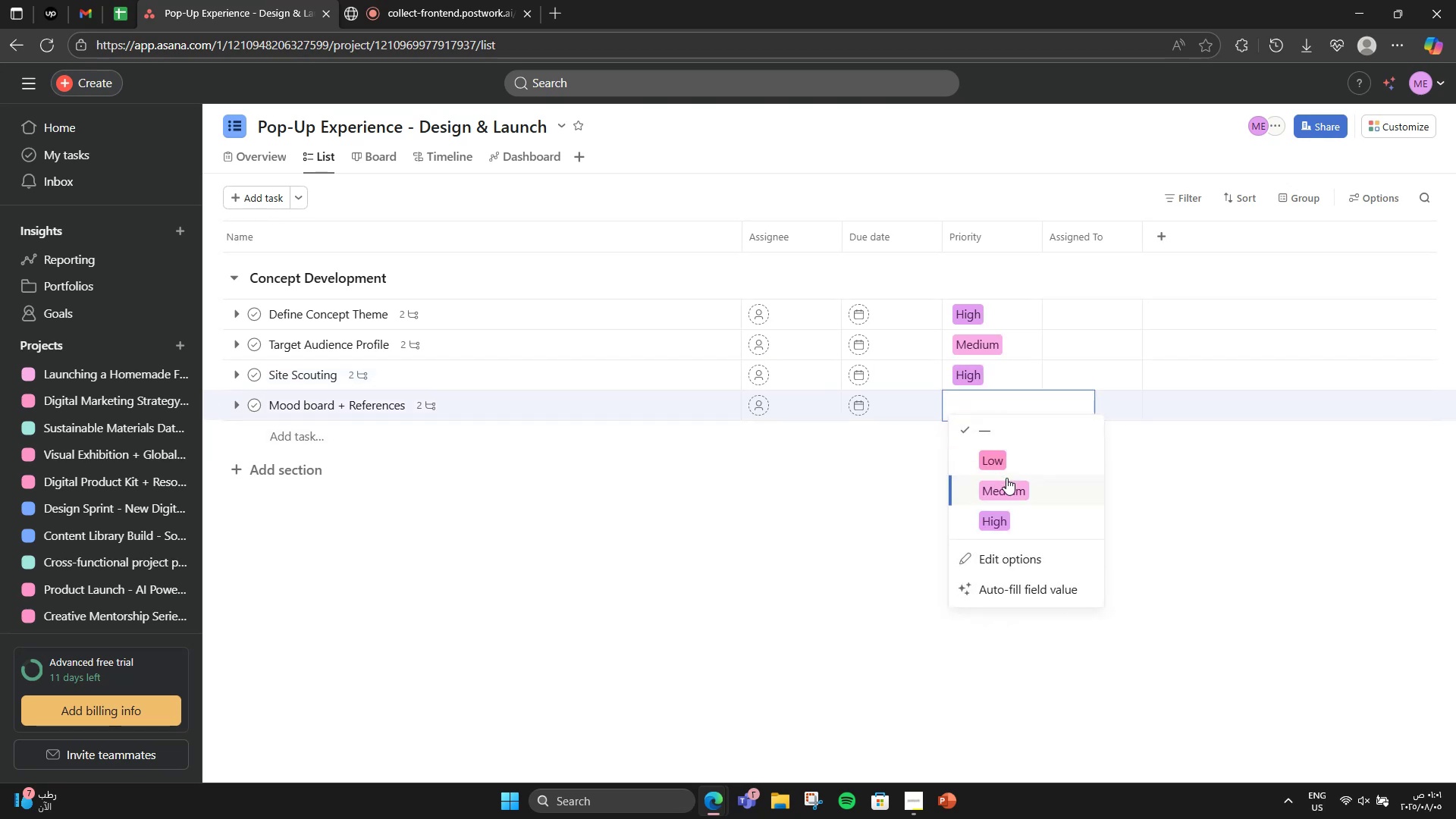 
left_click([1005, 489])
 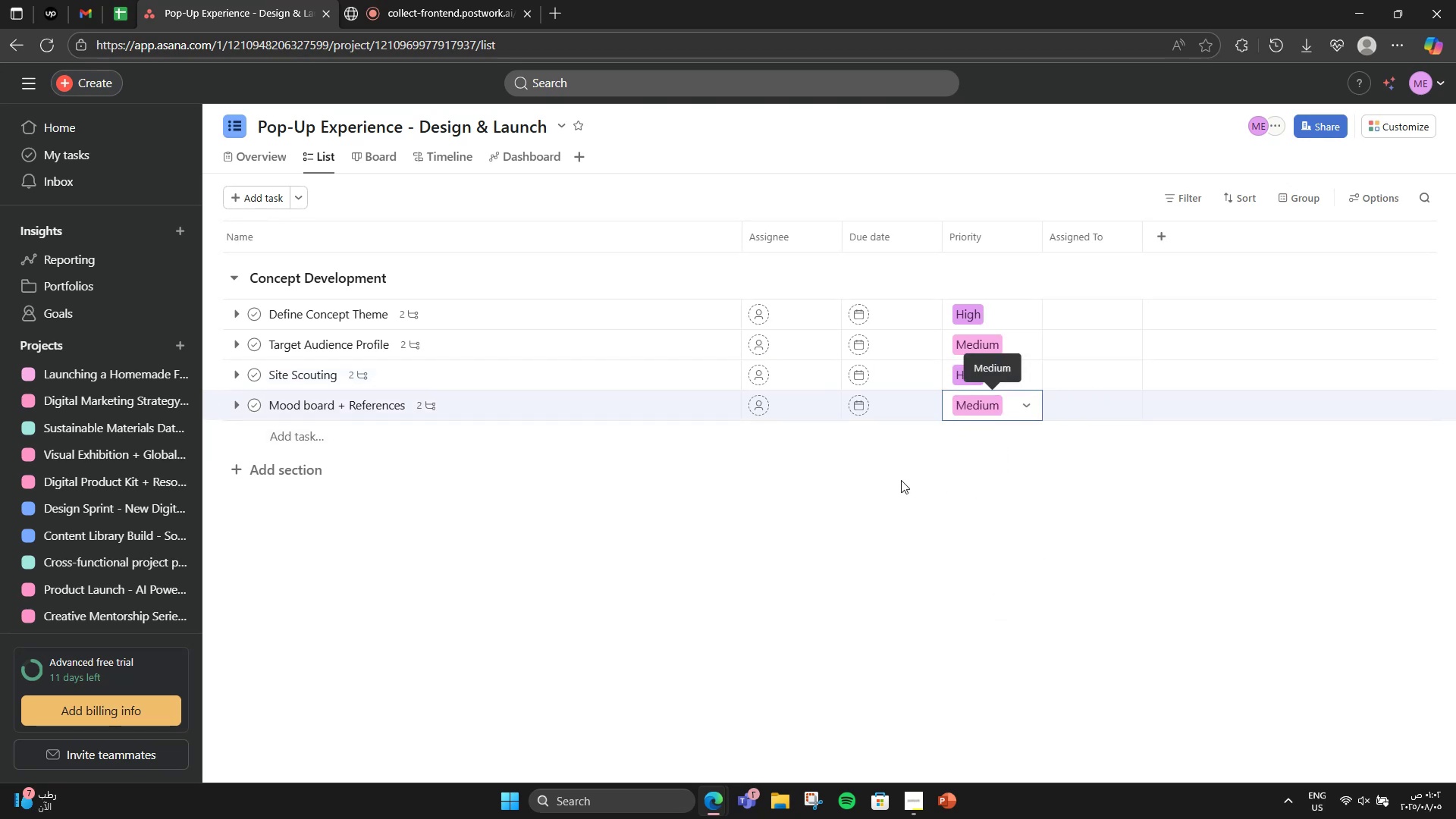 
mouse_move([780, 266])
 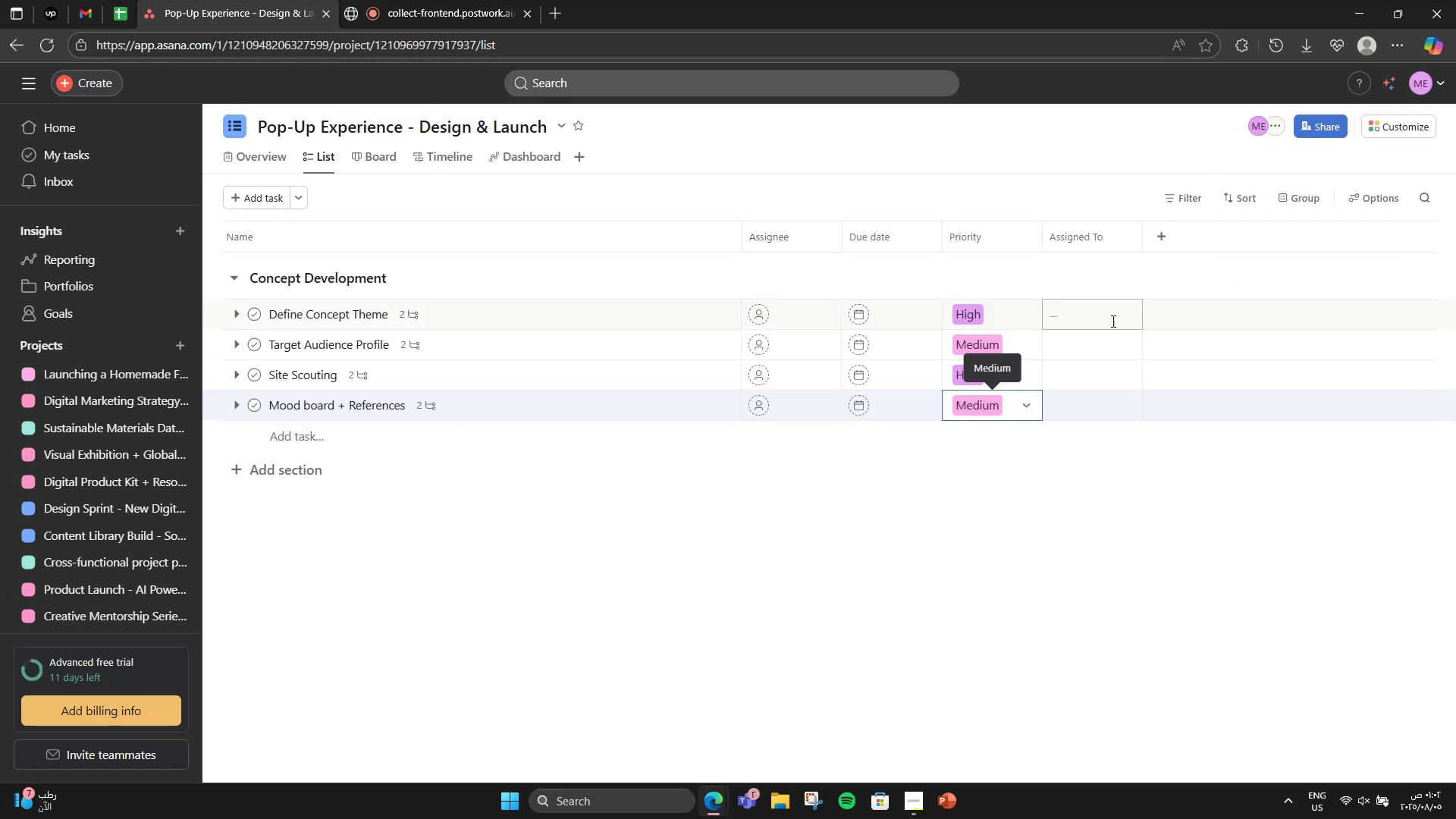 
left_click([1112, 320])
 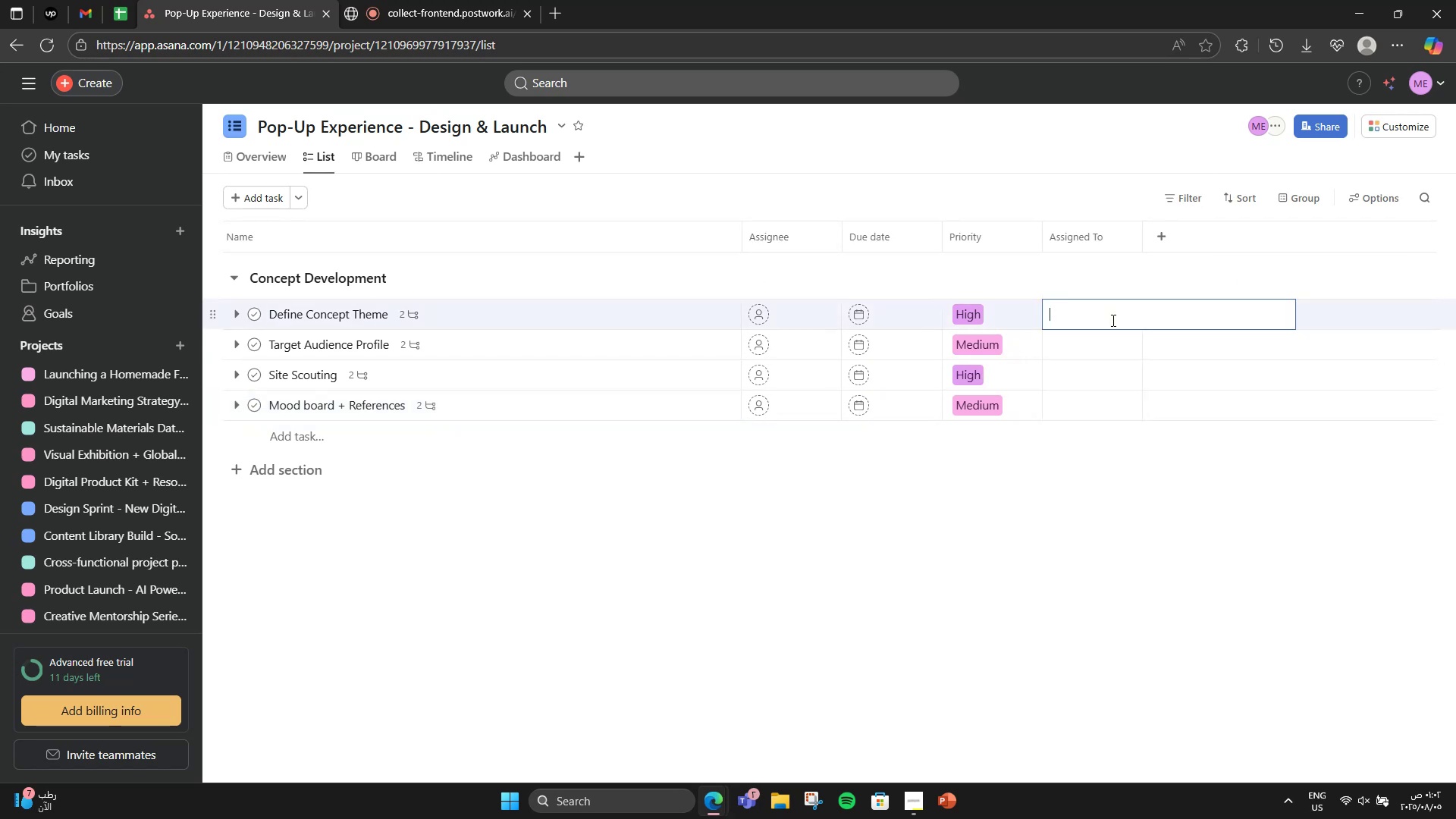 
type(Creative Directi)
key(Backspace)
type(or)
 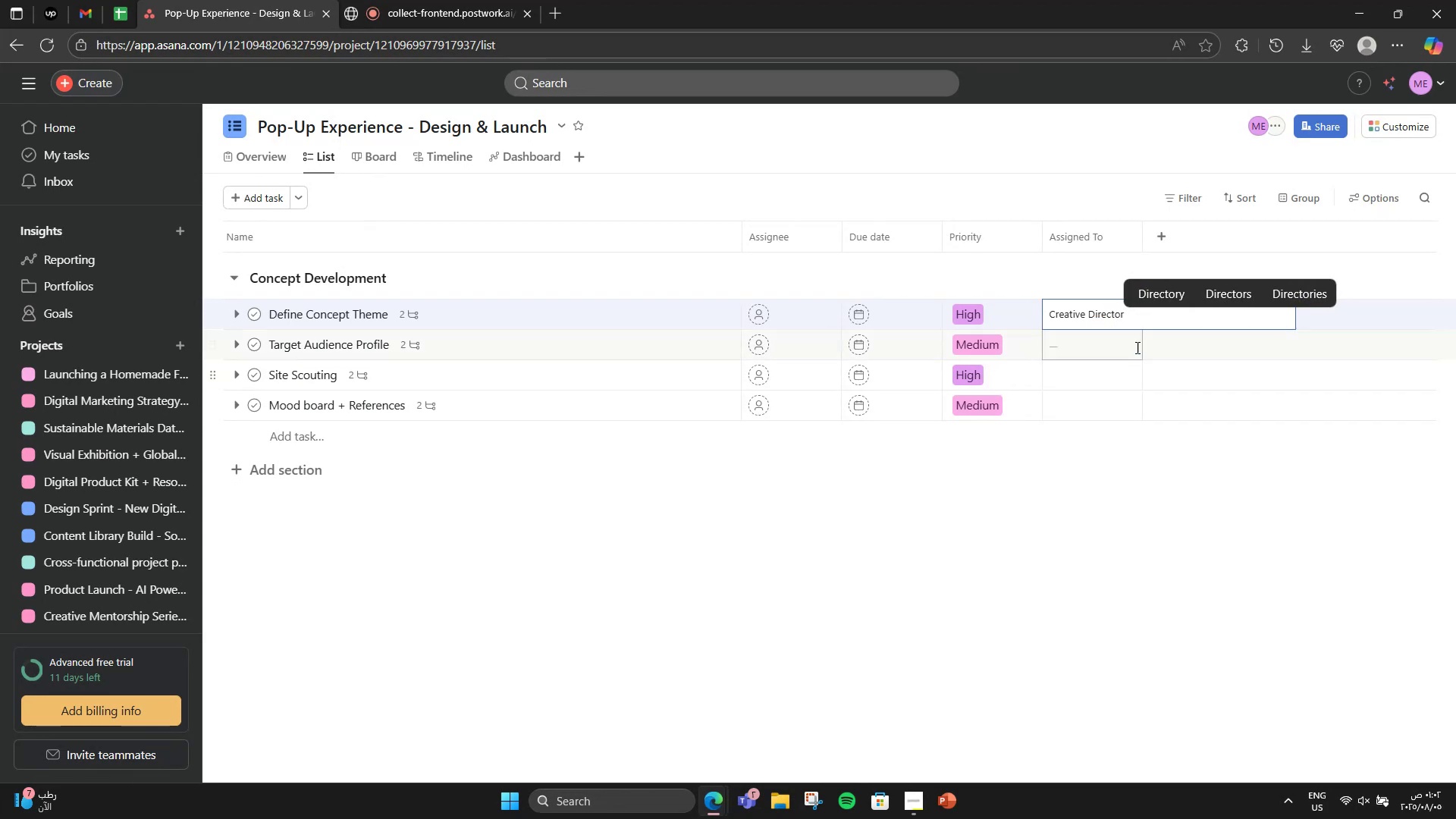 
double_click([1109, 350])
 